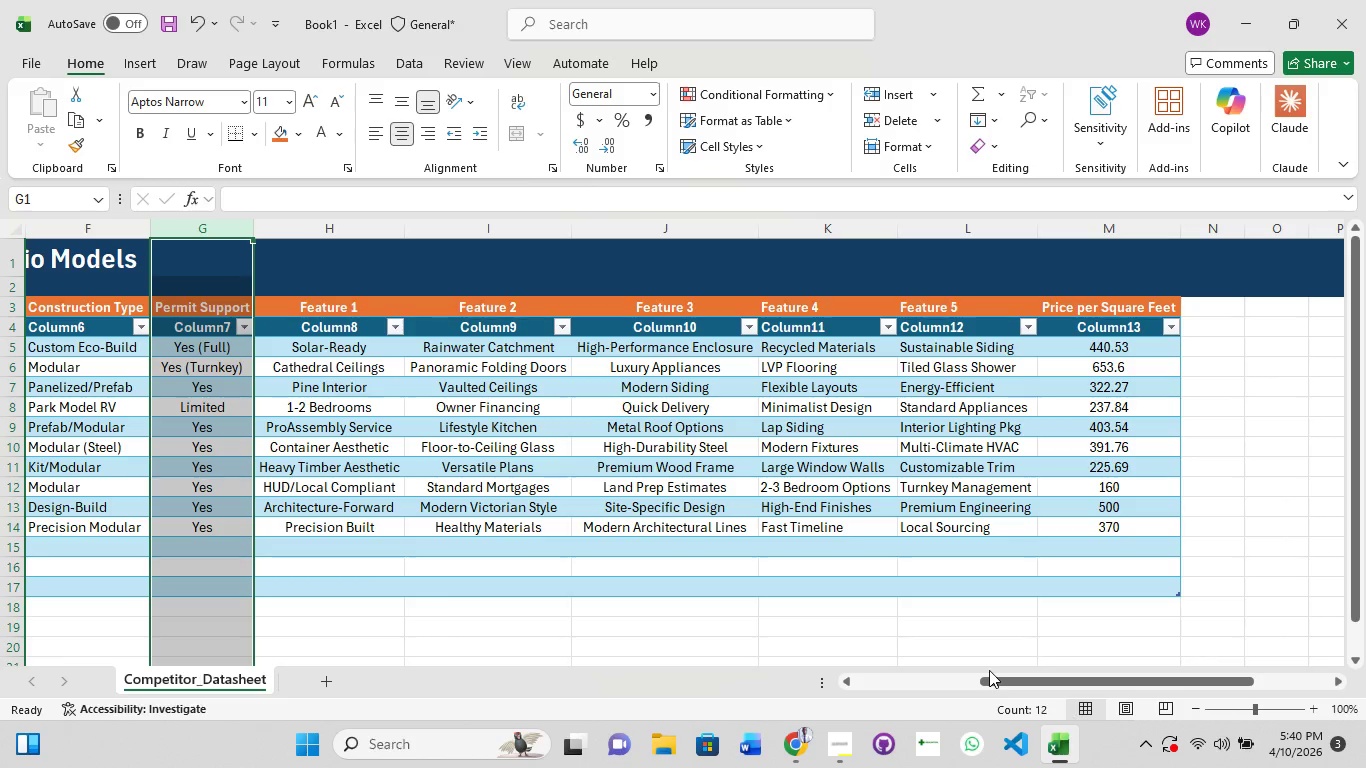 
left_click_drag(start_coordinate=[993, 675], to_coordinate=[746, 689])
 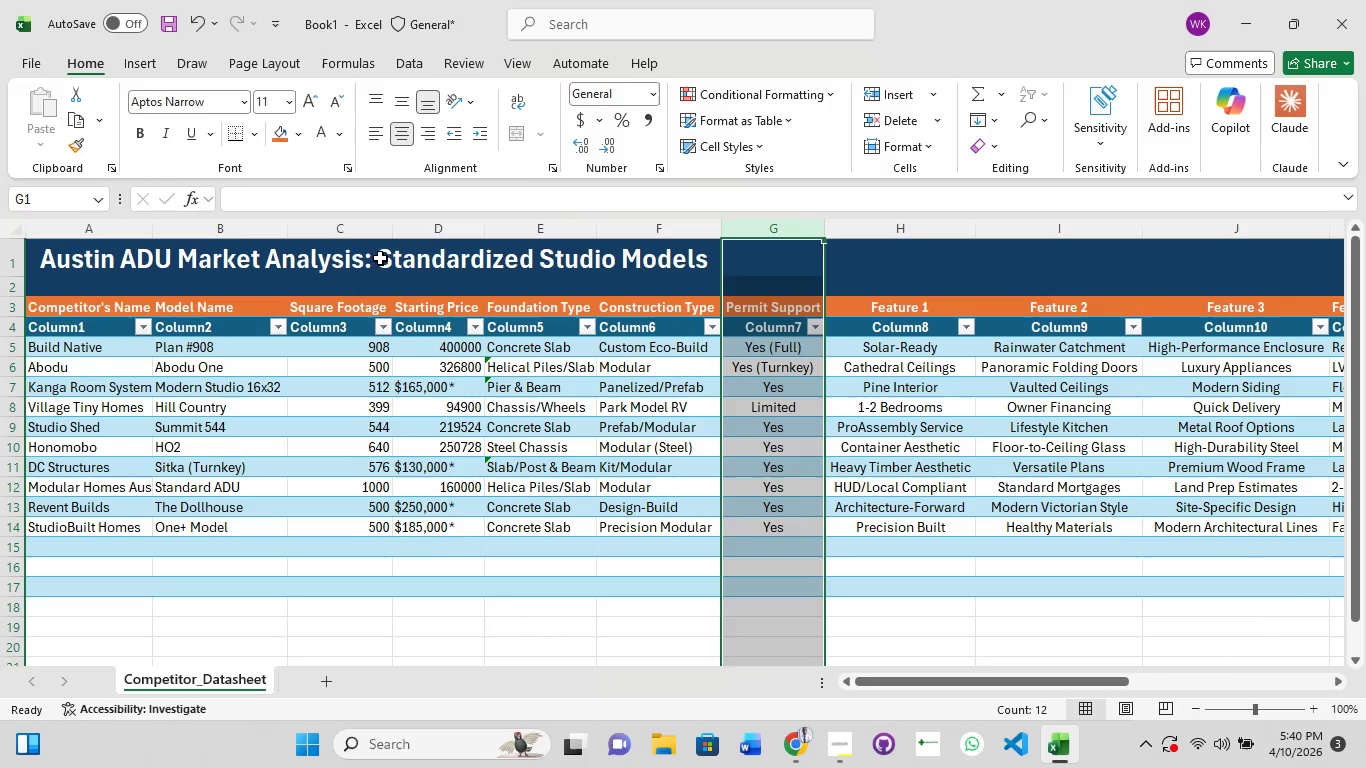 
double_click([370, 231])
 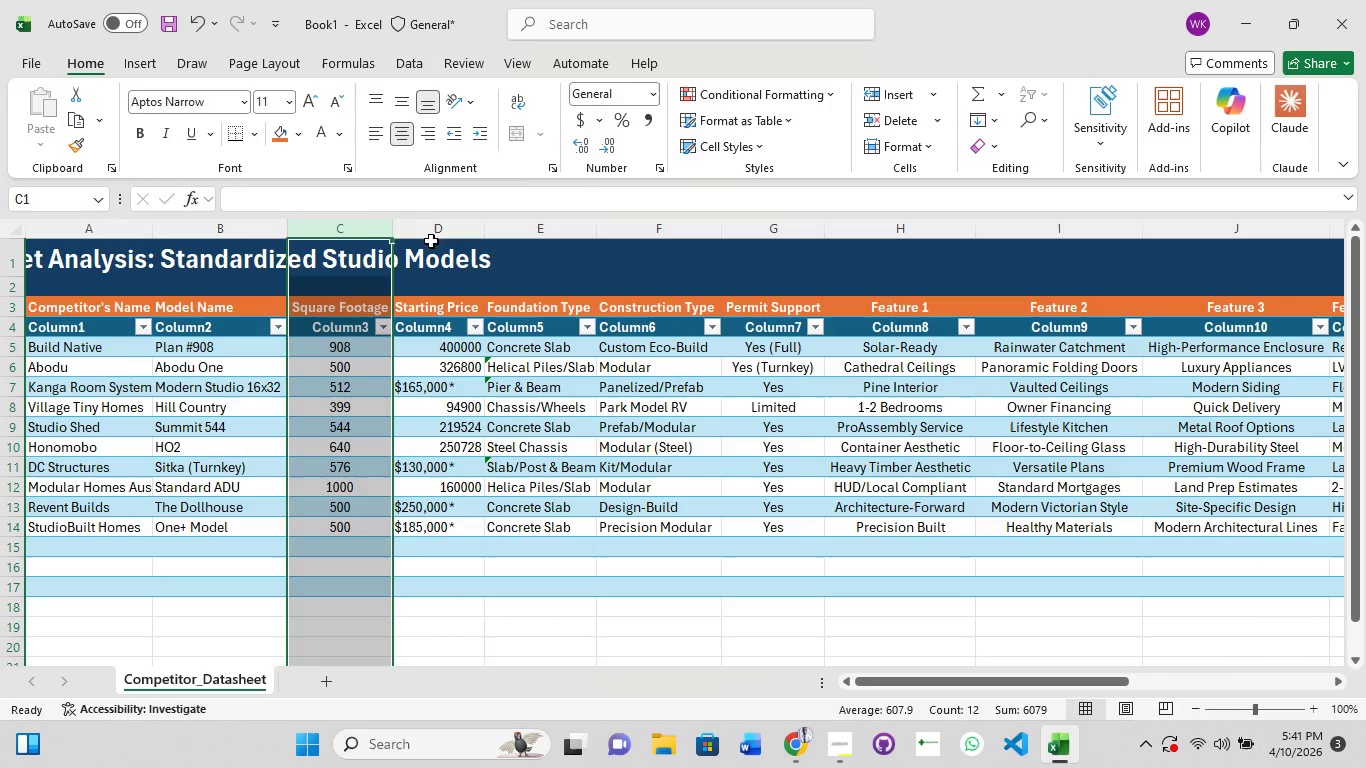 
double_click([429, 231])
 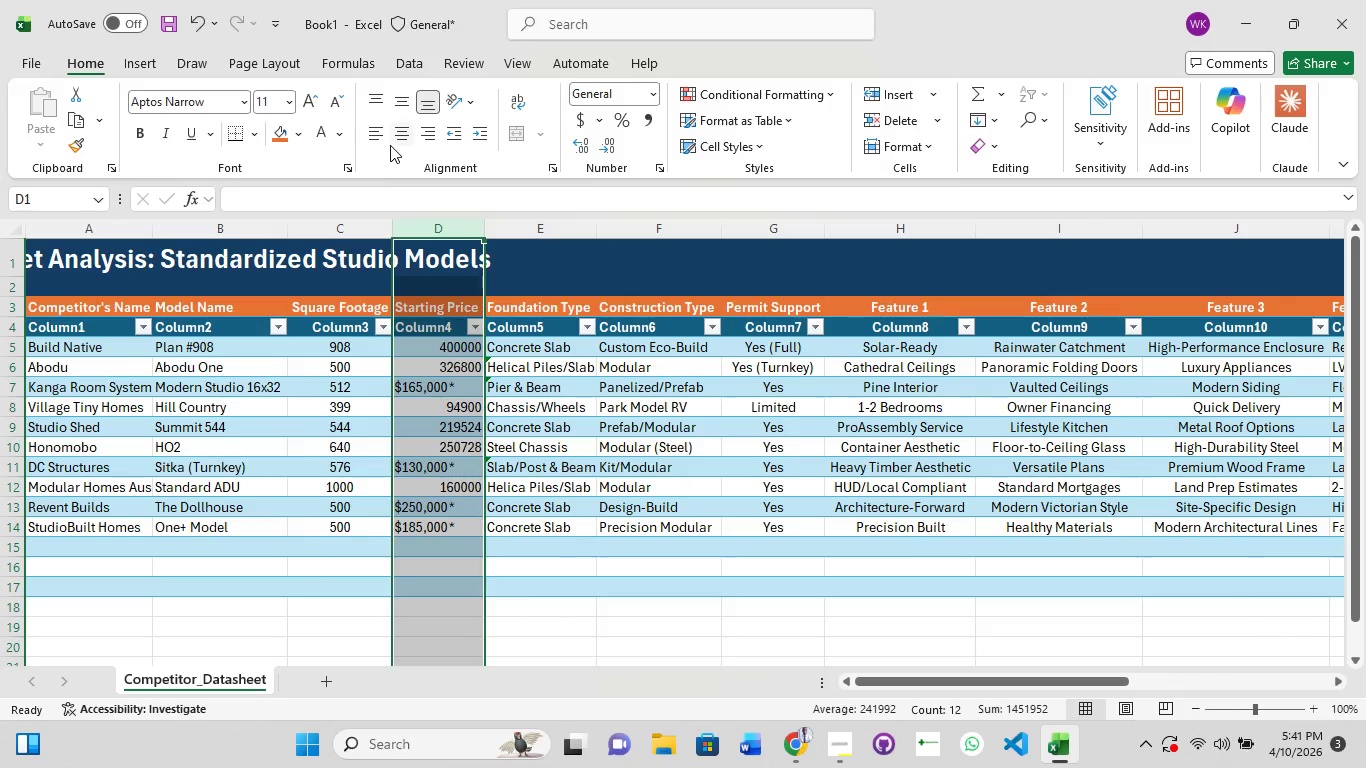 
left_click([390, 145])
 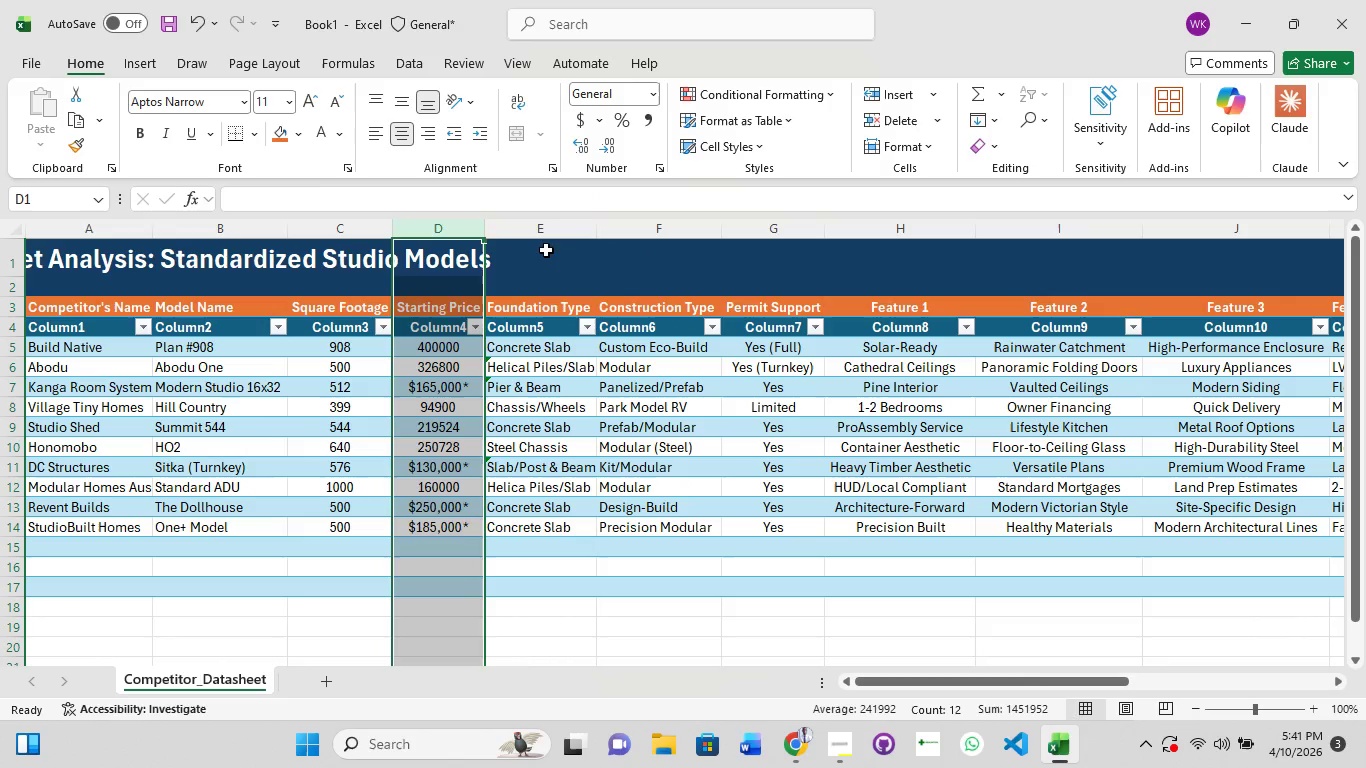 
left_click([548, 237])
 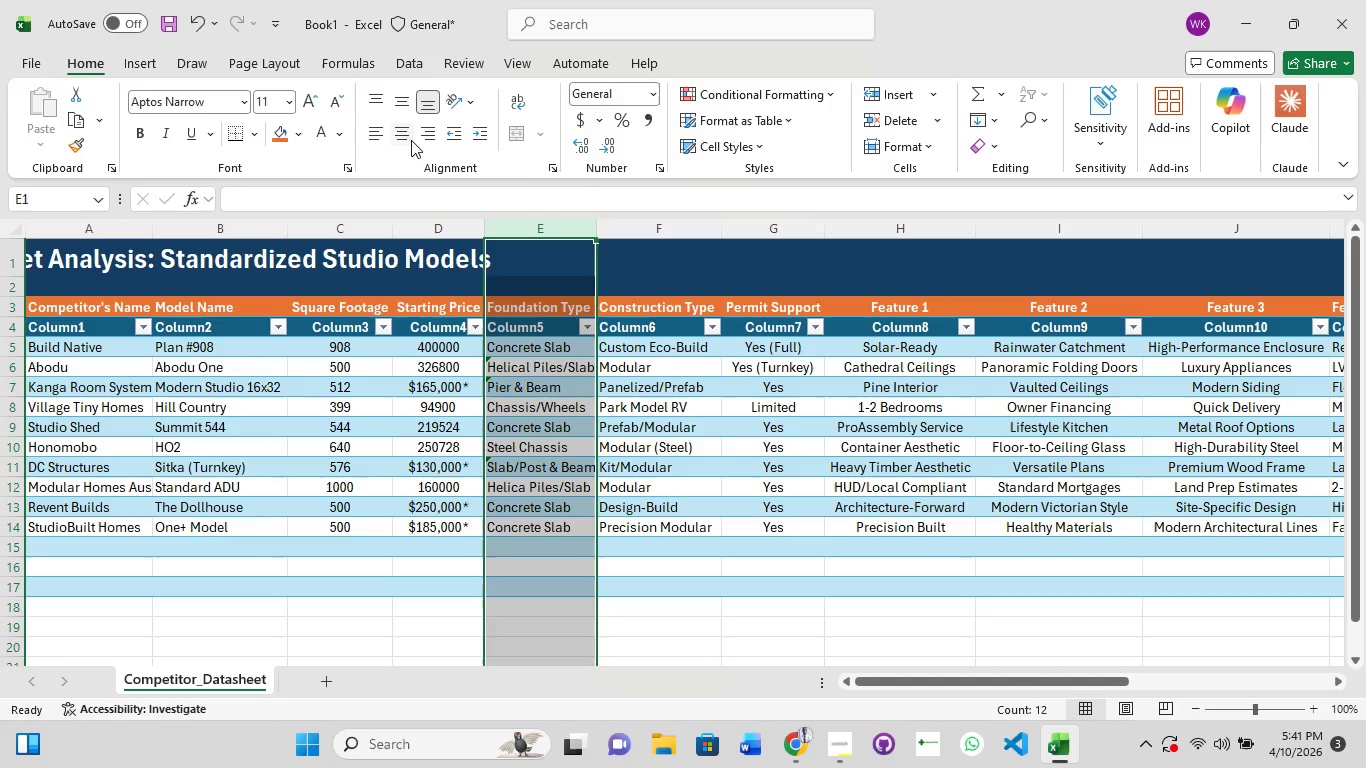 
left_click([411, 140])
 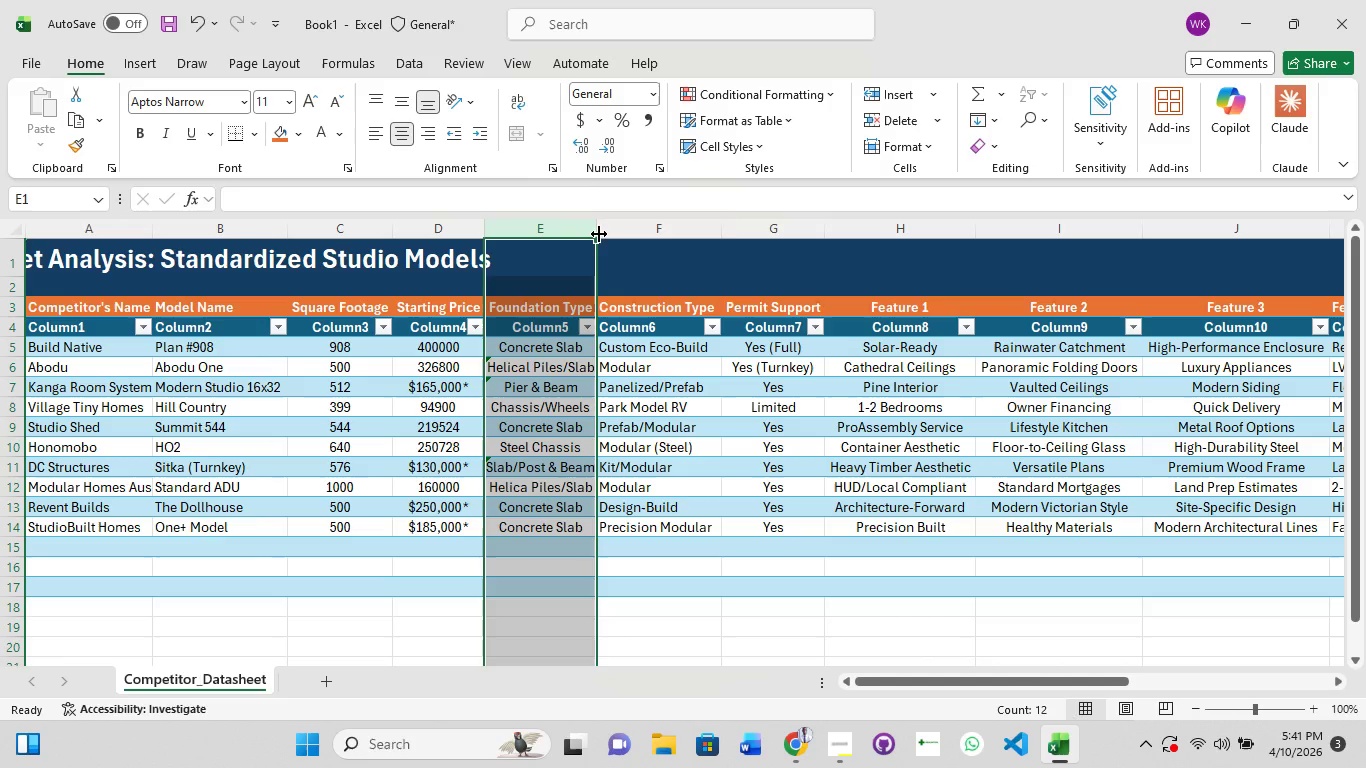 
double_click([598, 234])
 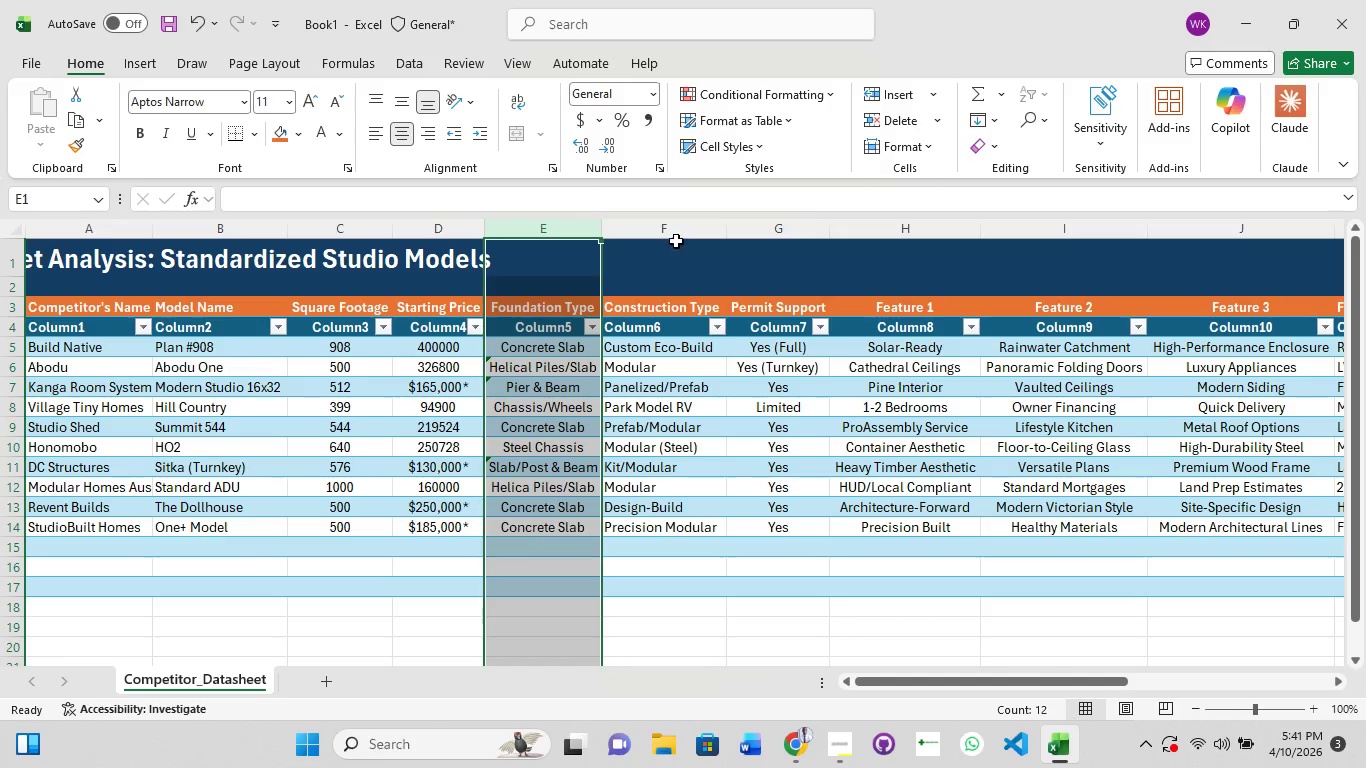 
left_click([676, 230])
 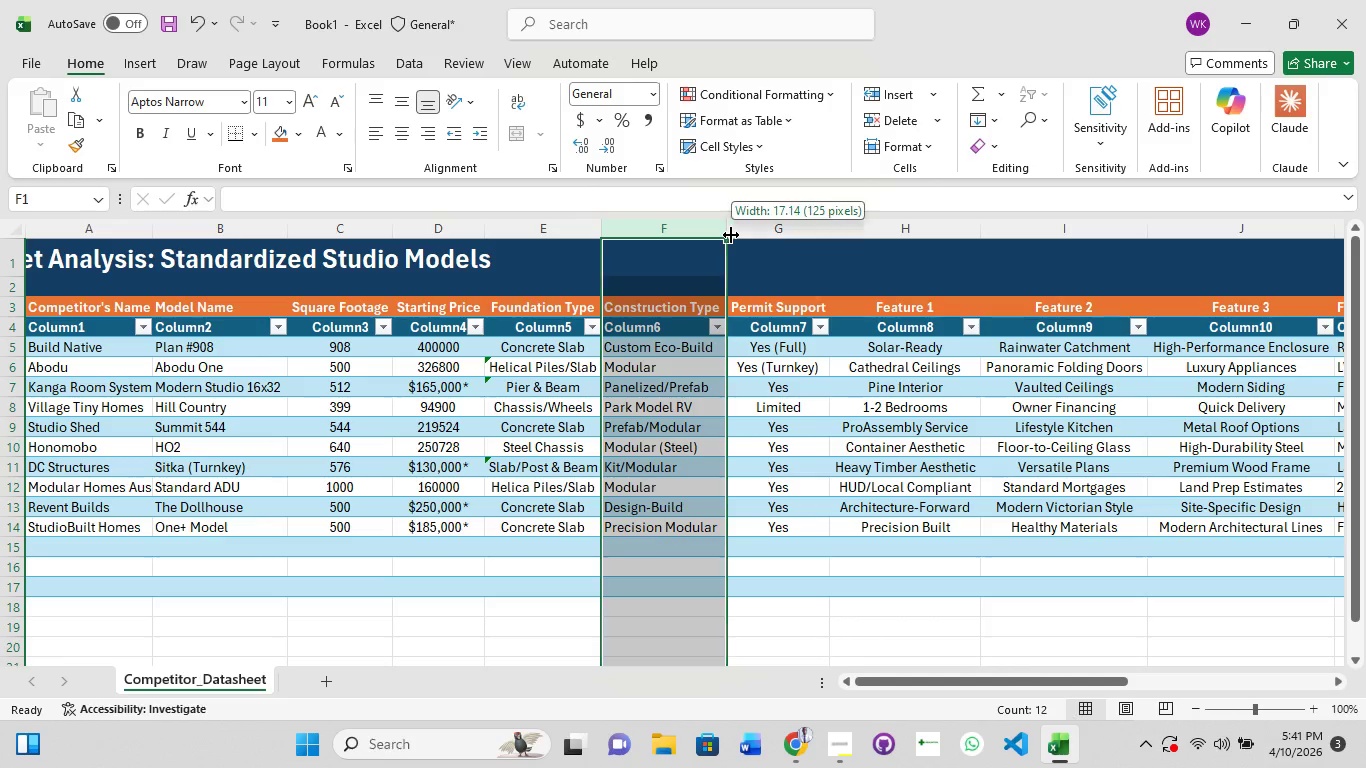 
double_click([731, 235])
 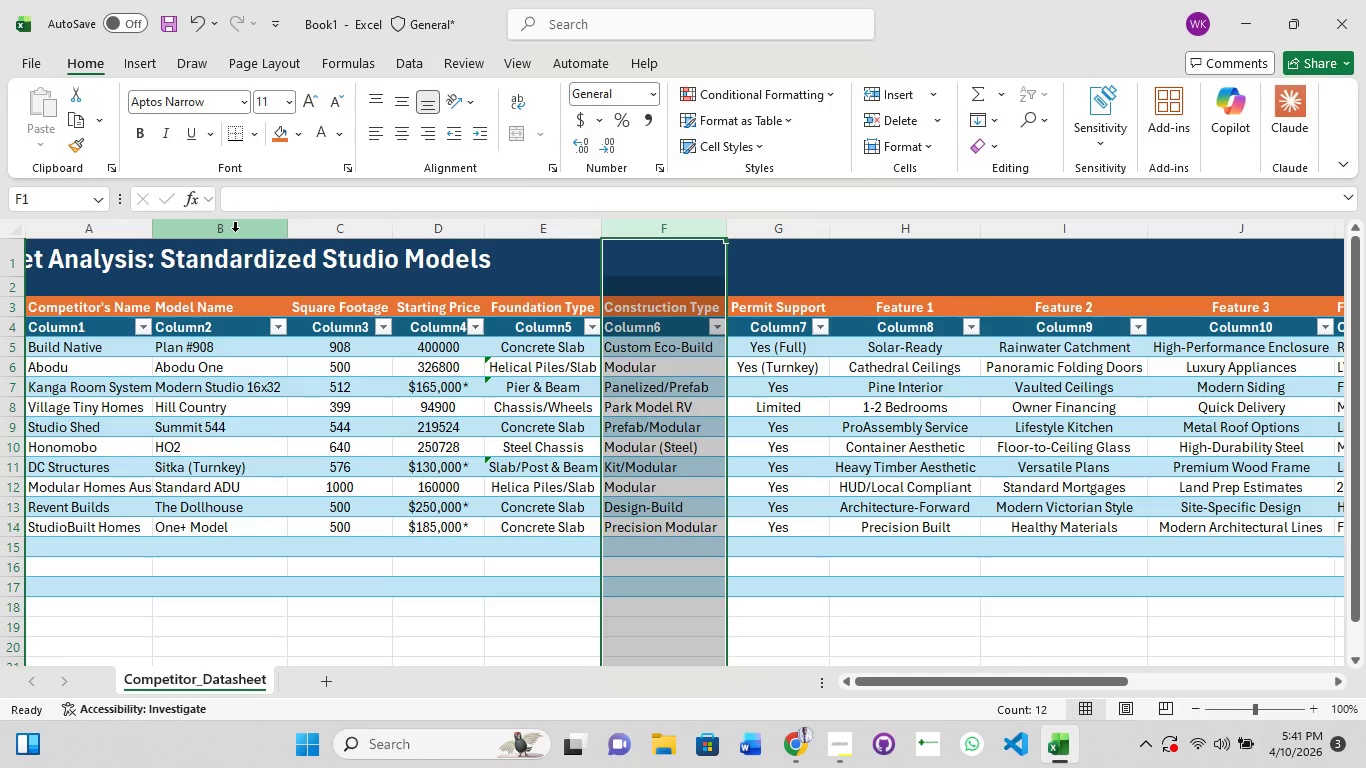 
left_click([235, 231])
 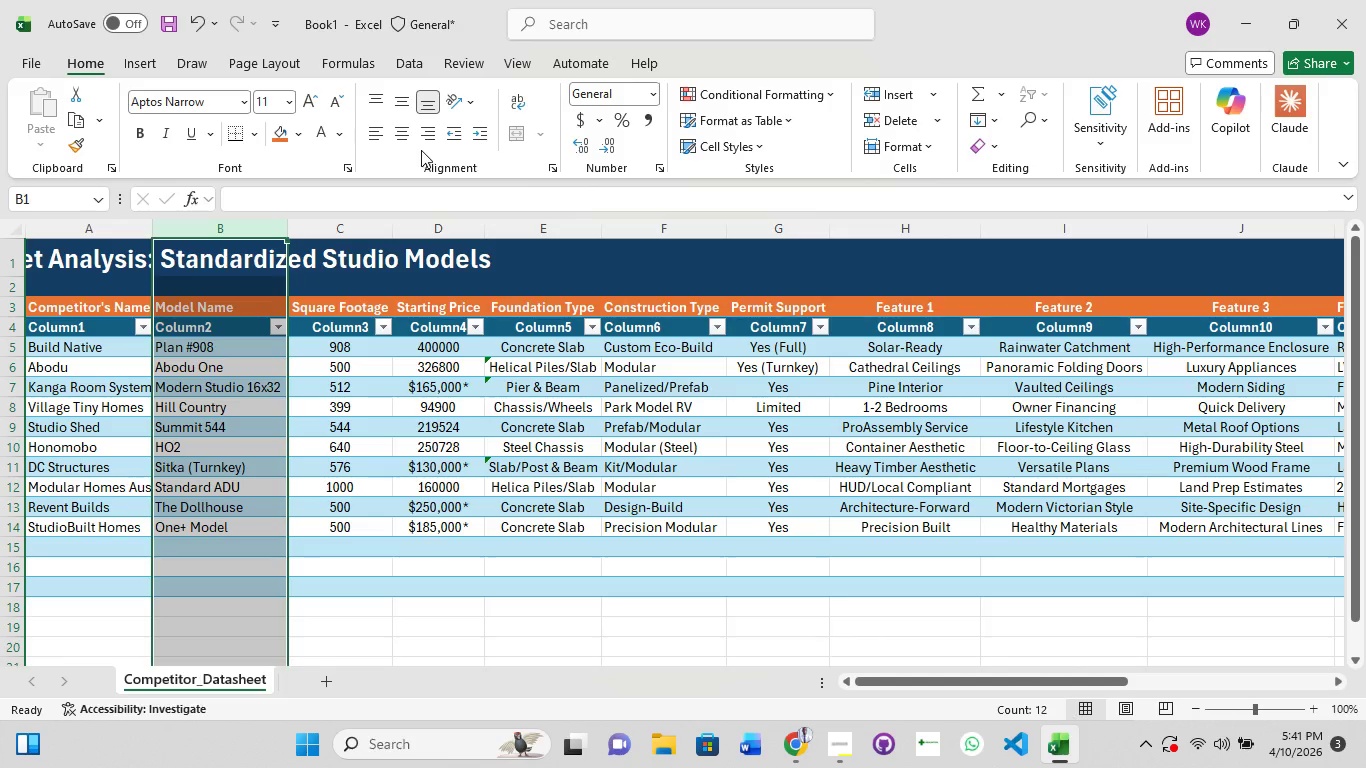 
left_click([405, 129])
 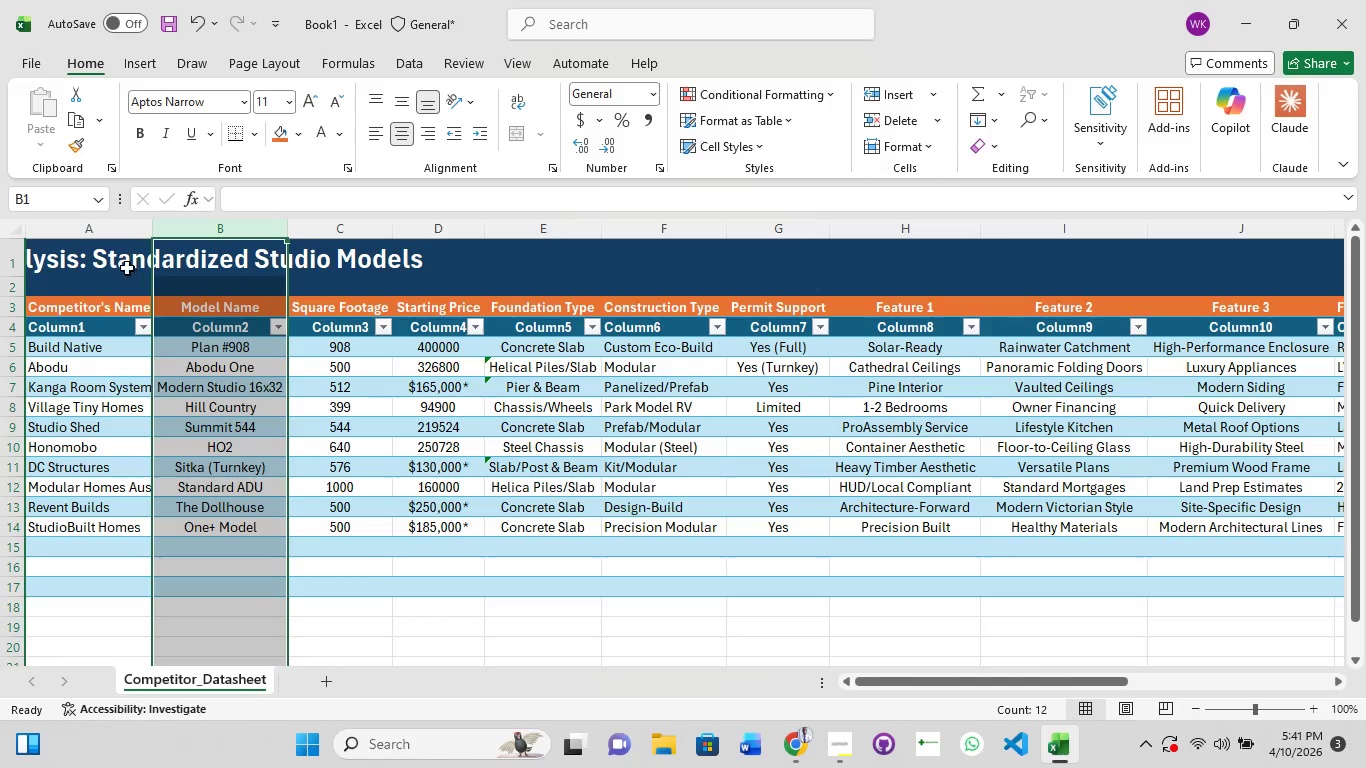 
left_click([122, 227])
 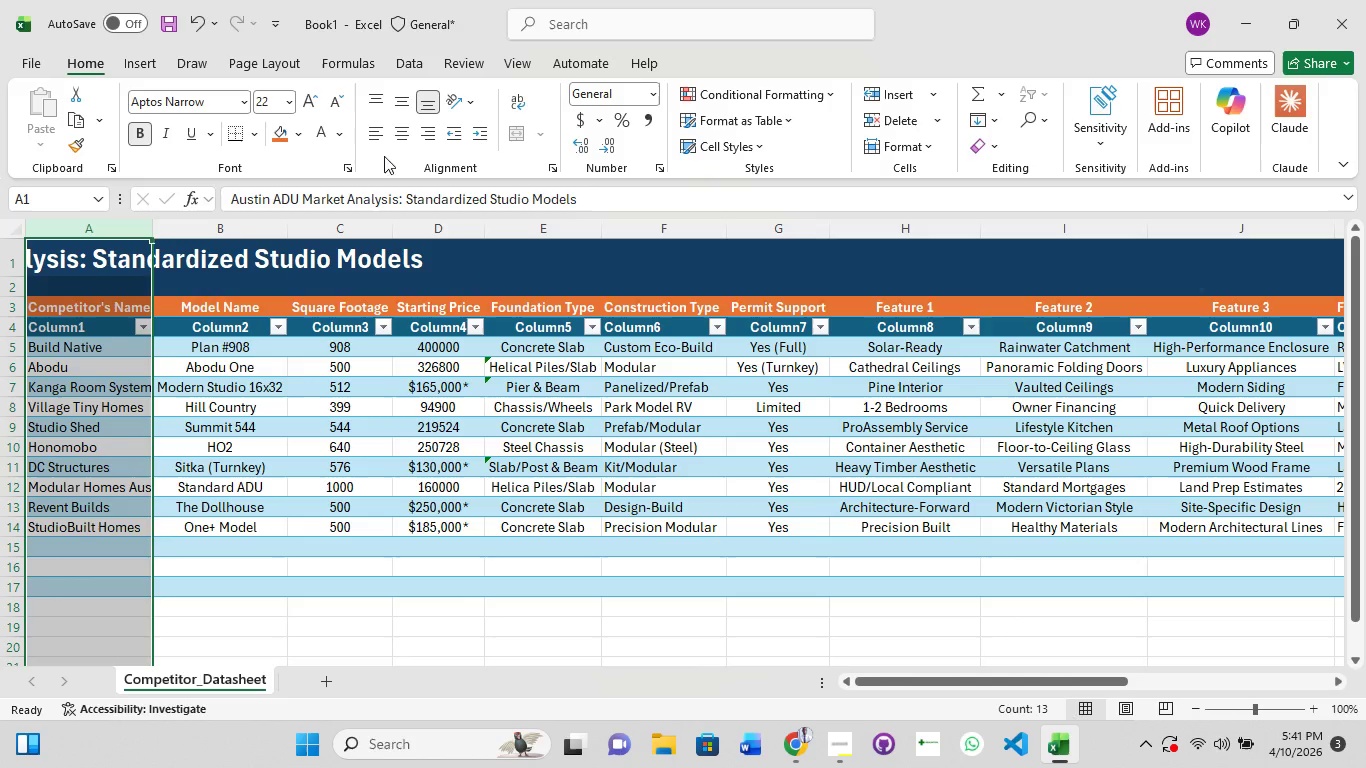 
left_click([397, 134])
 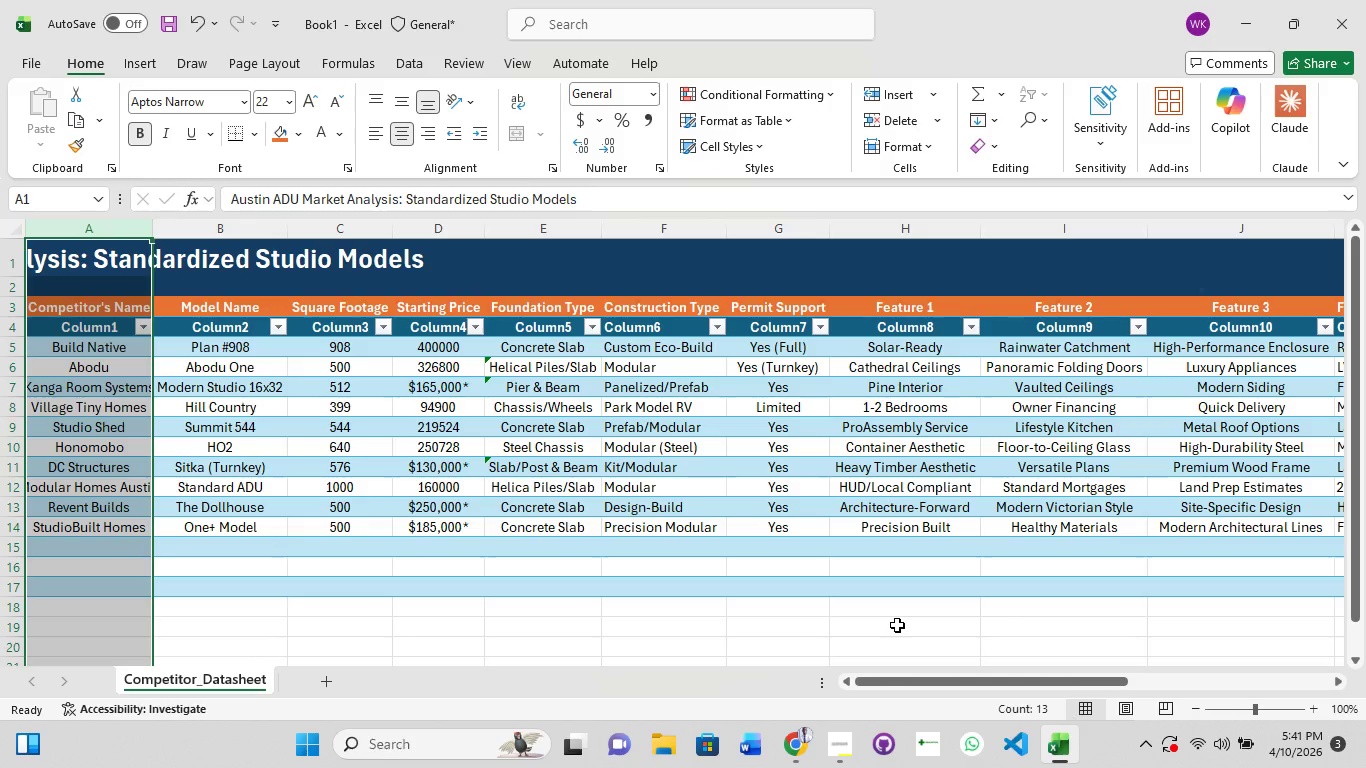 
wait(18.09)
 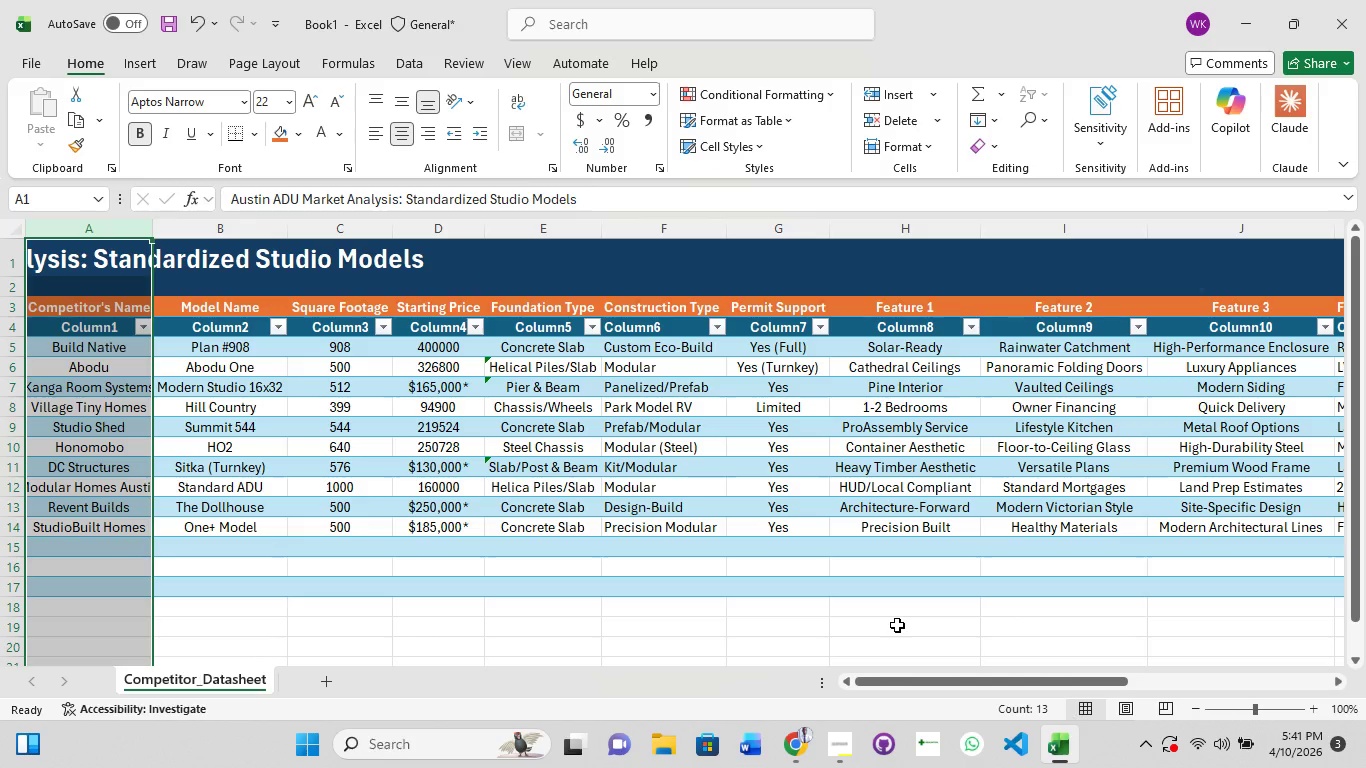 
left_click([481, 334])
 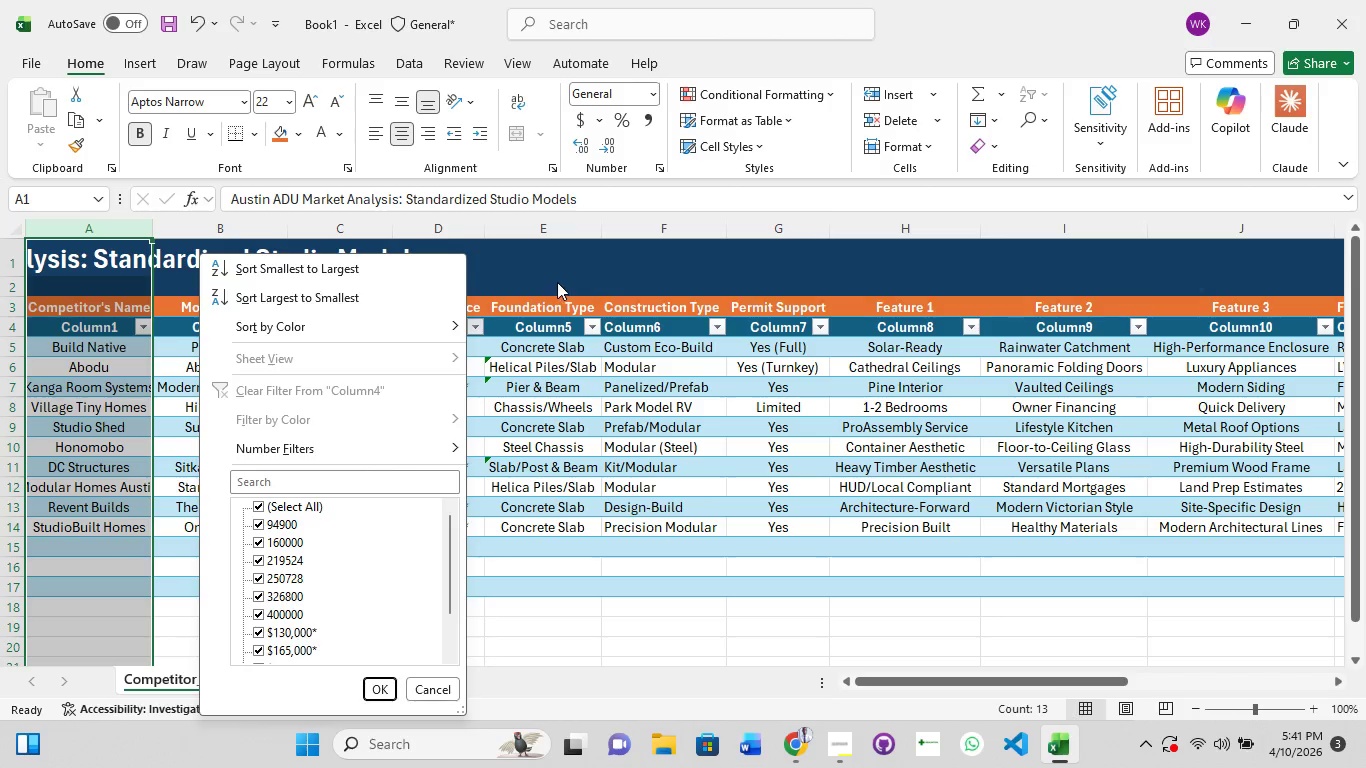 
left_click([560, 276])
 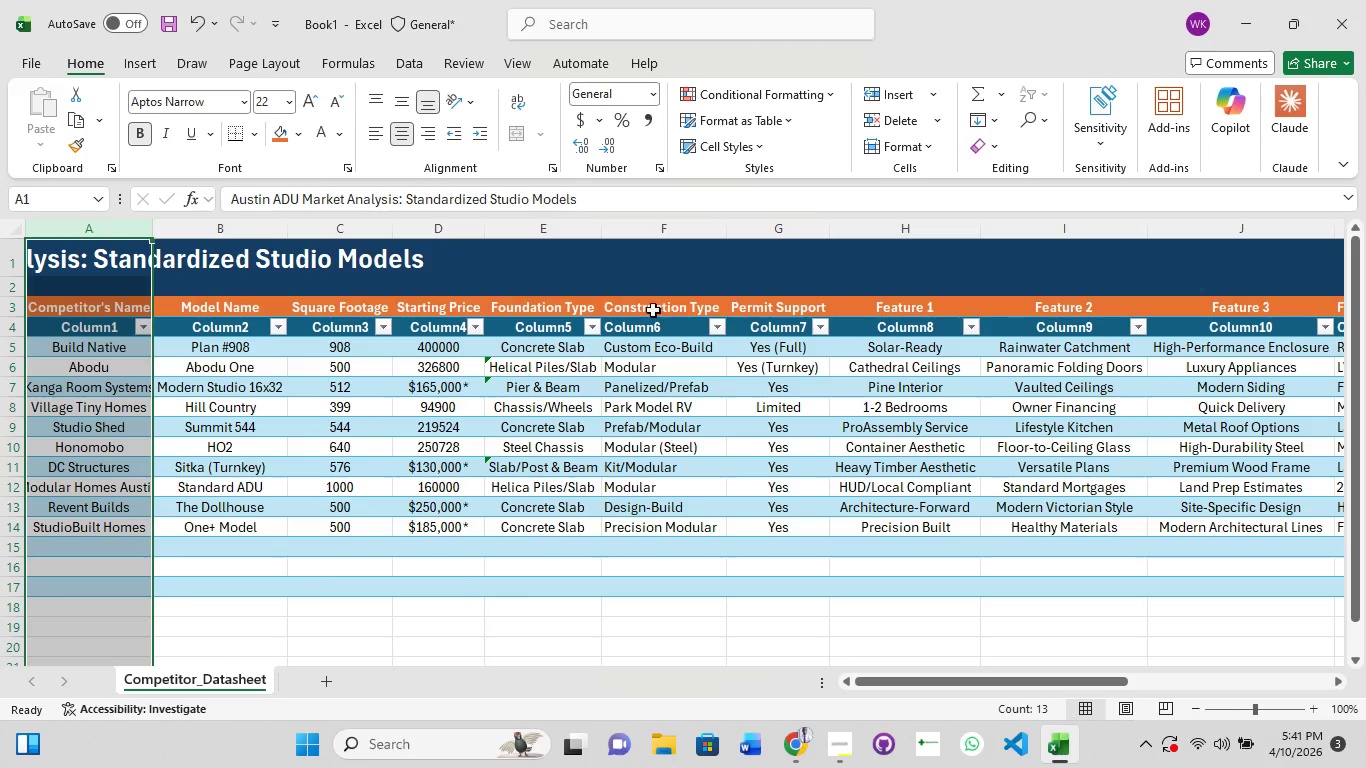 
left_click([653, 310])
 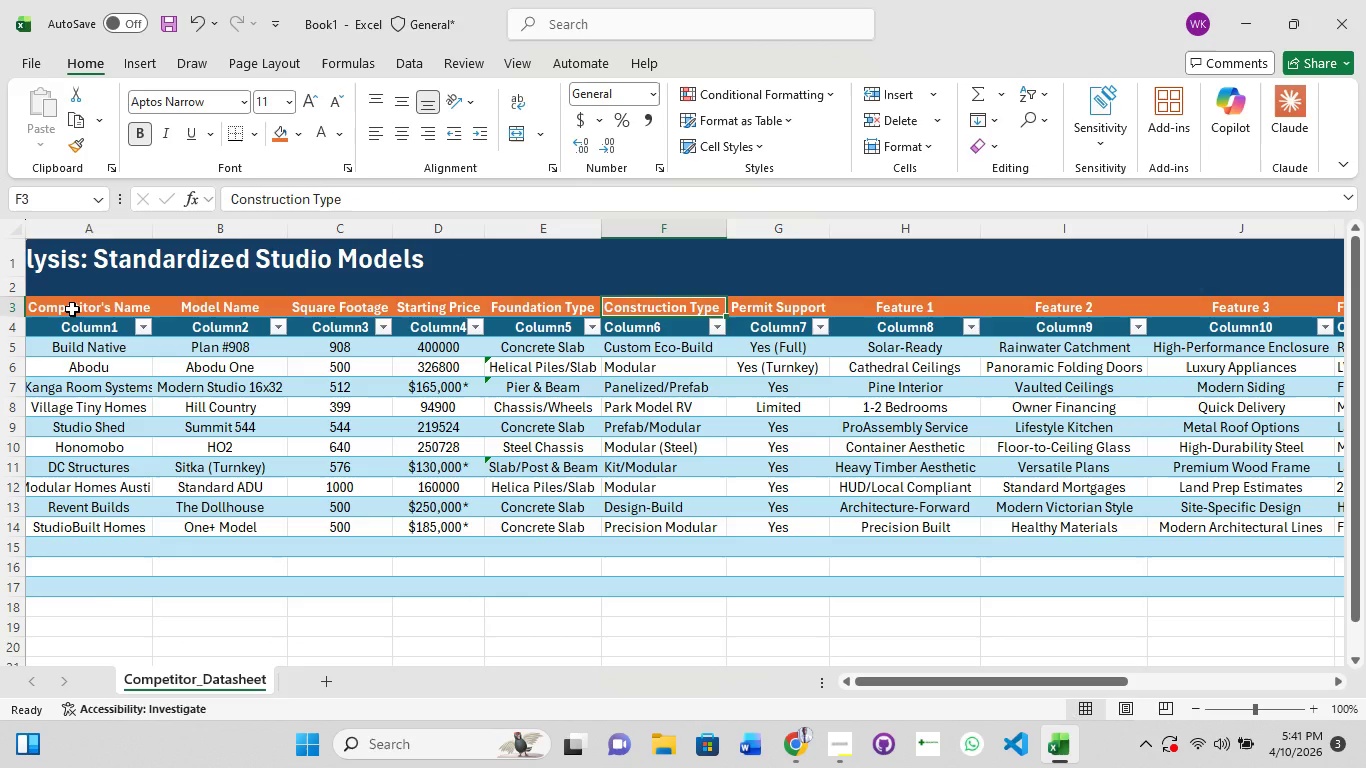 
hold_key(key=ShiftLeft, duration=1.51)
left_click([72, 309])
 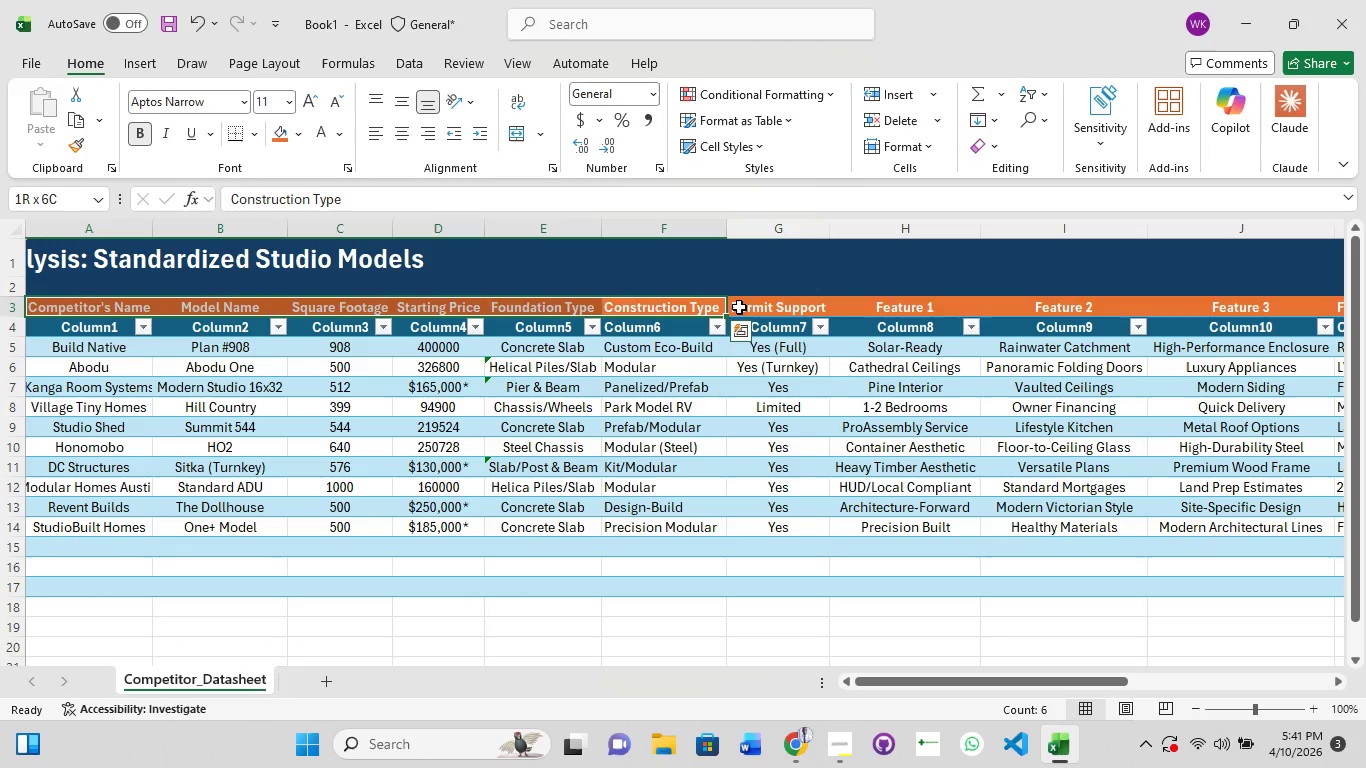 
left_click_drag(start_coordinate=[807, 307], to_coordinate=[851, 304])
 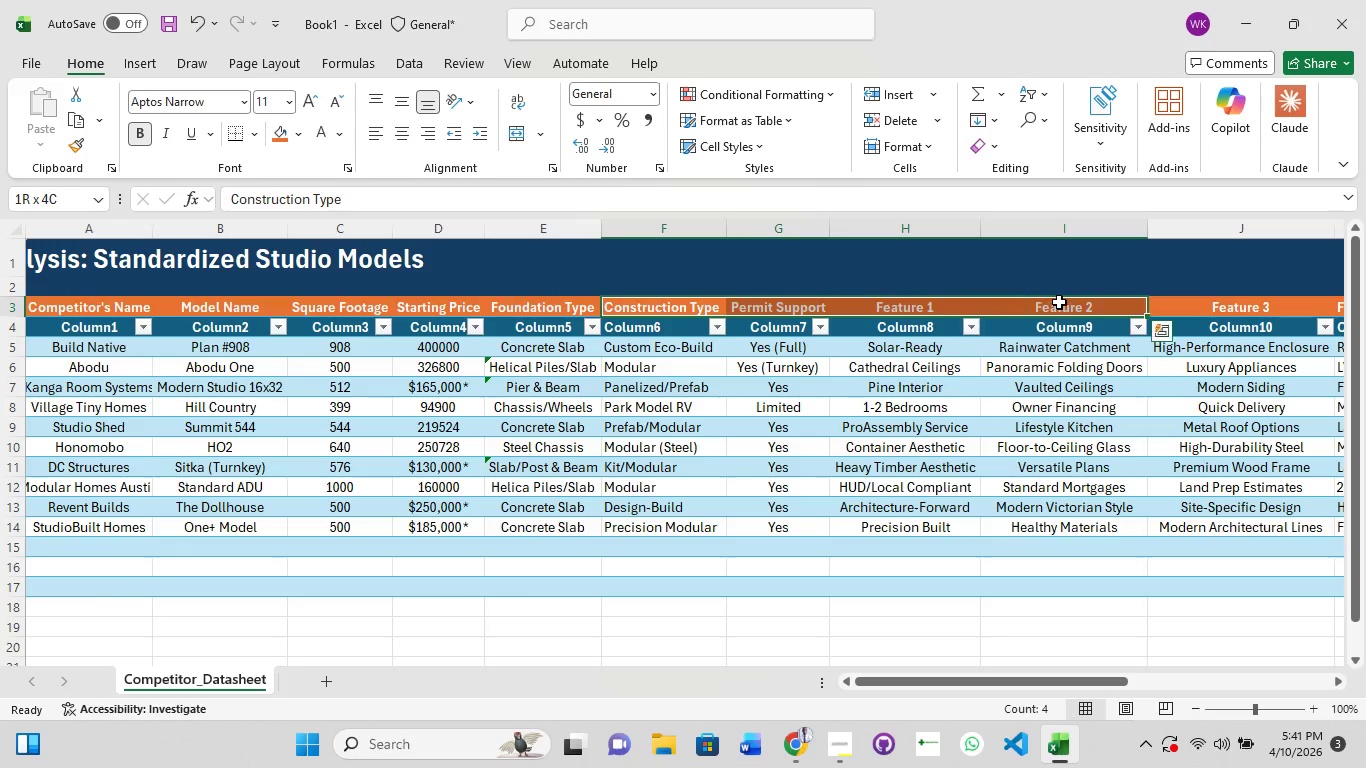 
hold_key(key=ShiftLeft, duration=1.52)
left_click_drag(start_coordinate=[1020, 302], to_coordinate=[1048, 302])
 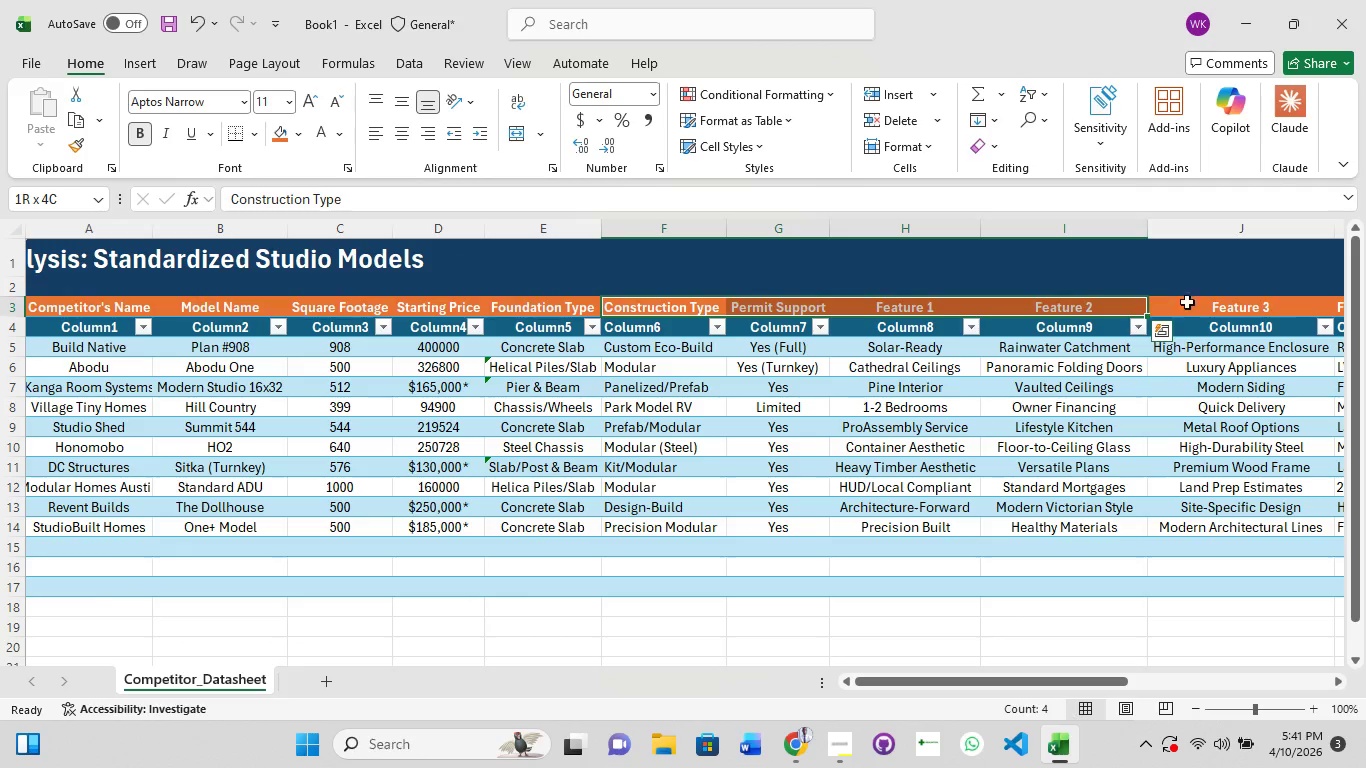 
left_click_drag(start_coordinate=[1195, 302], to_coordinate=[1258, 302])
 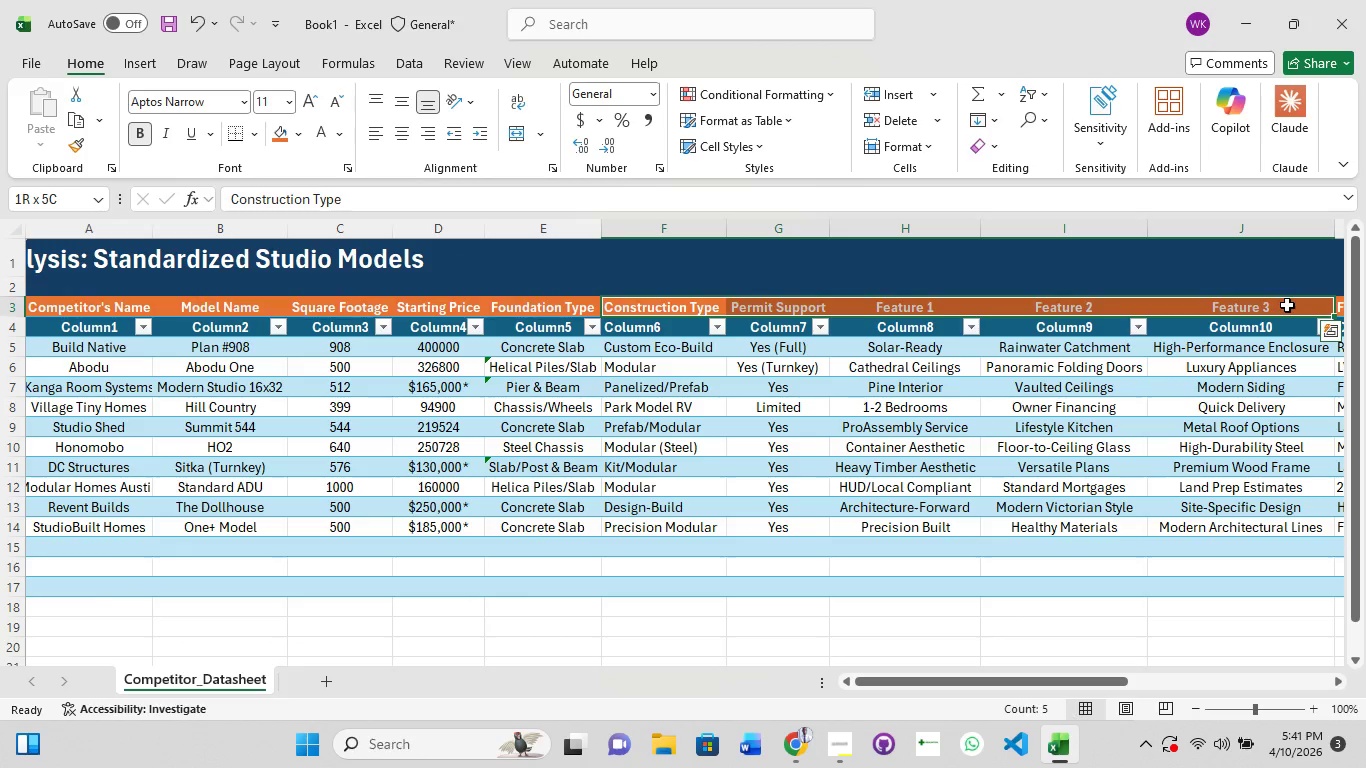 
hold_key(key=ShiftLeft, duration=1.5)
 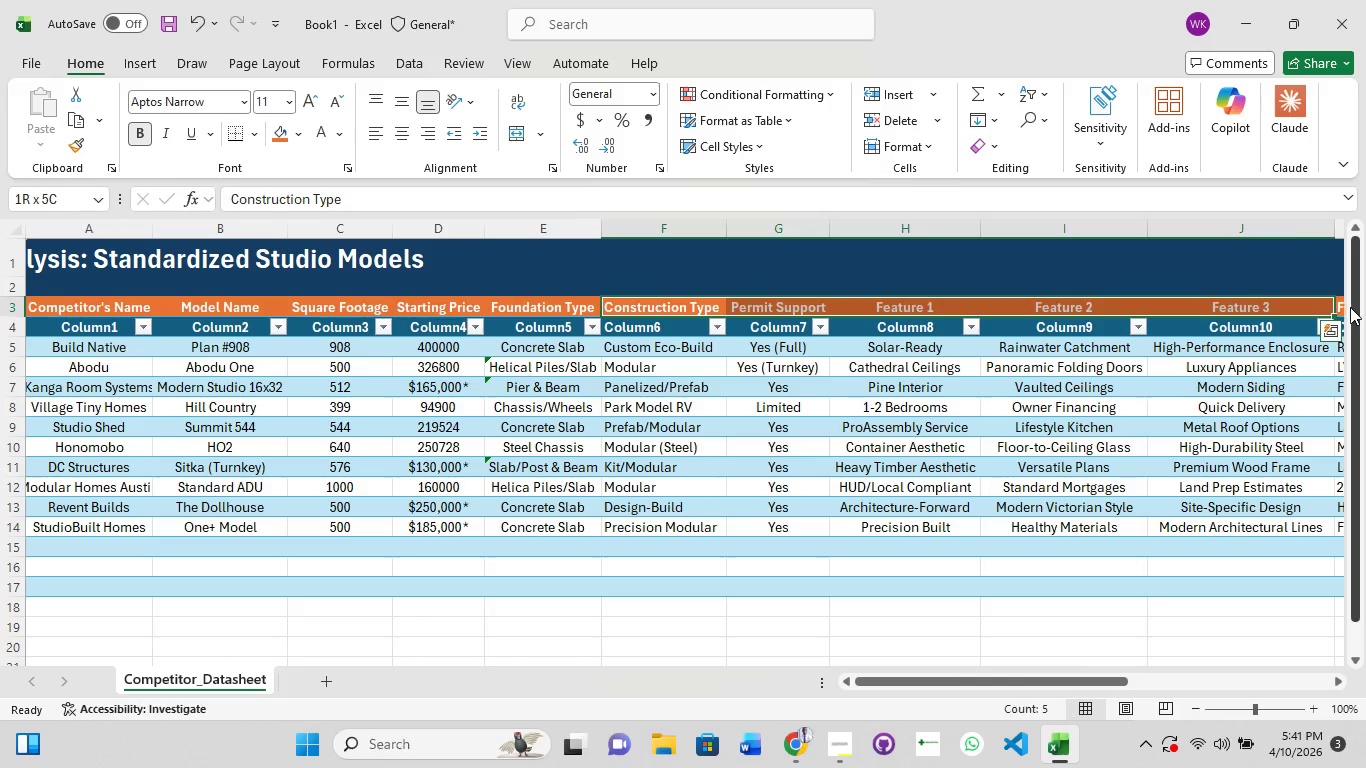 
hold_key(key=ShiftLeft, duration=1.51)
 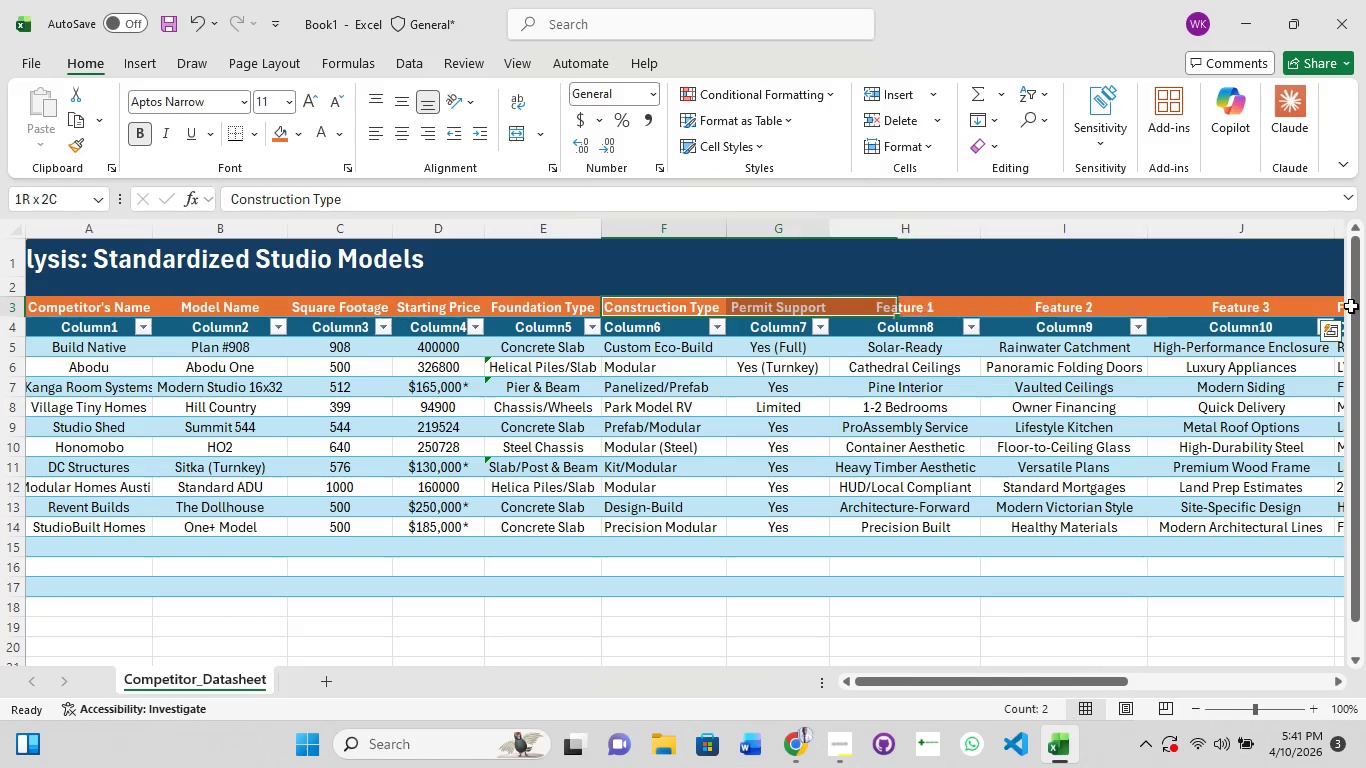 
hold_key(key=ShiftLeft, duration=1.42)
left_click_drag(start_coordinate=[1342, 306], to_coordinate=[1352, 306])
 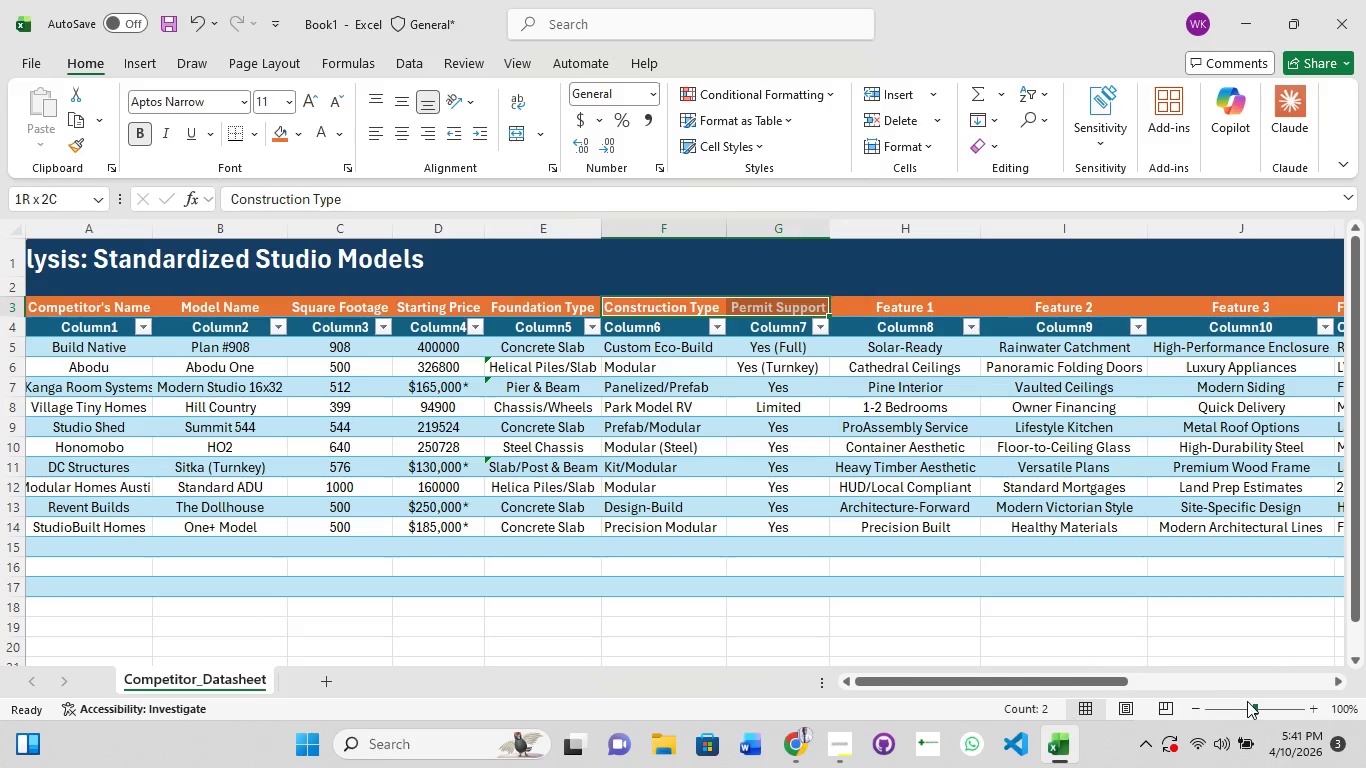 
left_click([1249, 711])
 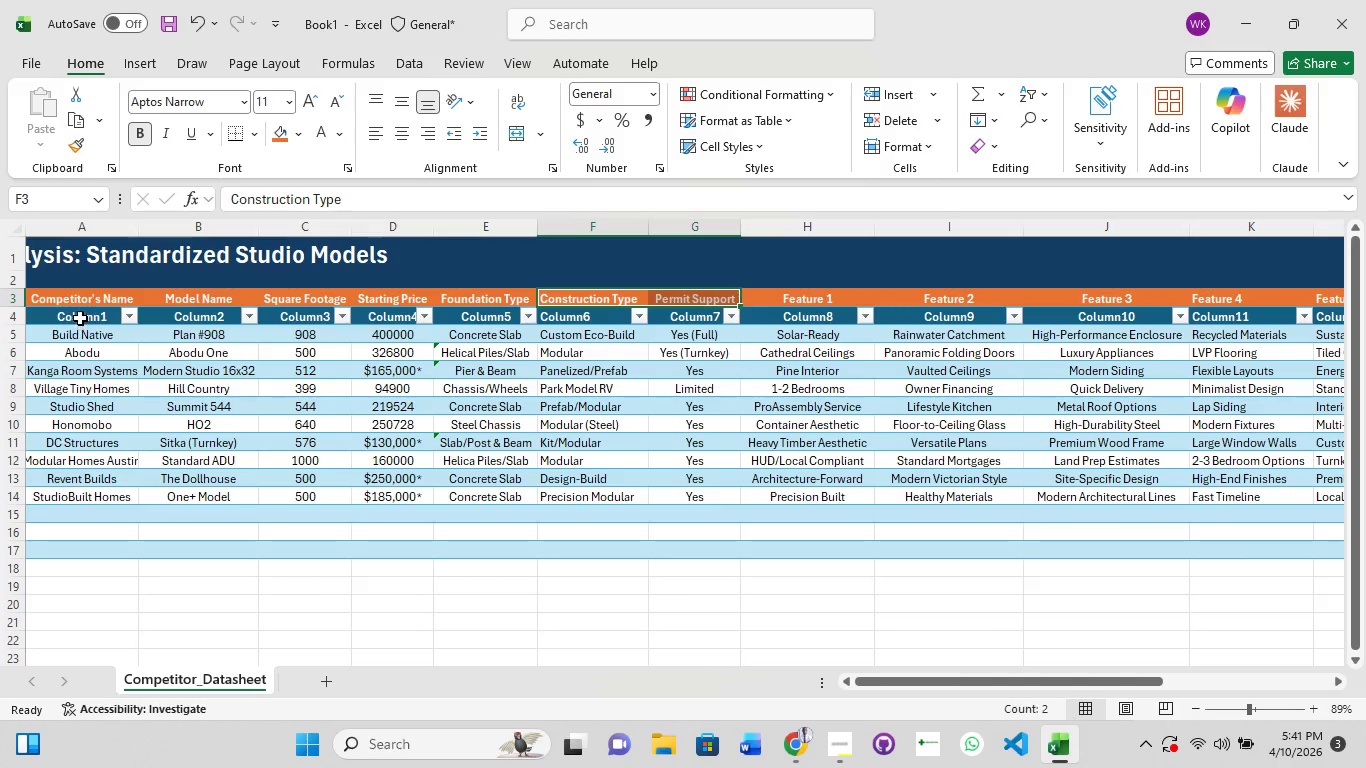 
hold_key(key=ShiftLeft, duration=1.5)
left_click([83, 299])
 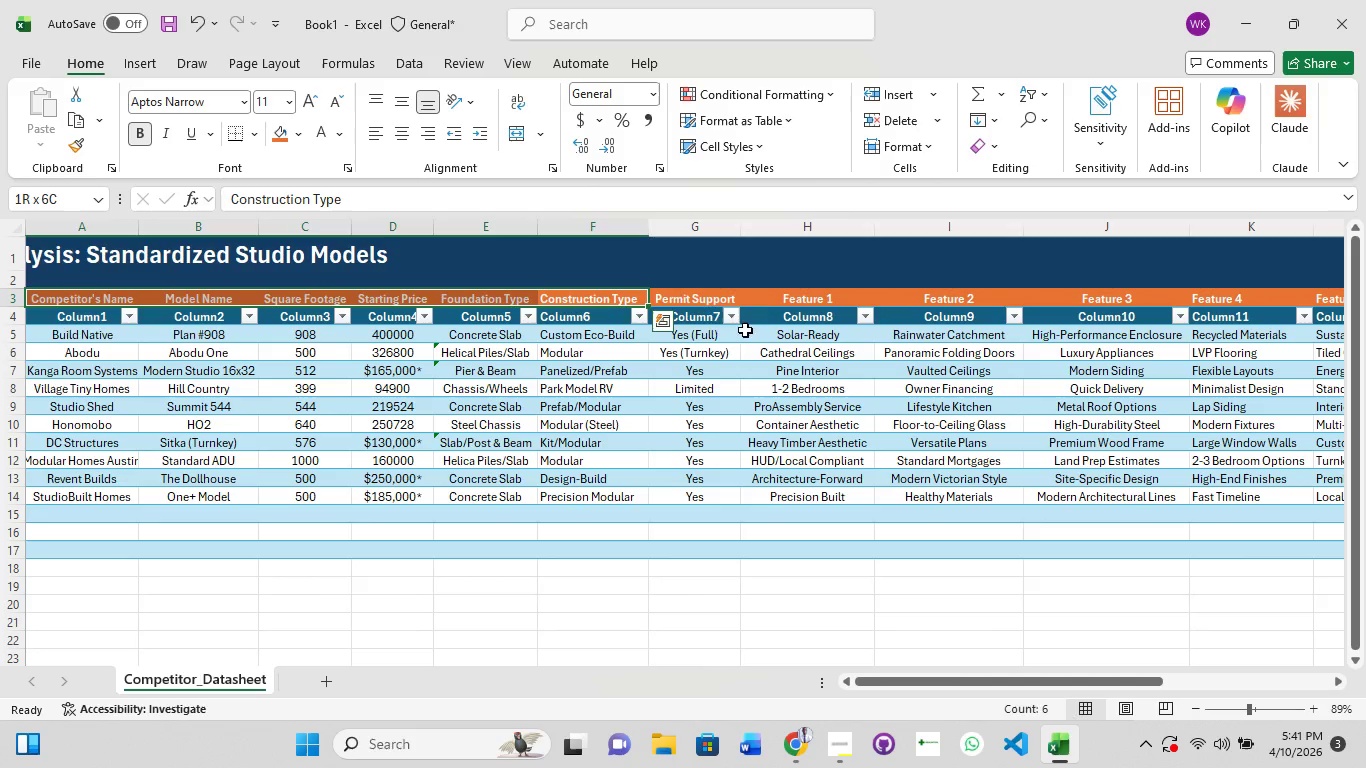 
hold_key(key=ShiftLeft, duration=1.5)
left_click_drag(start_coordinate=[758, 300], to_coordinate=[785, 299])
 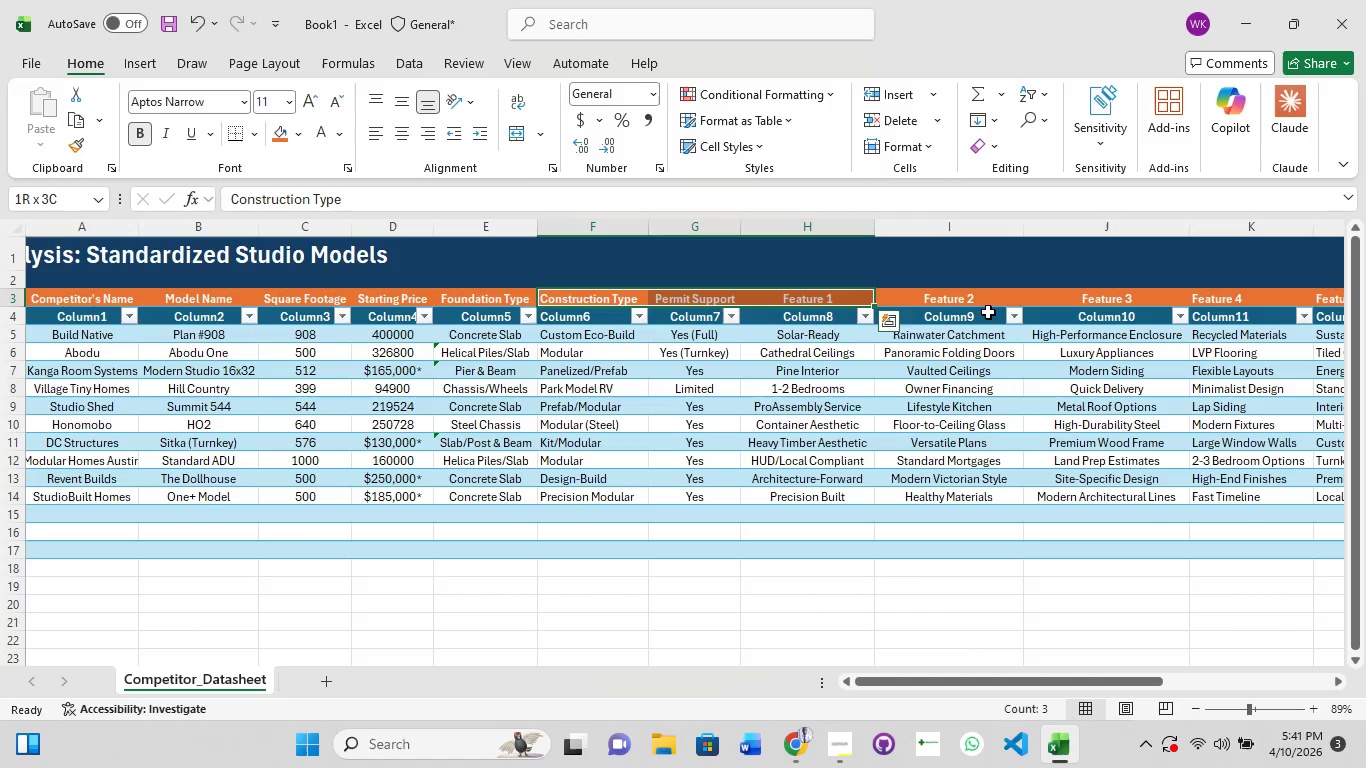 
key(Shift+ShiftLeft)
 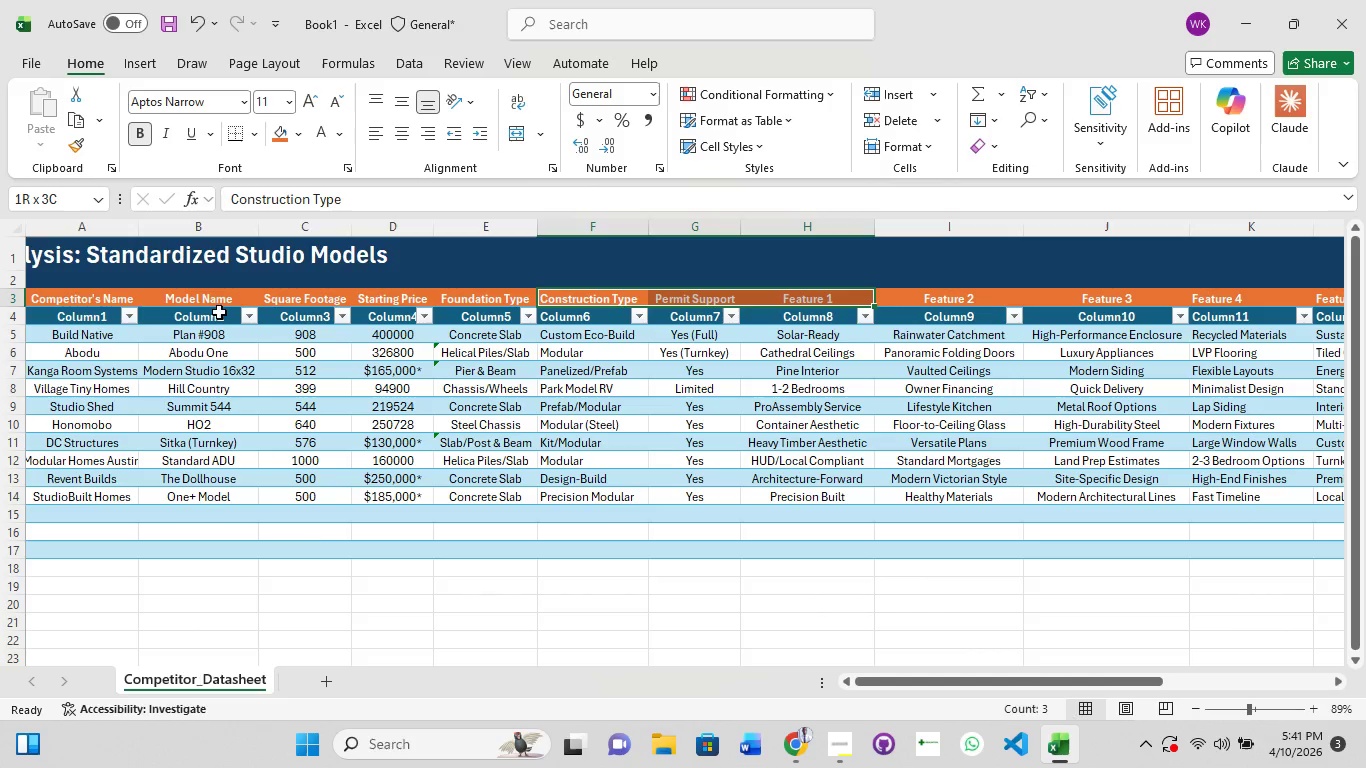 
key(Shift+ShiftLeft)
 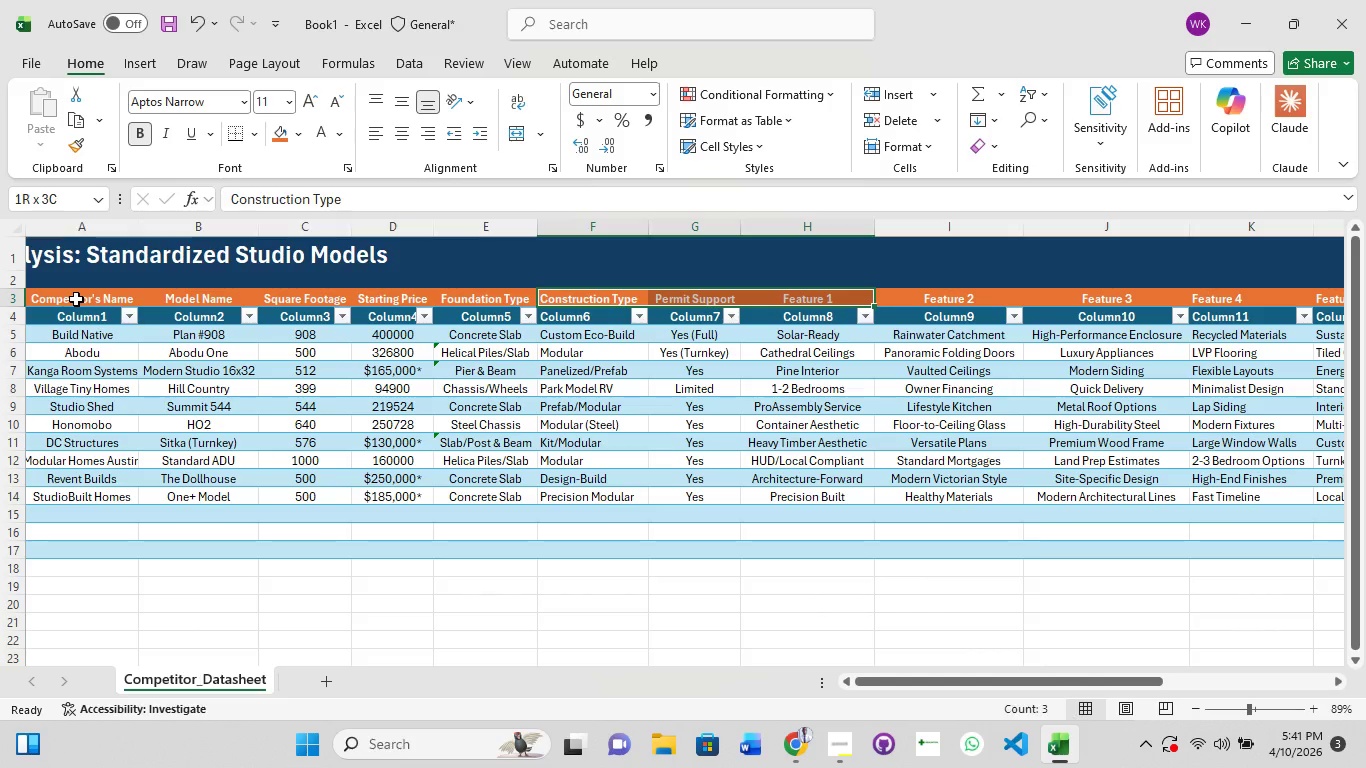 
left_click([76, 299])
 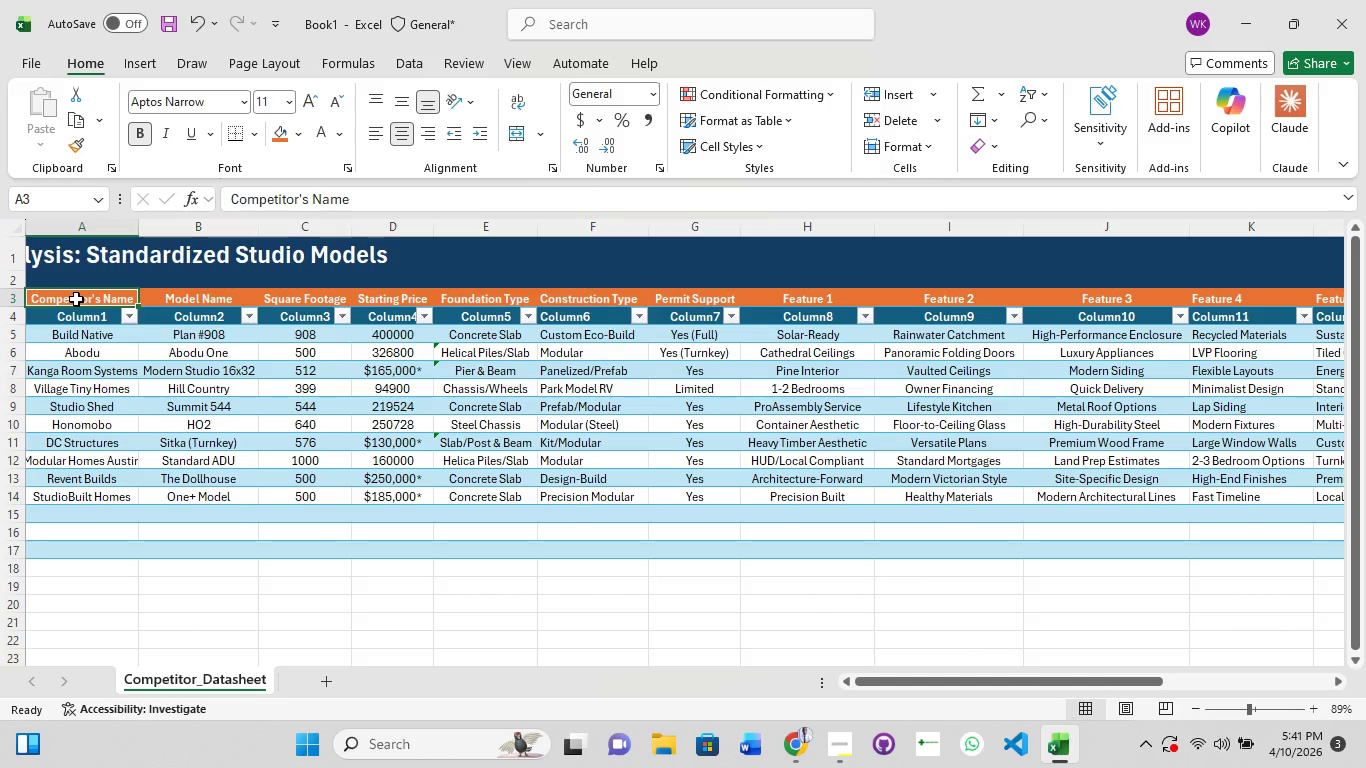 
hold_key(key=ShiftLeft, duration=1.5)
left_click_drag(start_coordinate=[200, 292], to_coordinate=[208, 292])
 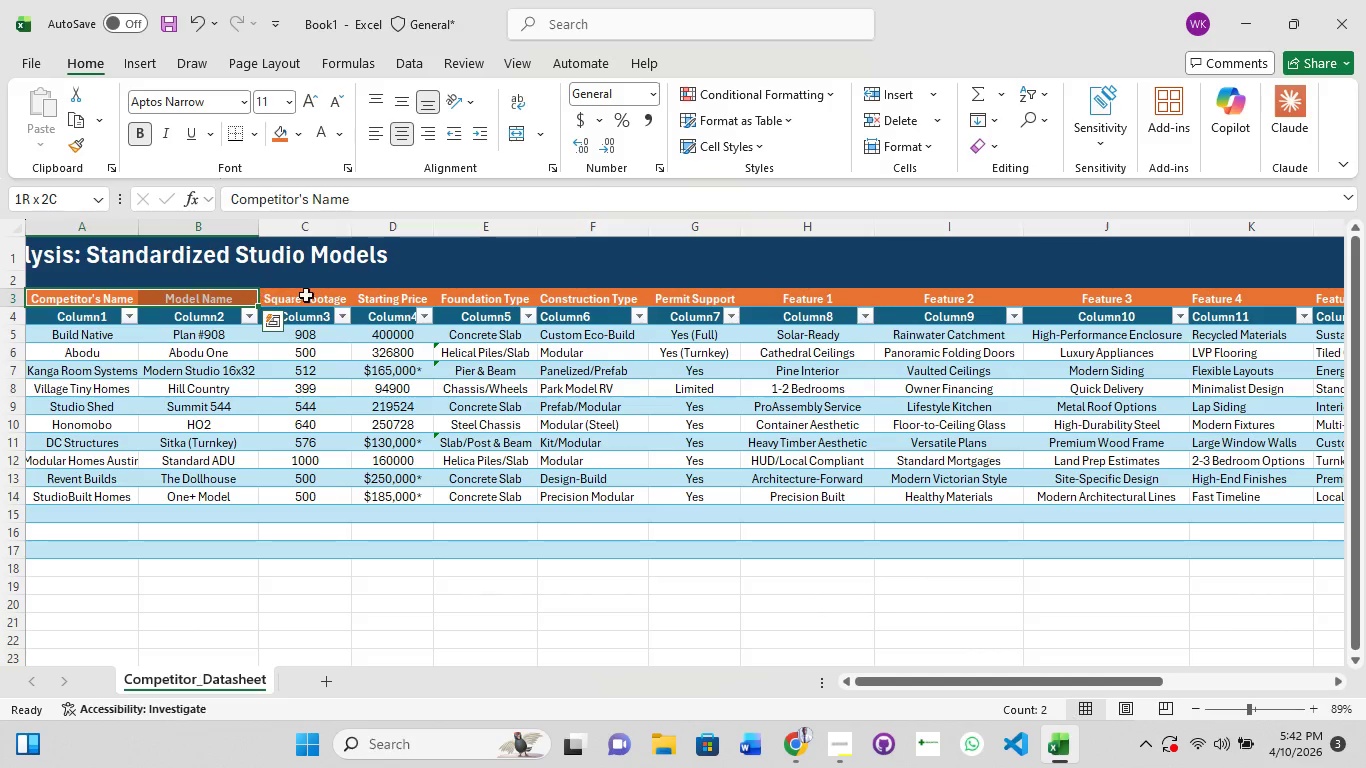 
hold_key(key=ShiftLeft, duration=1.5)
left_click_drag(start_coordinate=[325, 296], to_coordinate=[353, 298])
 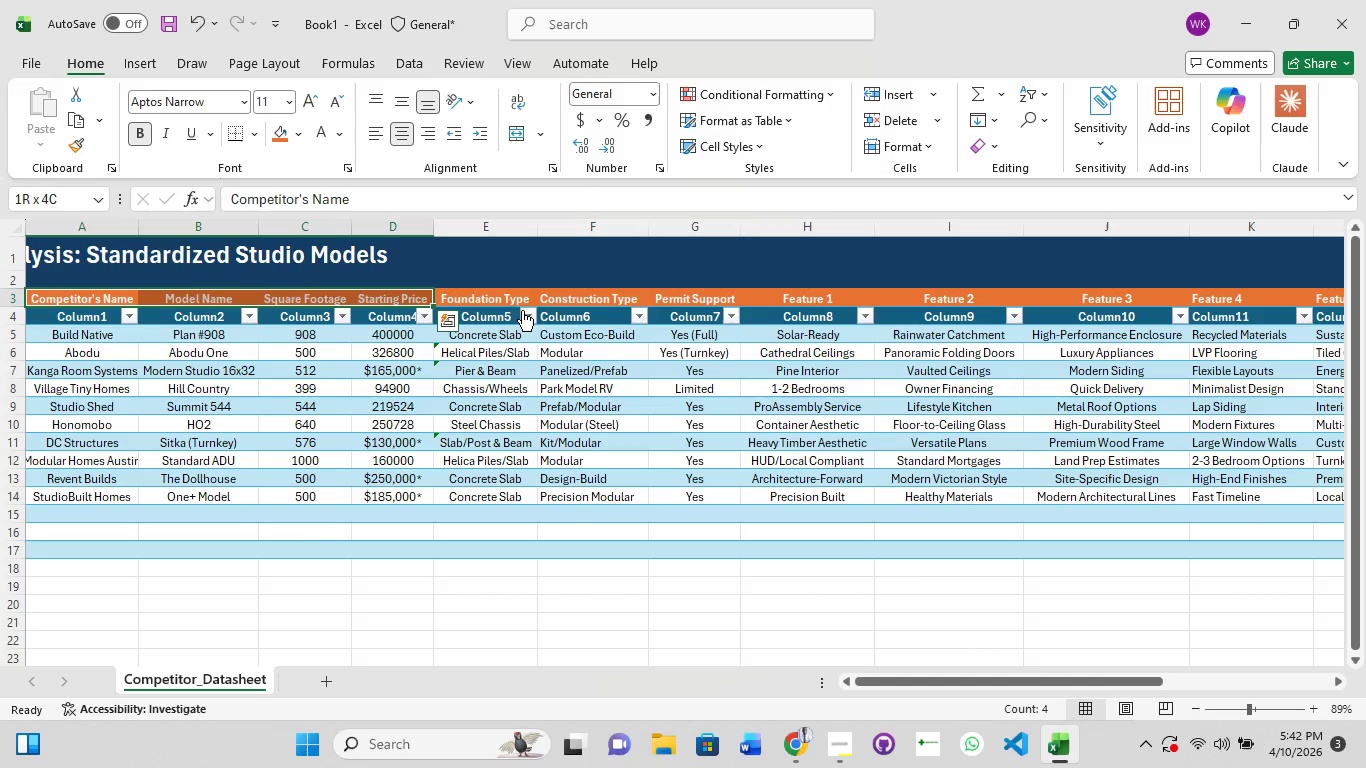 
hold_key(key=ShiftLeft, duration=1.52)
left_click([500, 296])
 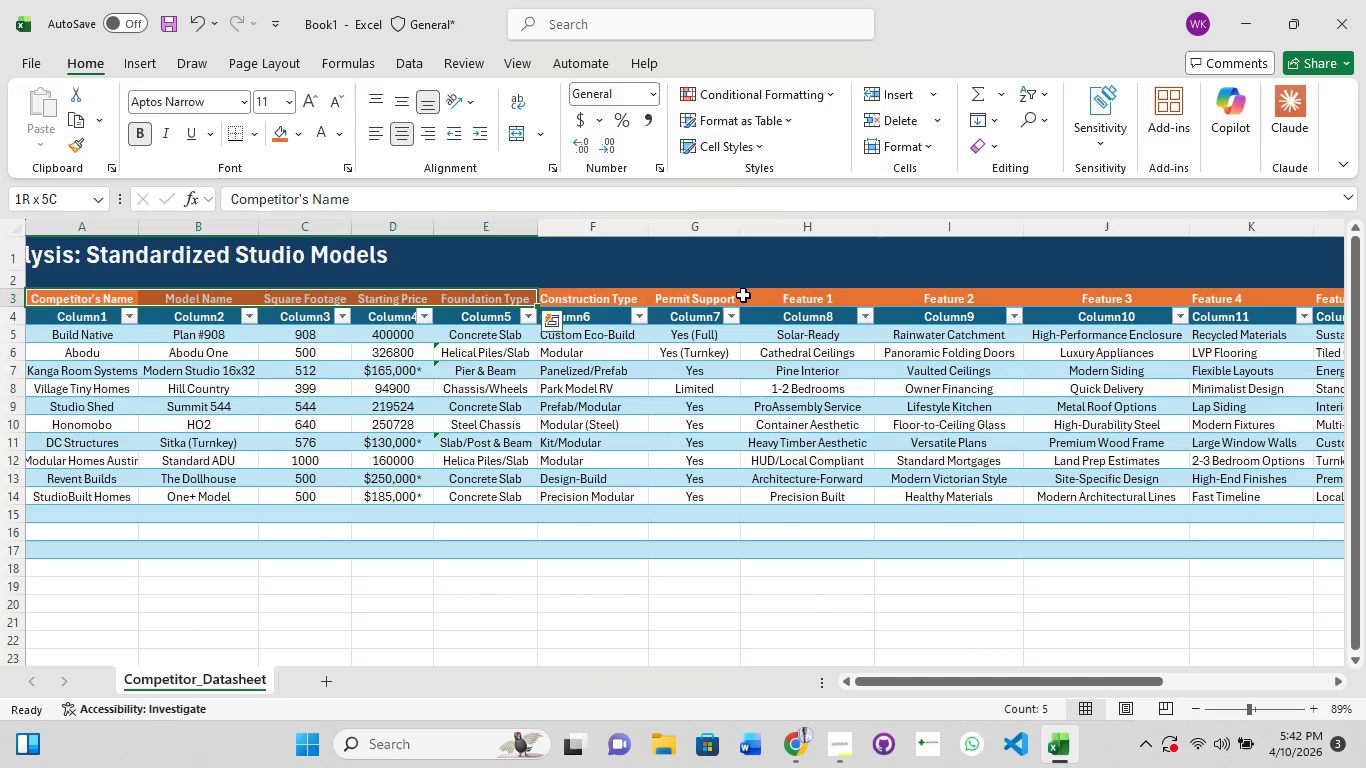 
left_click_drag(start_coordinate=[741, 295], to_coordinate=[752, 294])
 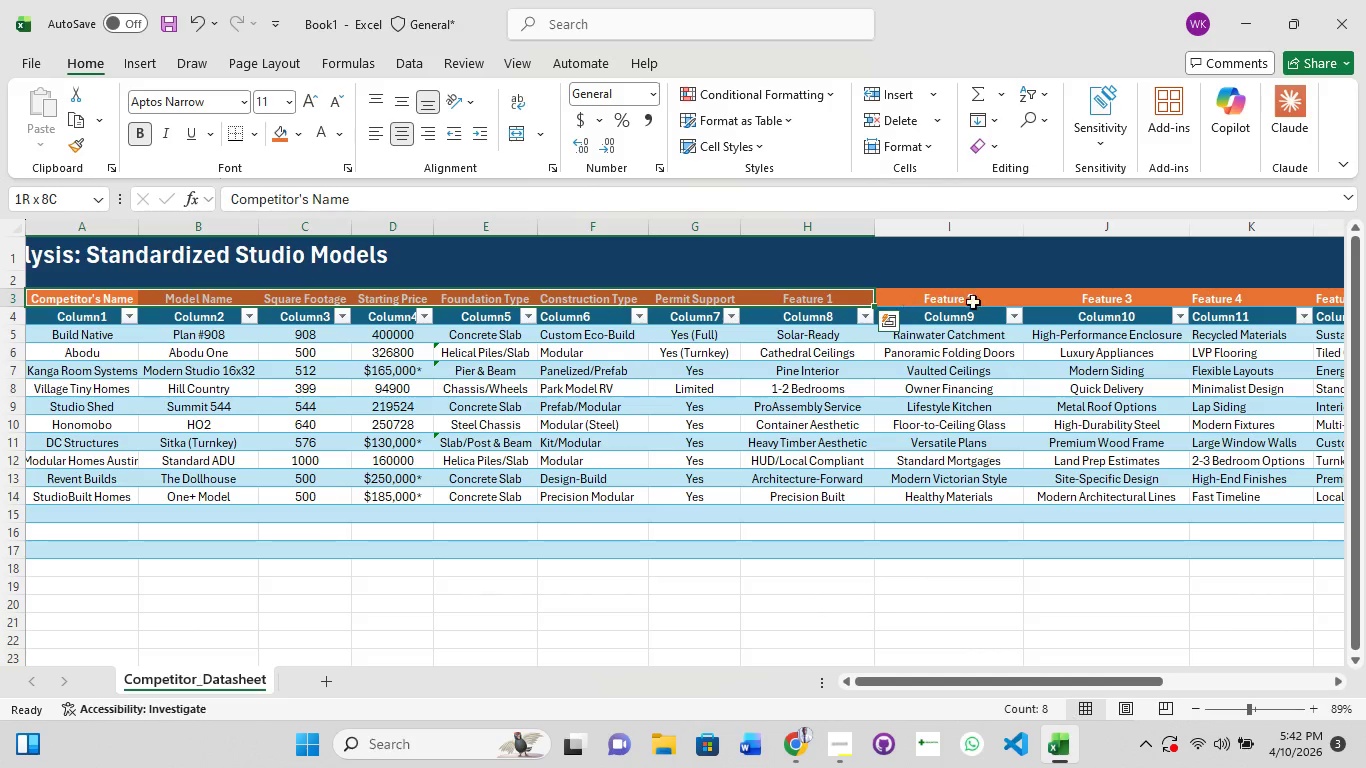 
hold_key(key=ShiftLeft, duration=1.5)
left_click_drag(start_coordinate=[1046, 306], to_coordinate=[1052, 306])
 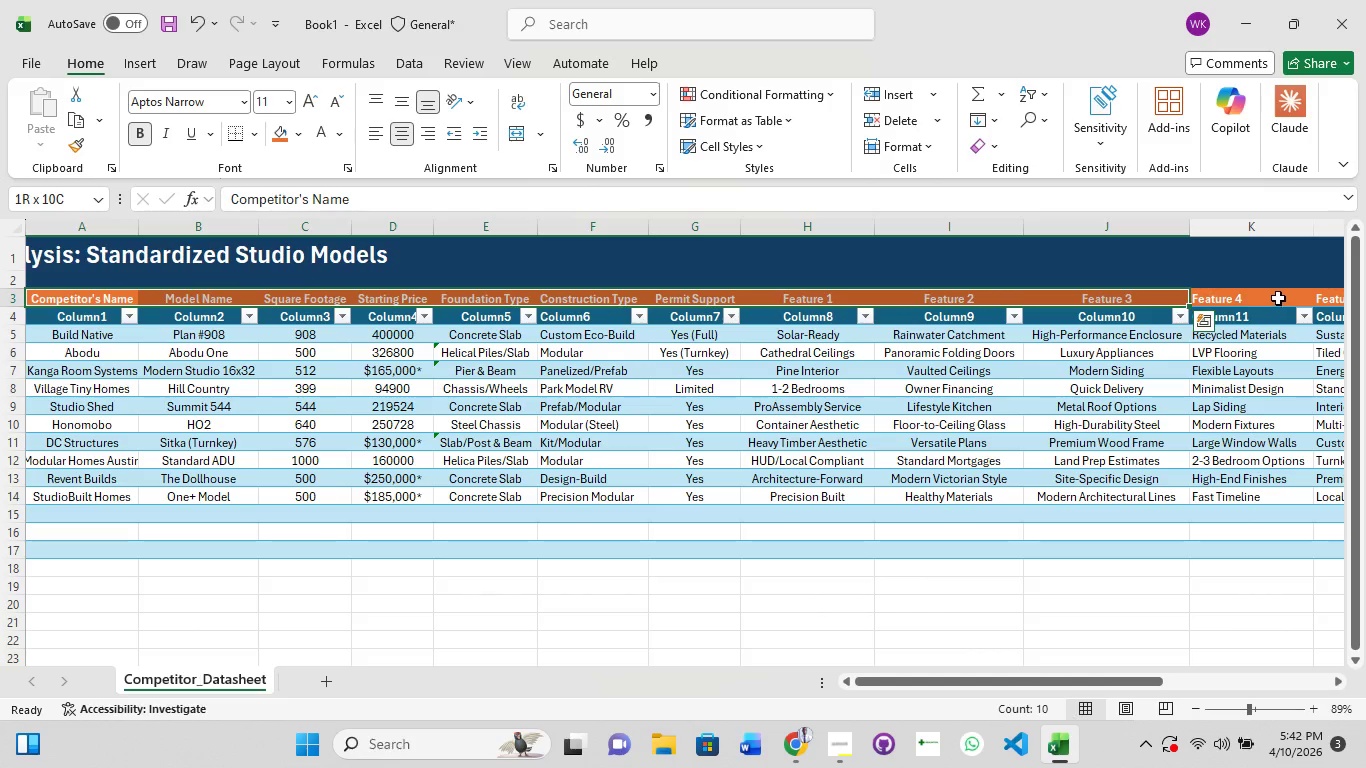 
left_click_drag(start_coordinate=[1294, 298], to_coordinate=[1299, 298])
 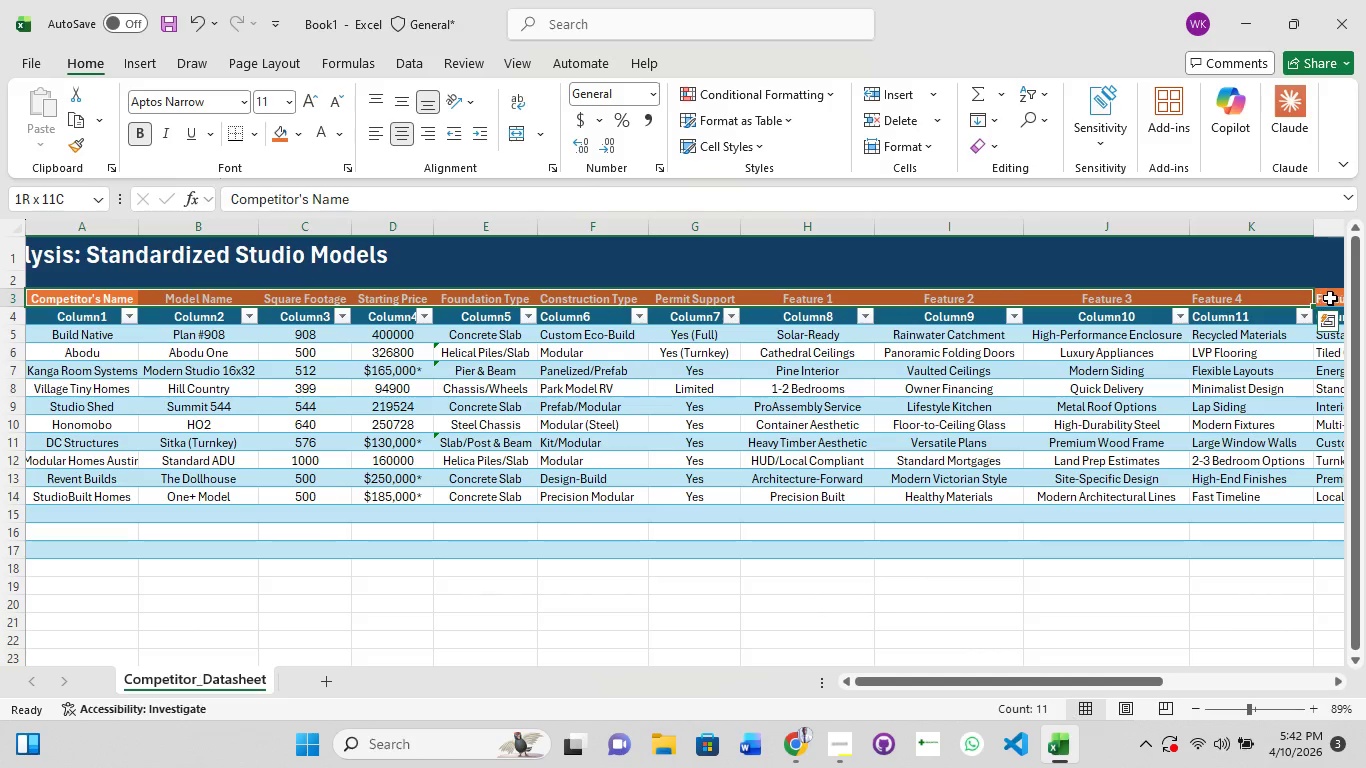 
hold_key(key=ShiftLeft, duration=1.5)
left_click([1340, 298])
 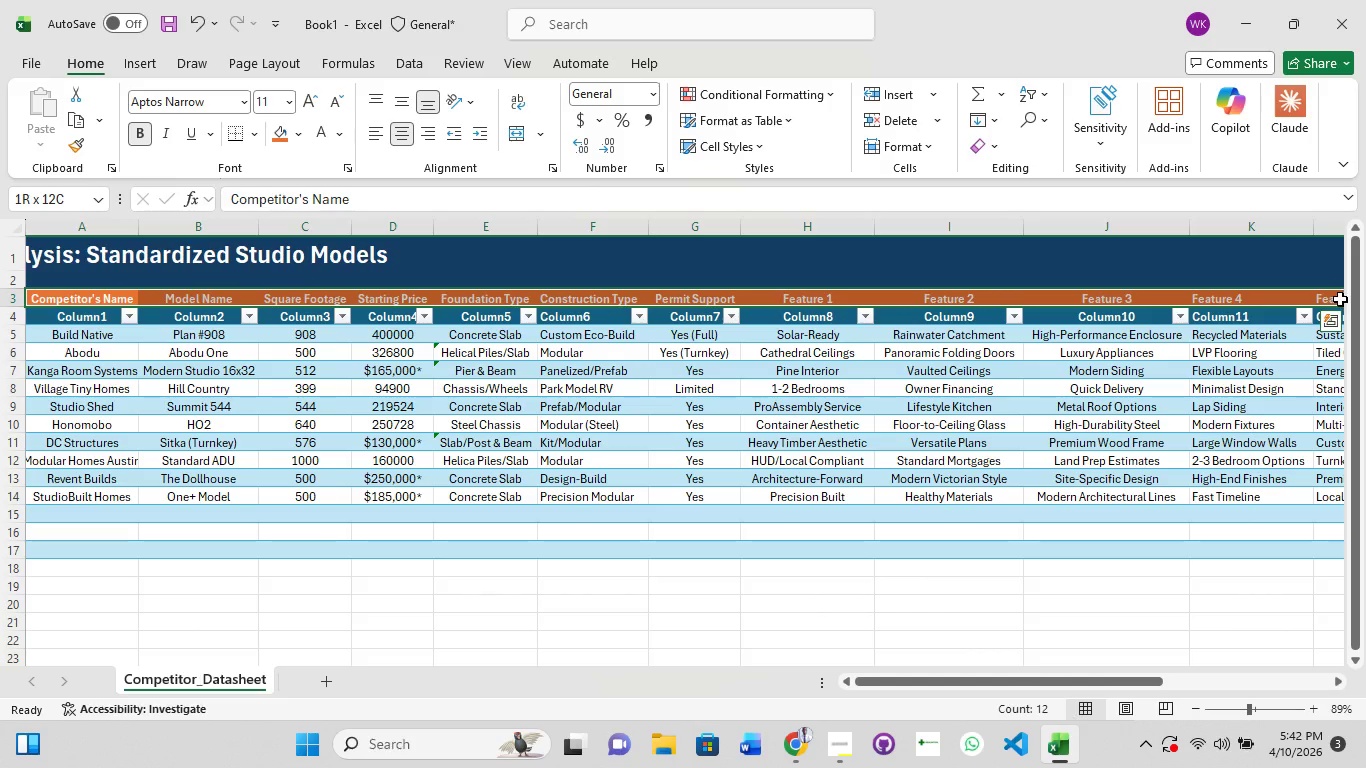 
hold_key(key=ShiftLeft, duration=0.69)
 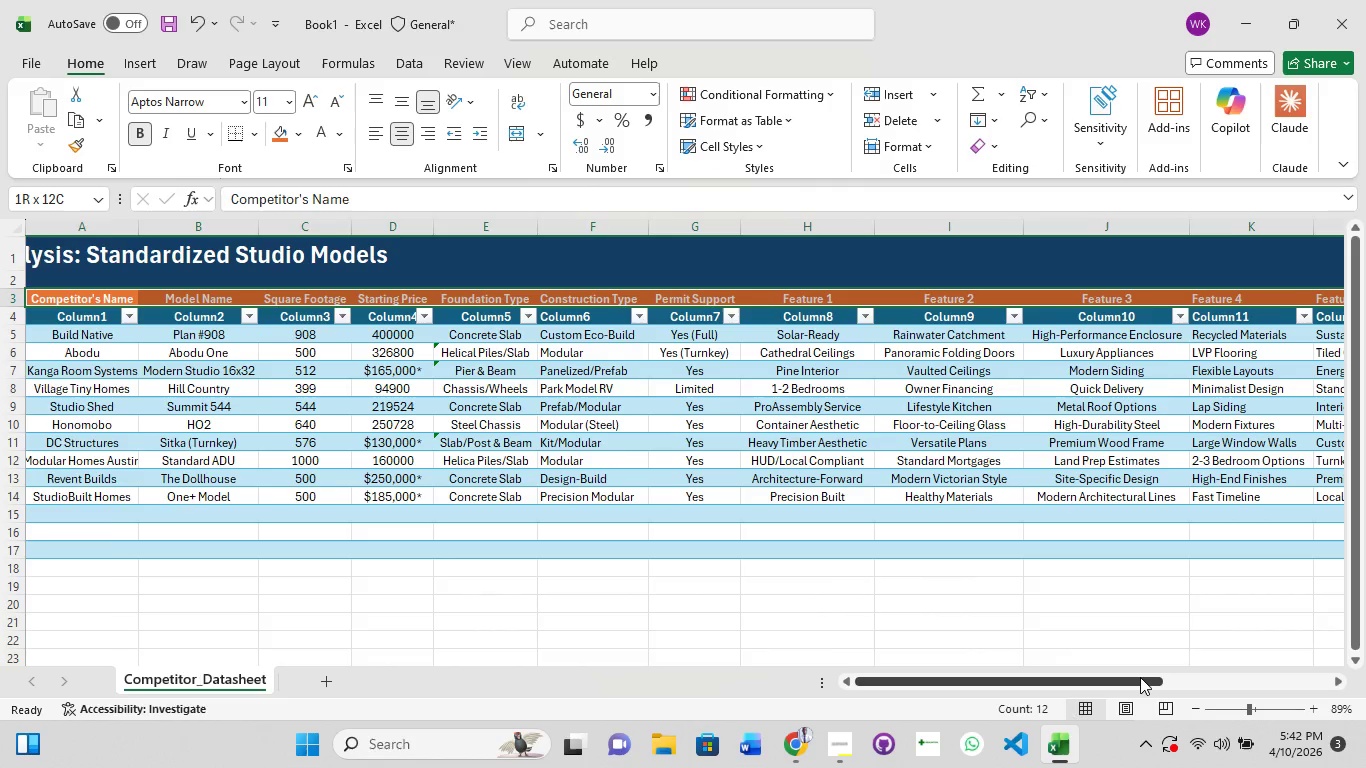 
left_click_drag(start_coordinate=[1140, 677], to_coordinate=[1218, 668])
 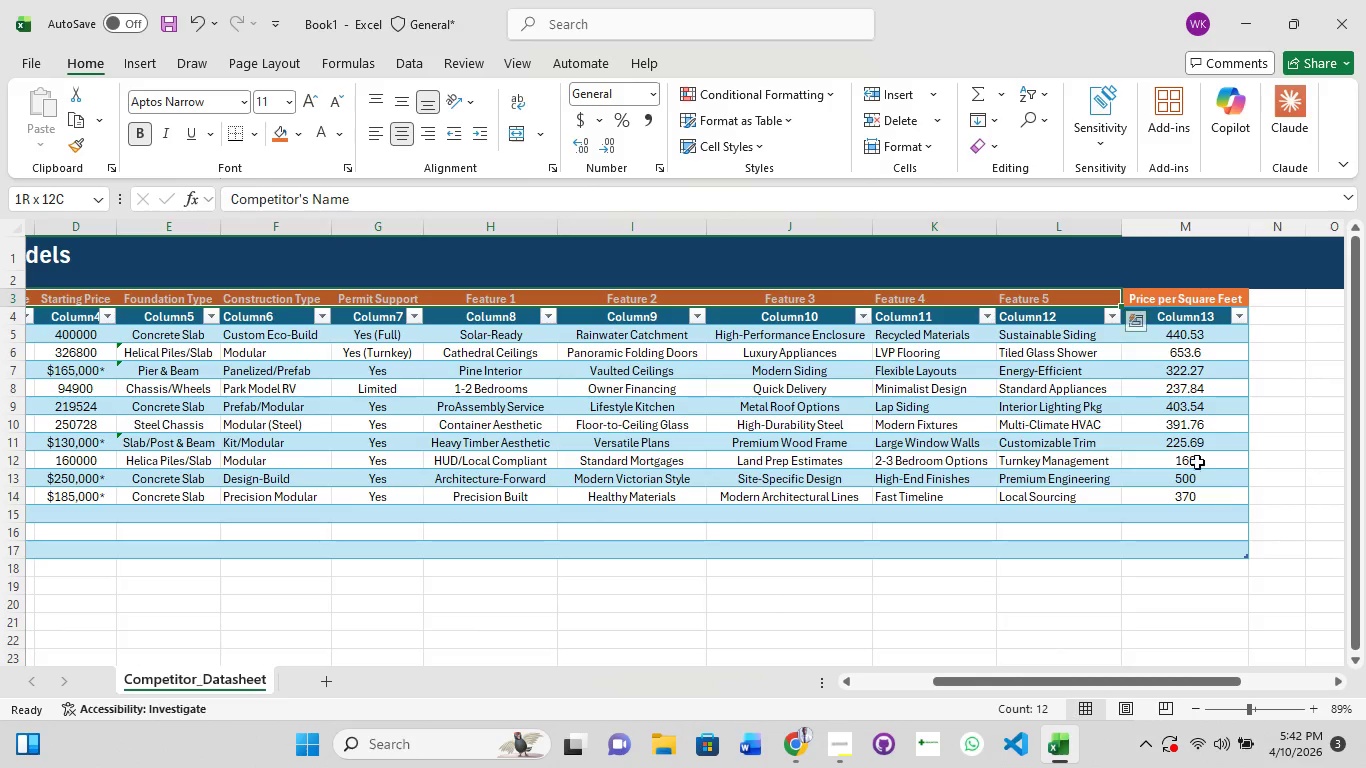 
hold_key(key=ShiftLeft, duration=1.5)
left_click([1165, 296])
 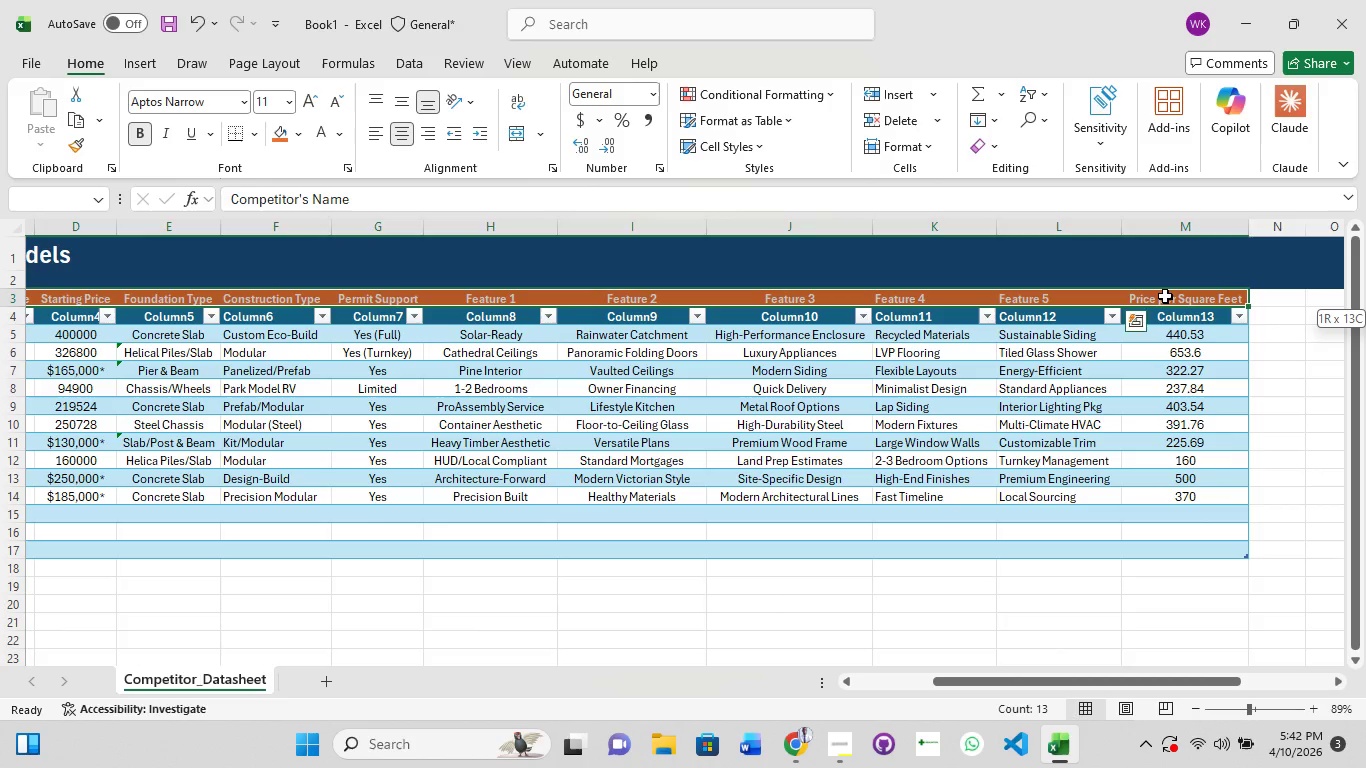 
hold_key(key=ShiftLeft, duration=0.41)
 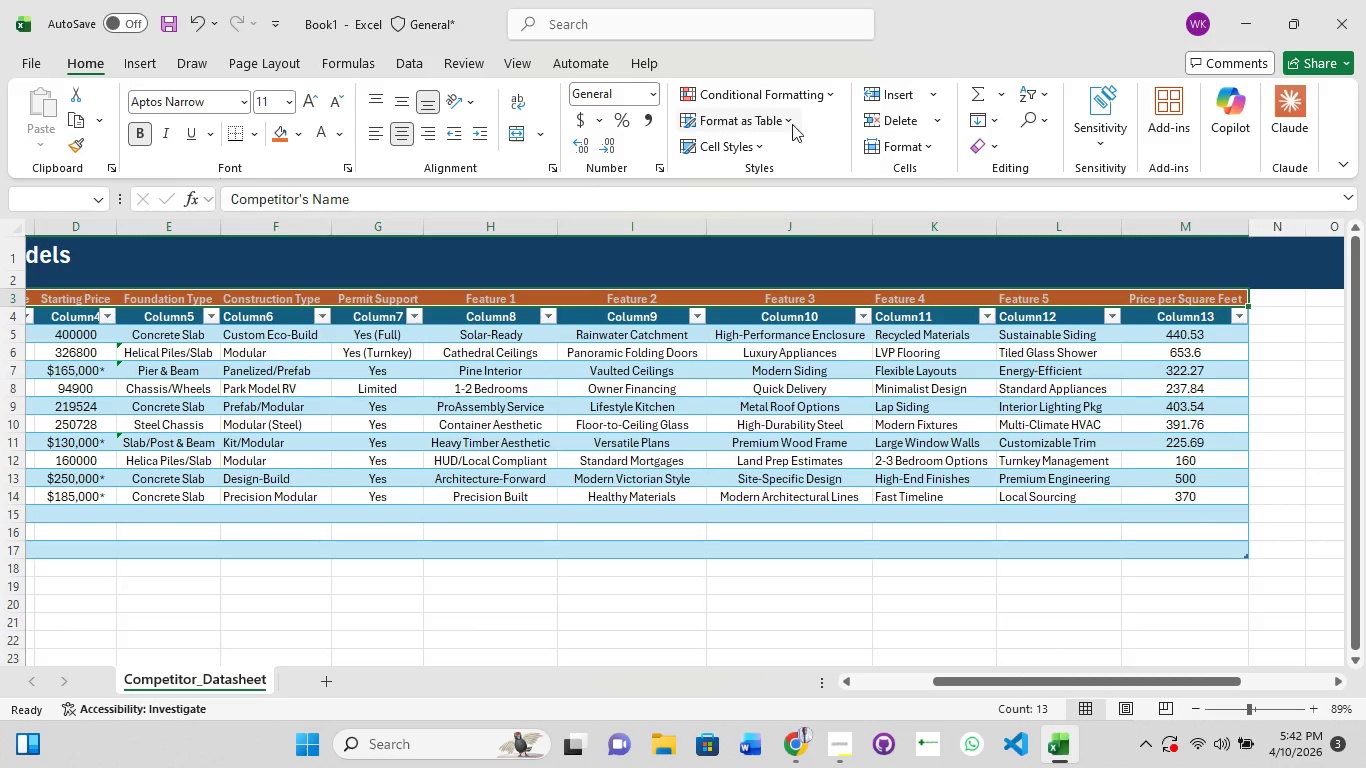 
left_click([746, 144])
 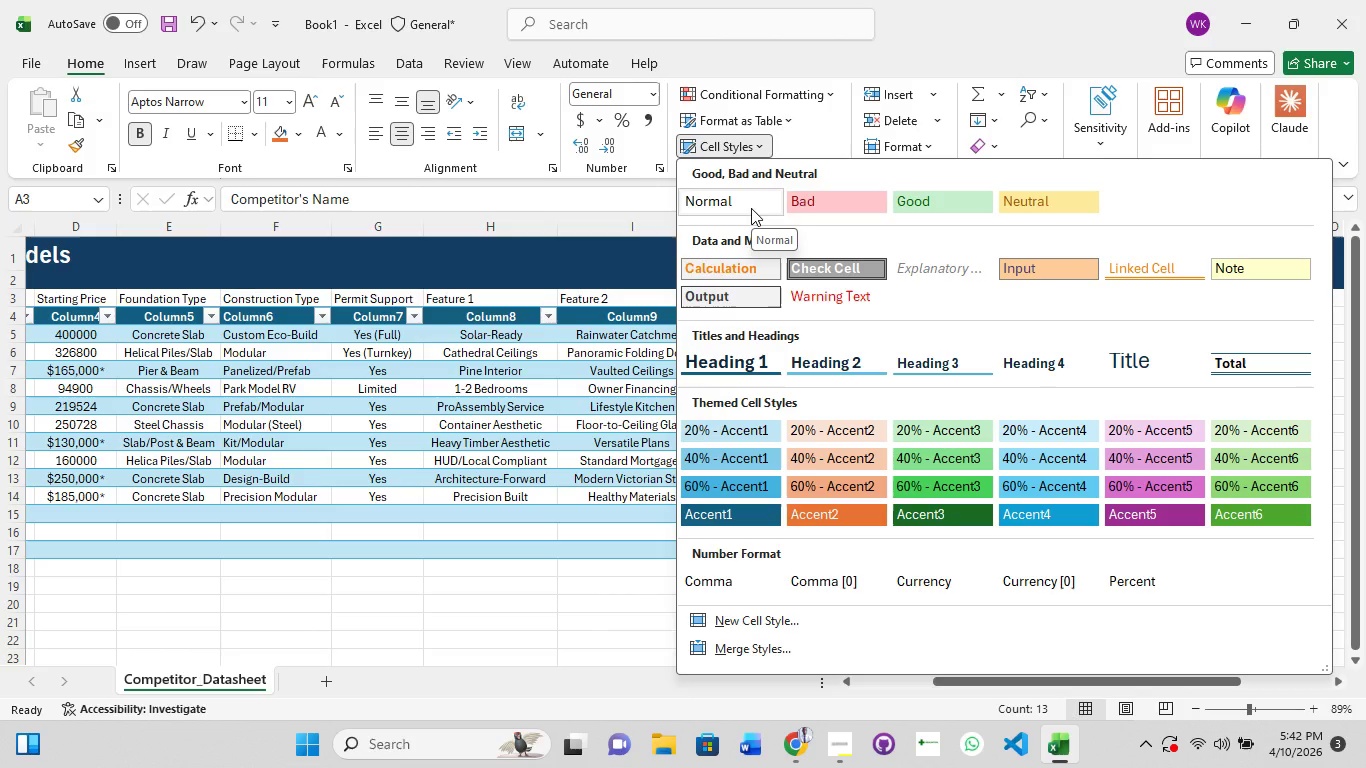 
wait(13.05)
 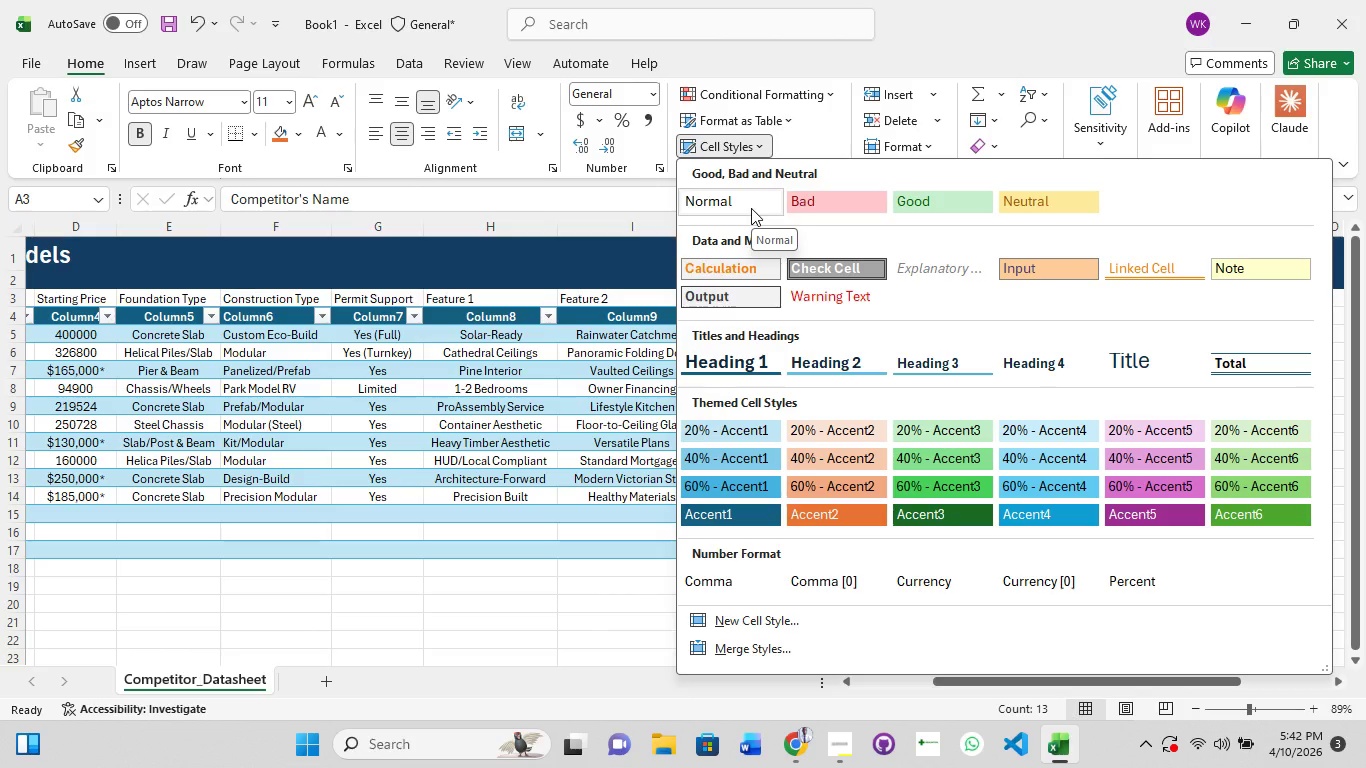 
key(Control+Z)
 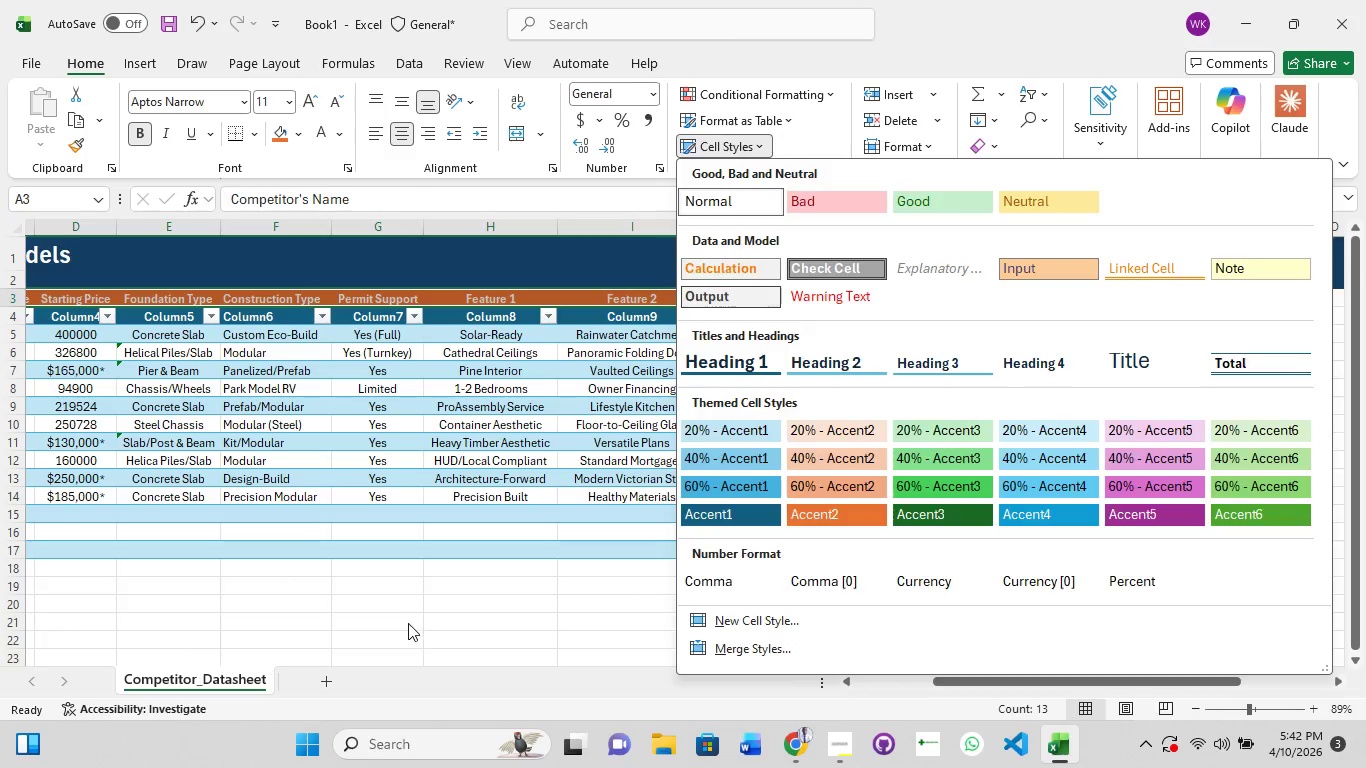 
left_click([408, 623])
 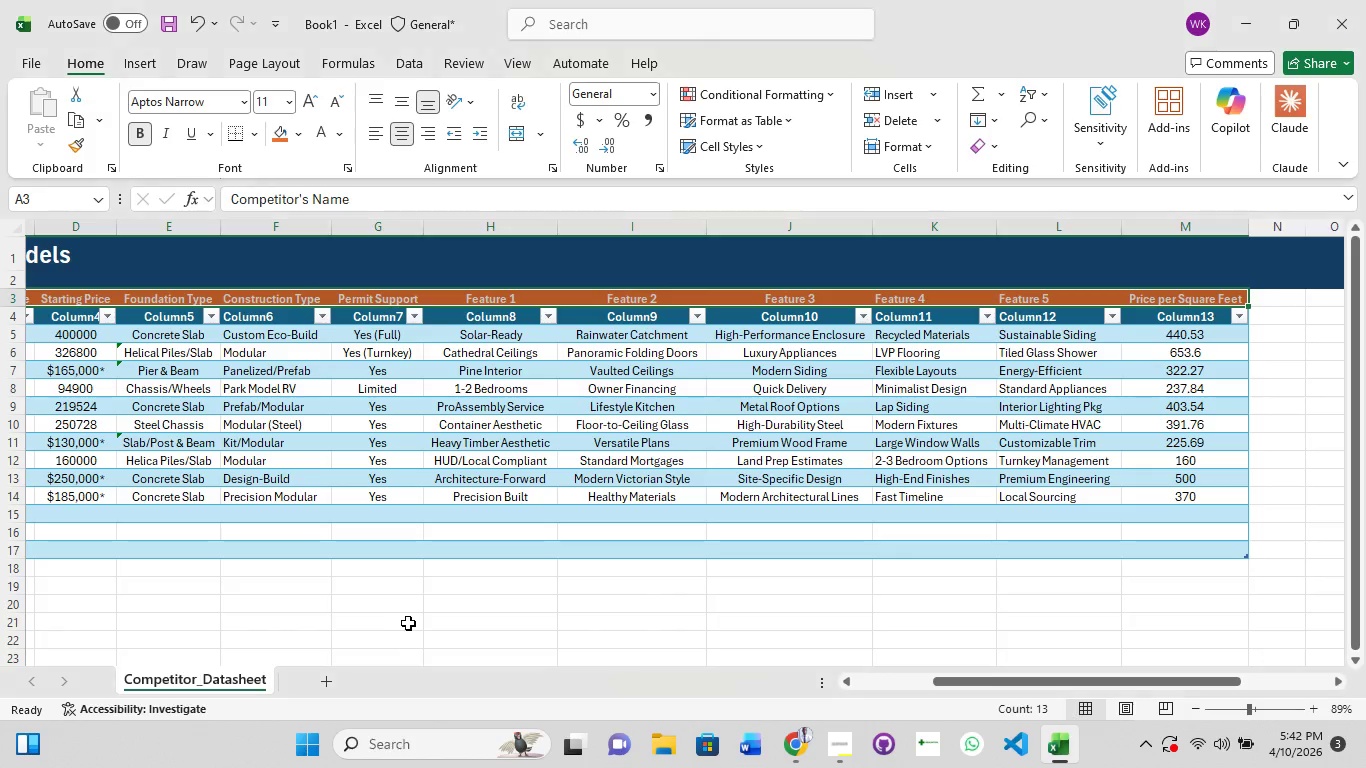 
hold_key(key=ControlLeft, duration=0.66)
 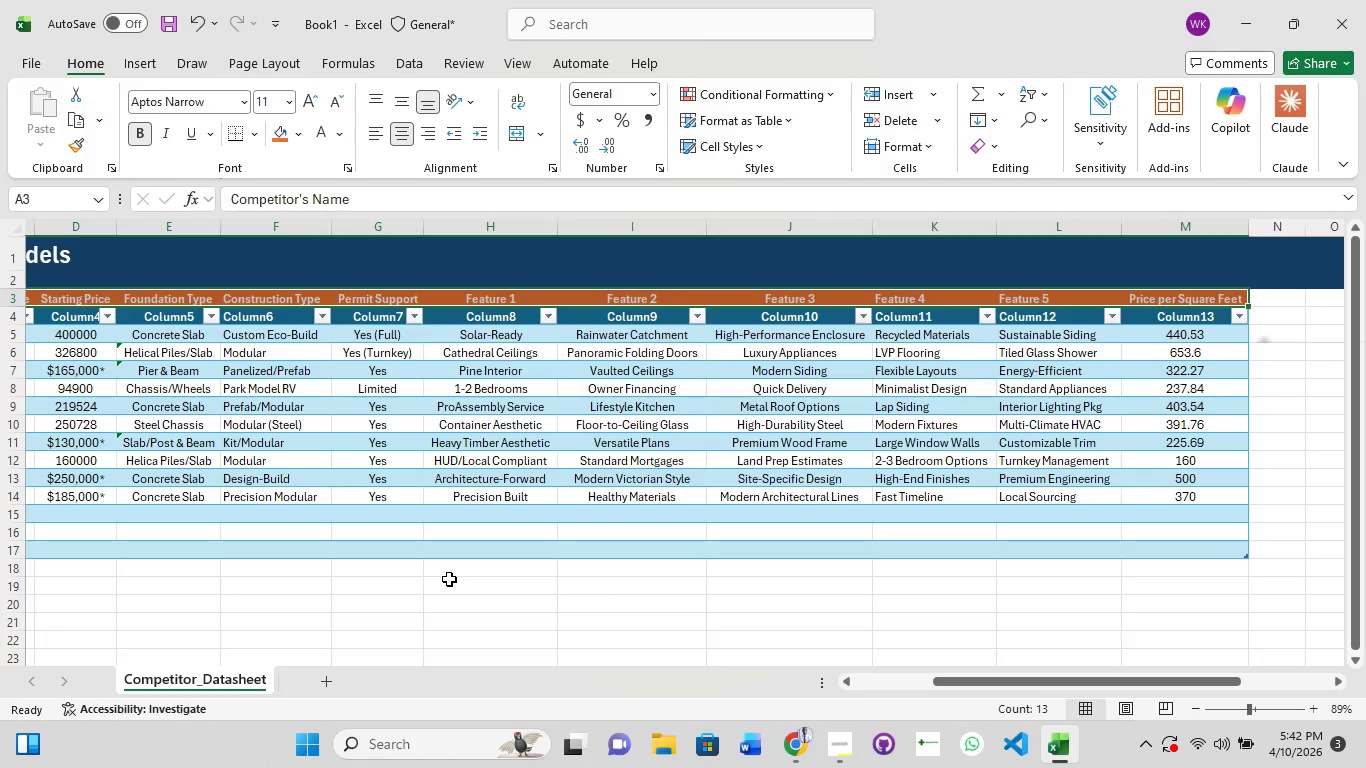 
left_click([449, 579])
 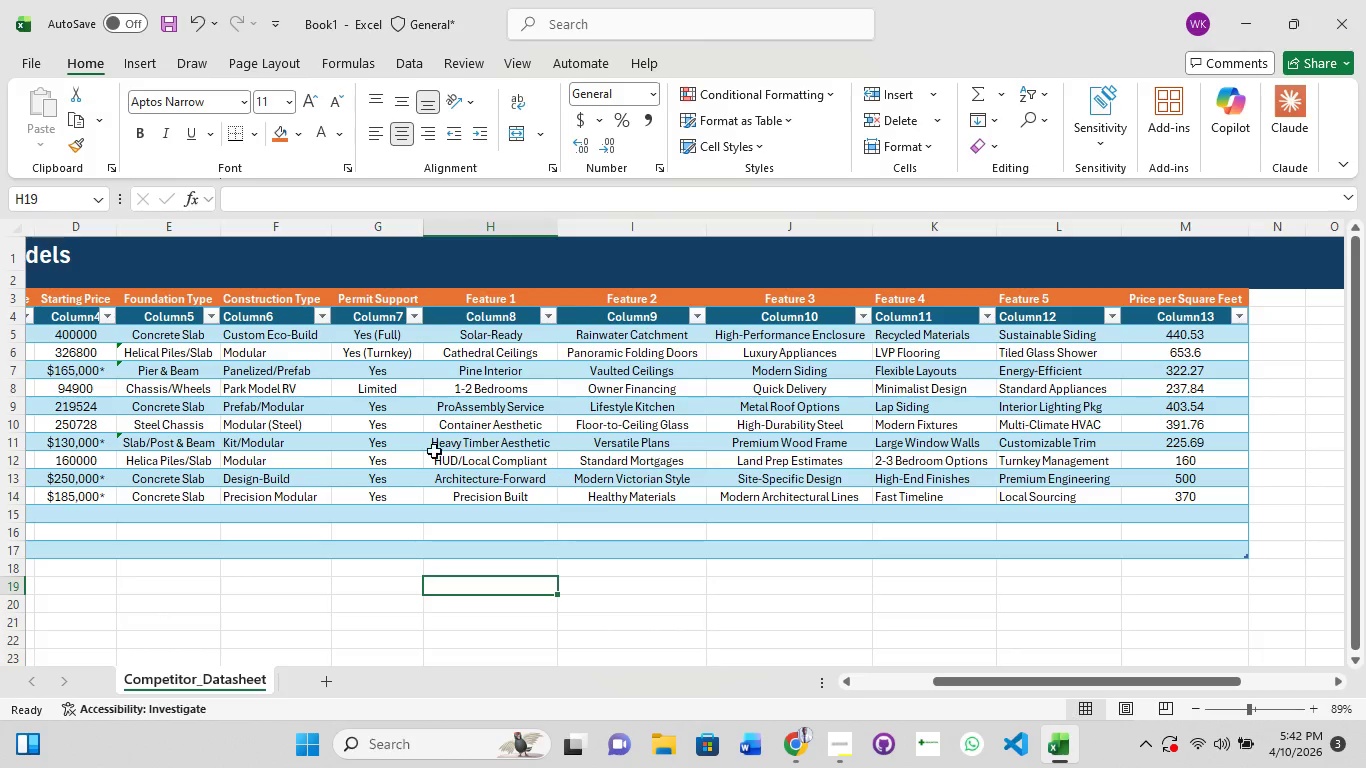 
wait(8.92)
 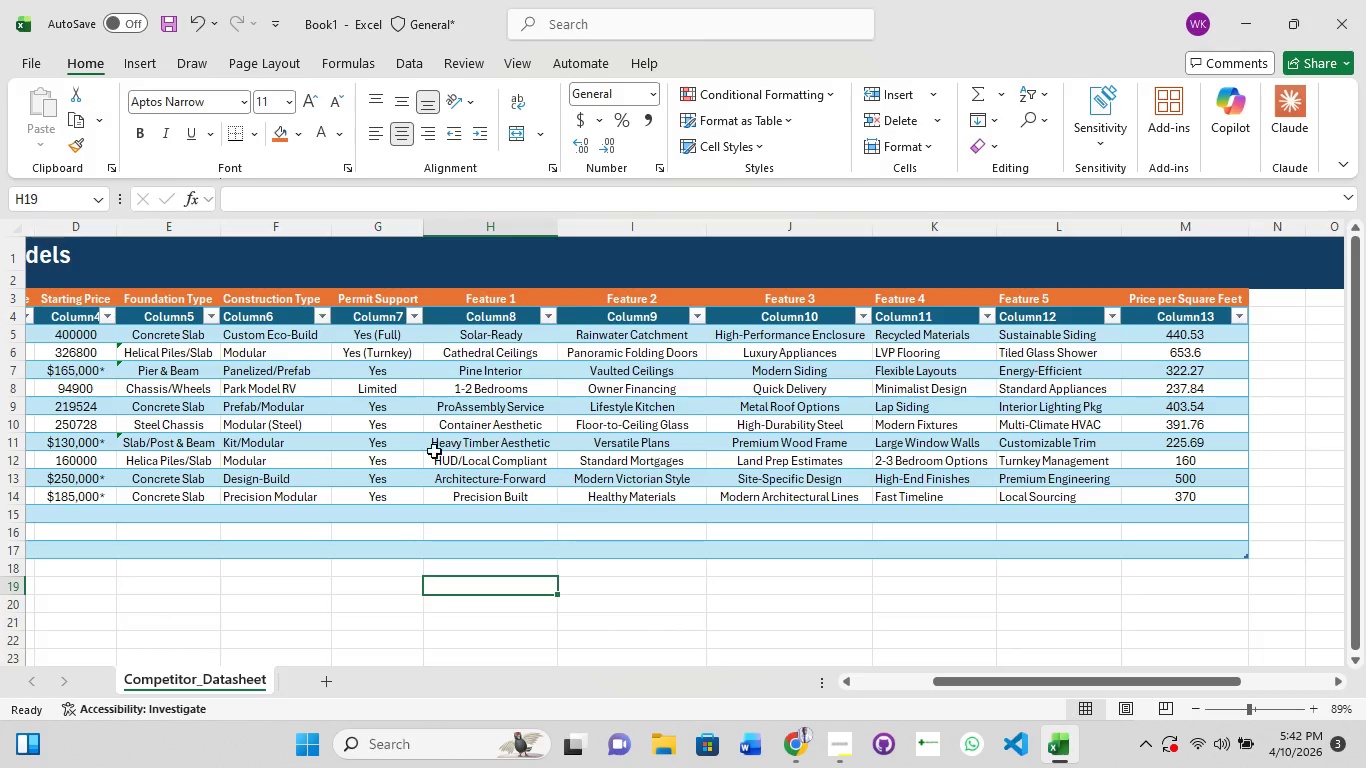 
left_click_drag(start_coordinate=[1110, 681], to_coordinate=[736, 696])
 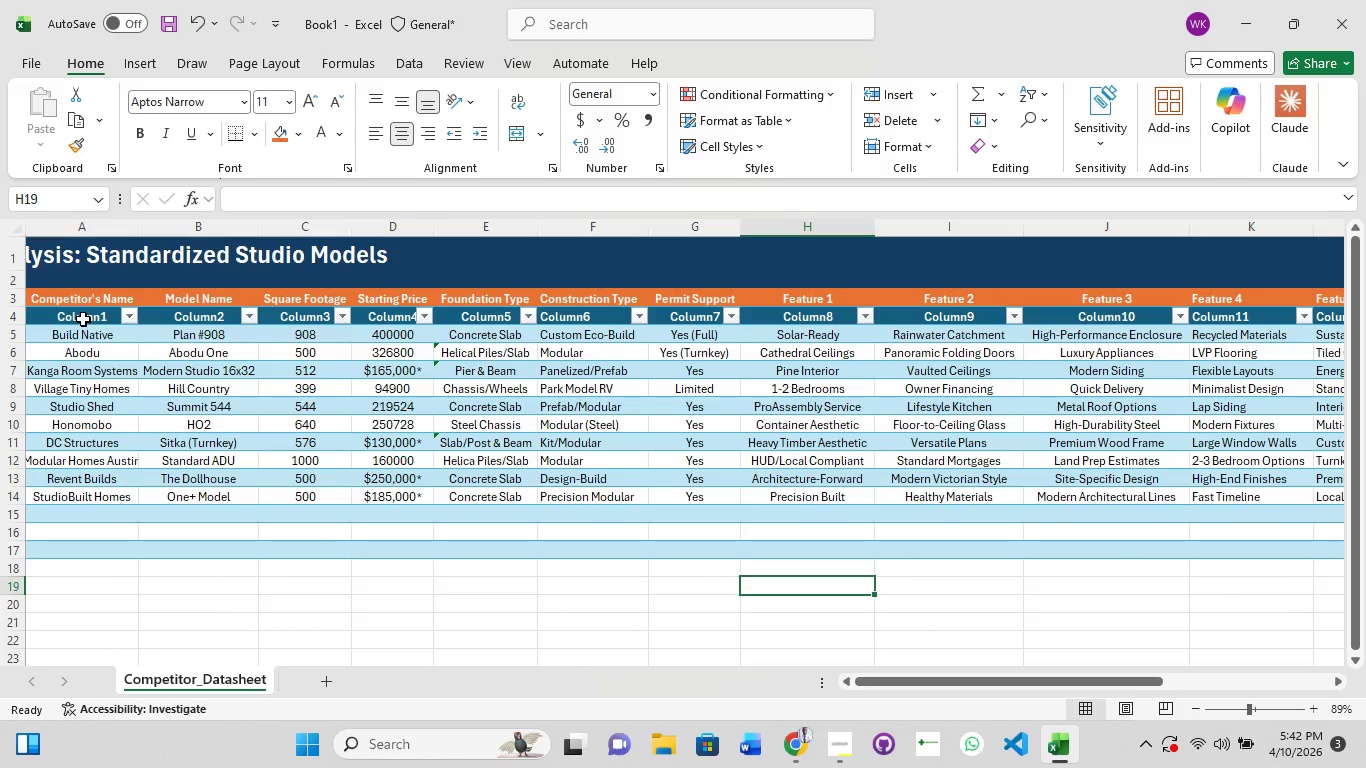 
hold_key(key=ShiftLeft, duration=0.88)
left_click([83, 319])
 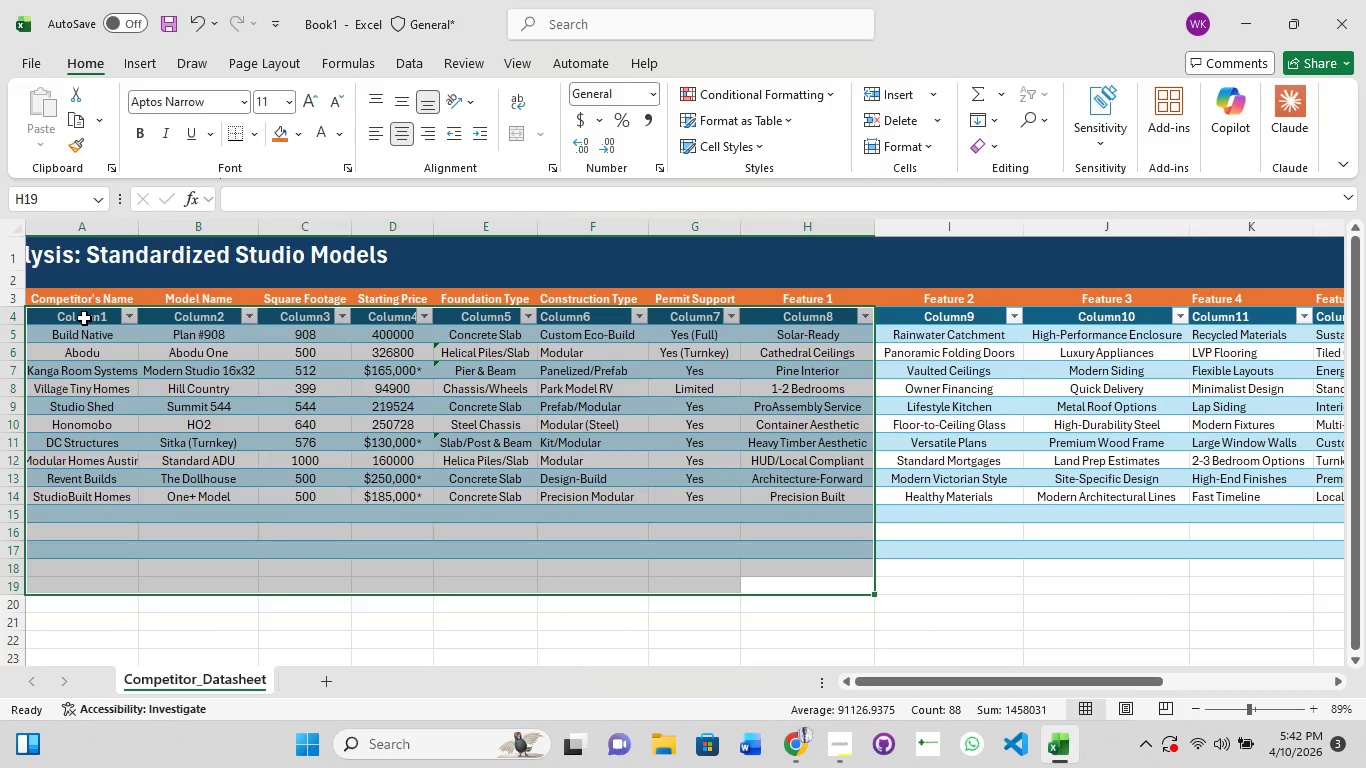 
left_click([84, 318])
 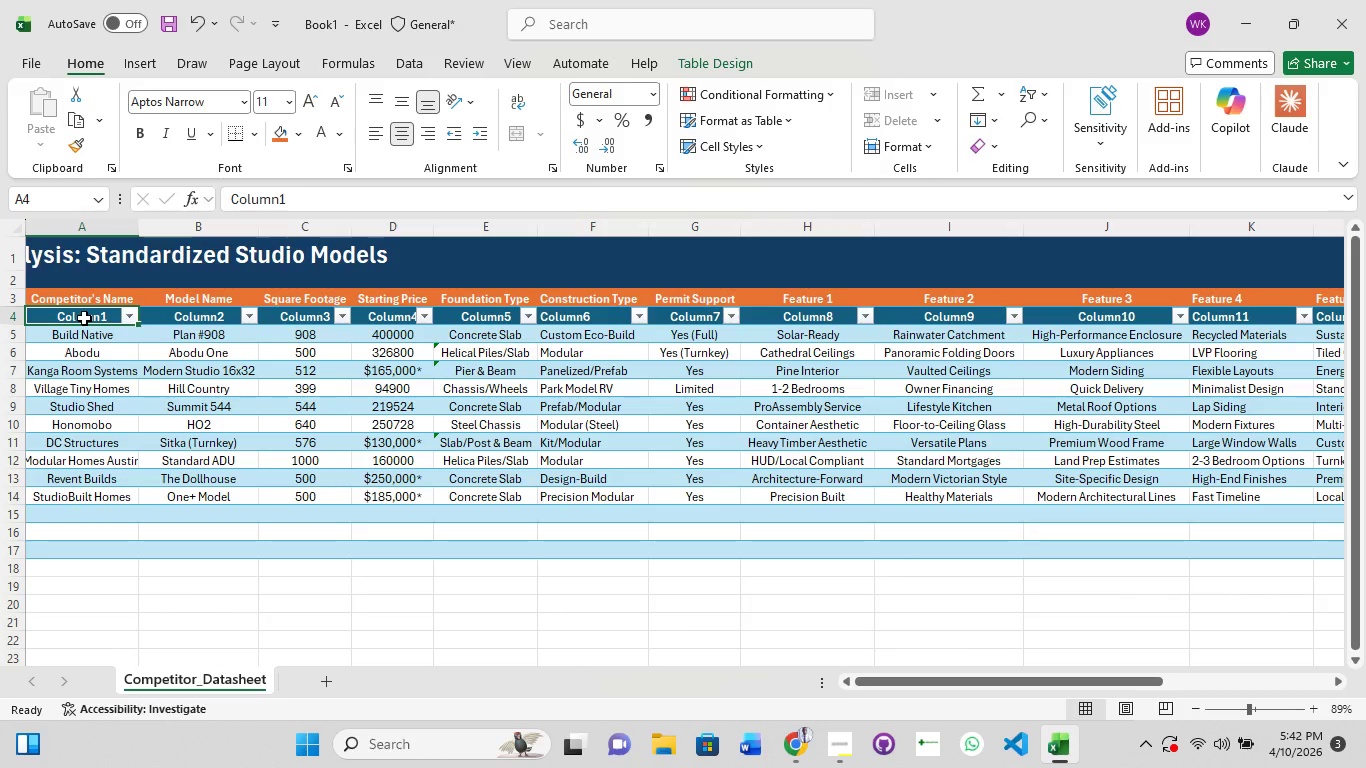 
hold_key(key=ShiftLeft, duration=1.52)
 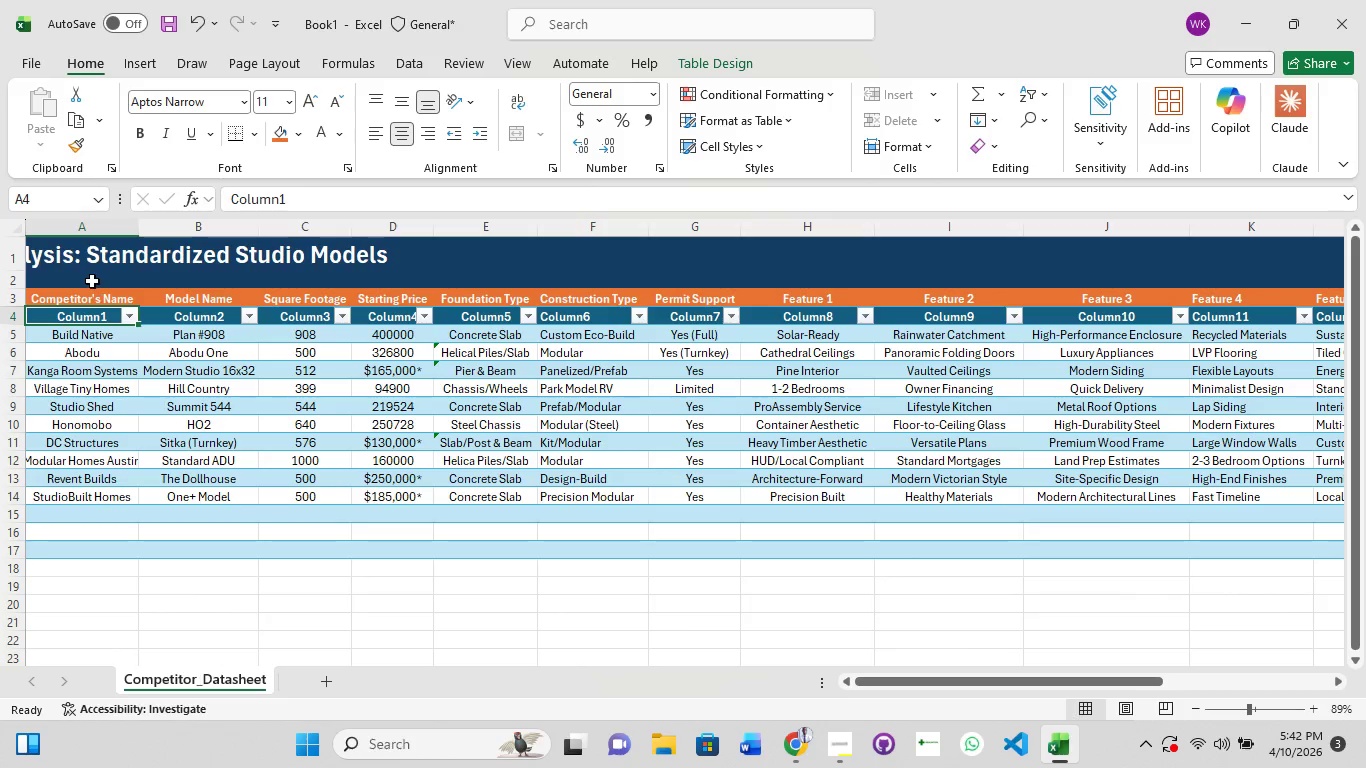 
hold_key(key=ShiftLeft, duration=0.34)
 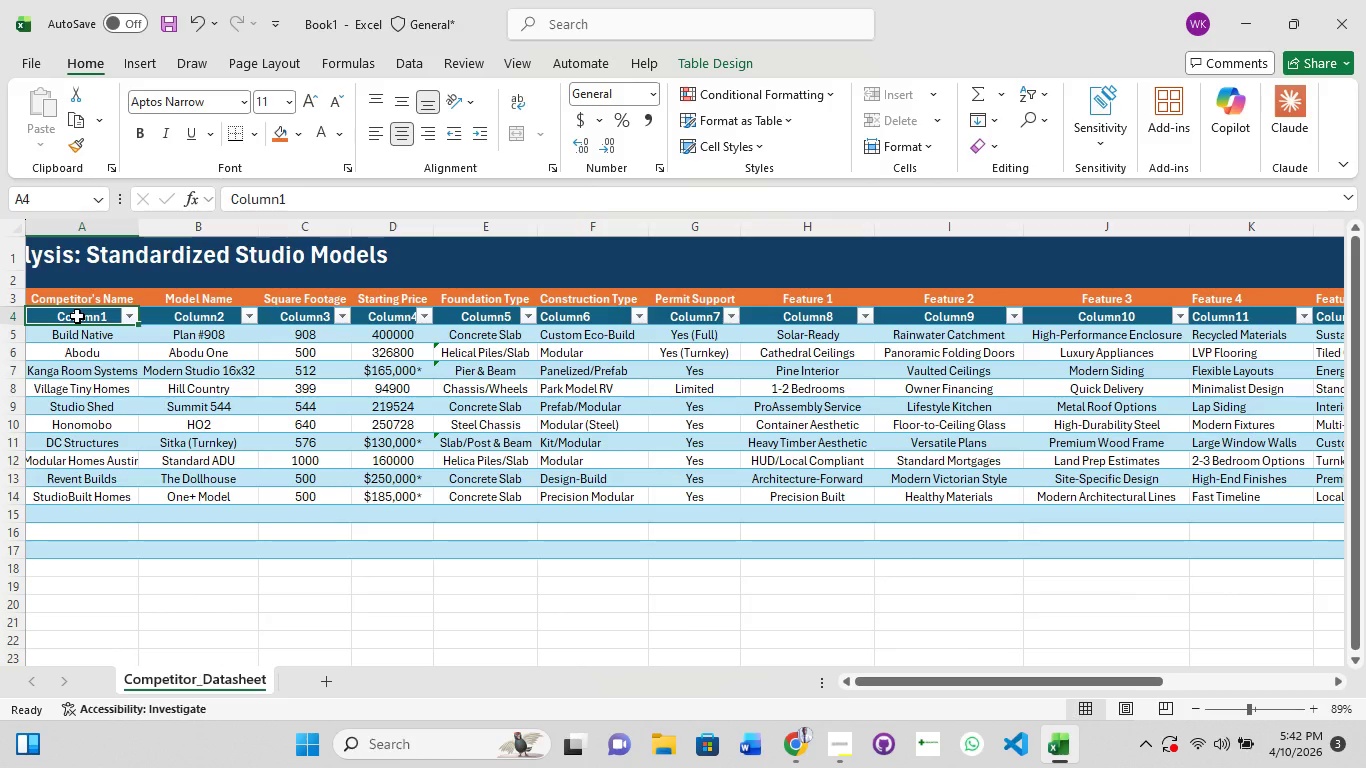 
hold_key(key=ShiftLeft, duration=1.5)
left_click([212, 313])
 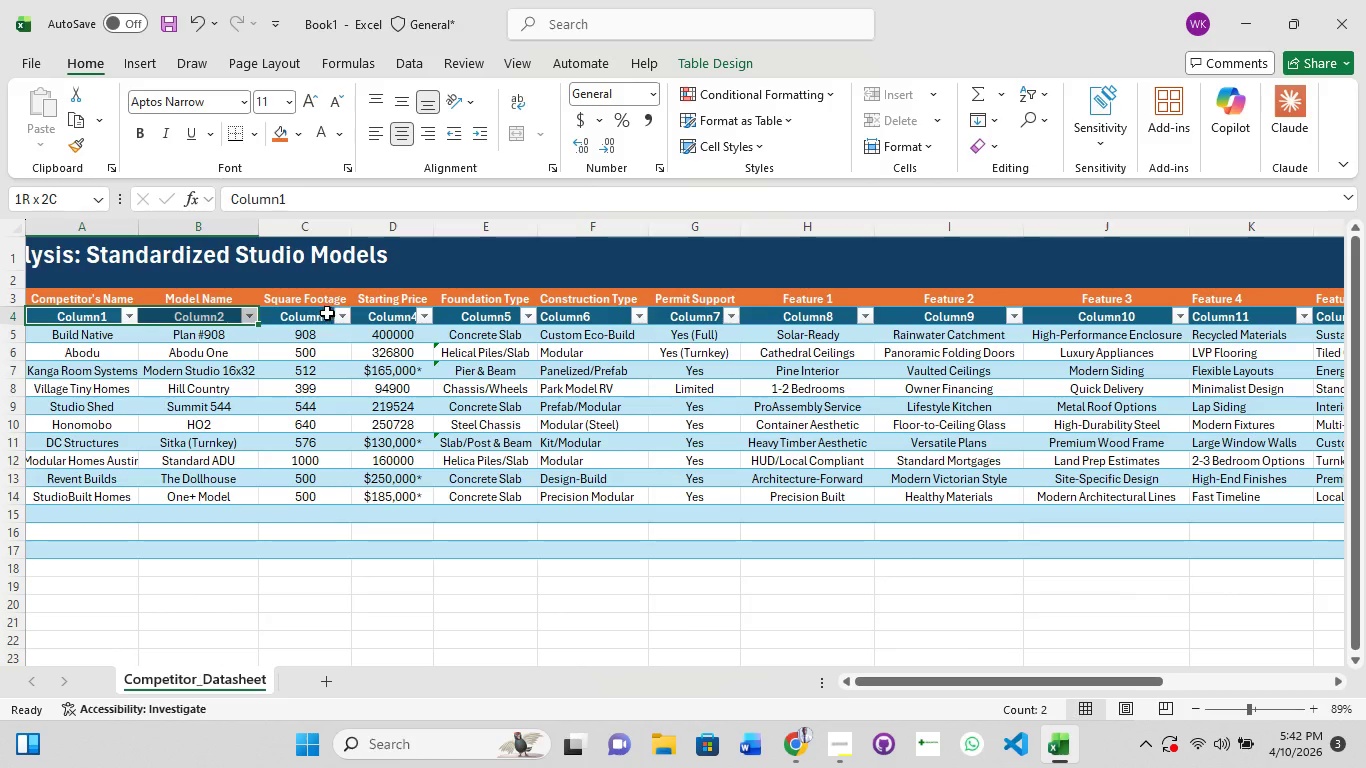 
left_click_drag(start_coordinate=[330, 313], to_coordinate=[348, 312])
 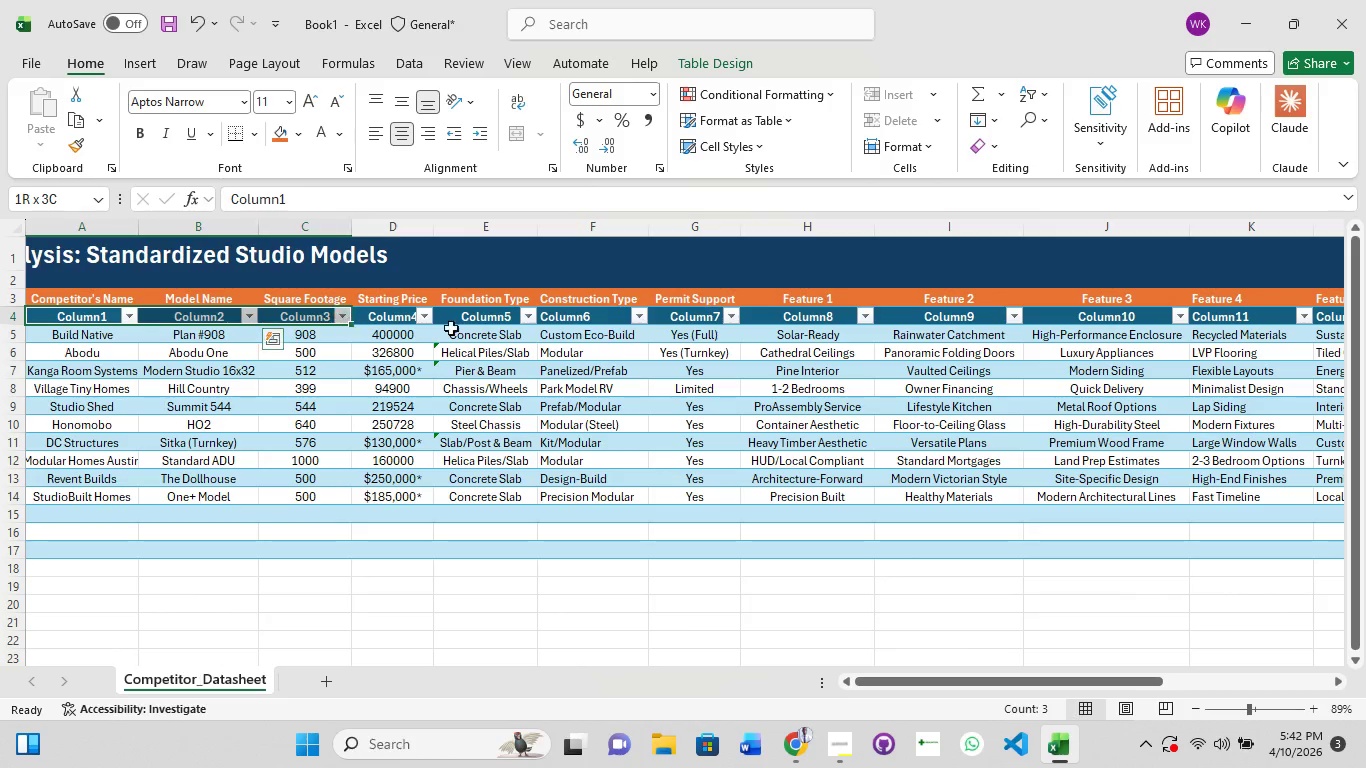 
hold_key(key=ShiftLeft, duration=1.5)
left_click_drag(start_coordinate=[627, 317], to_coordinate=[657, 318])
 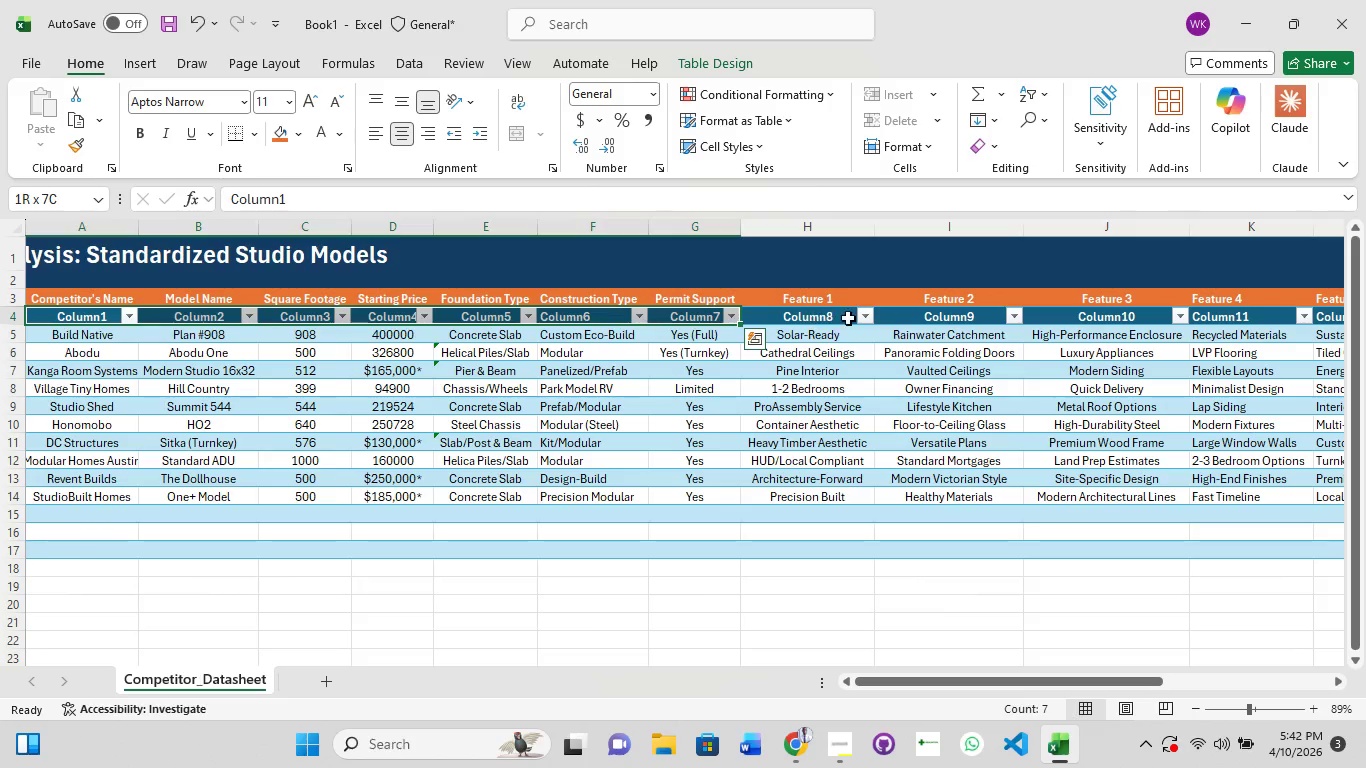 
hold_key(key=ShiftLeft, duration=1.5)
left_click_drag(start_coordinate=[990, 323], to_coordinate=[1012, 323])
 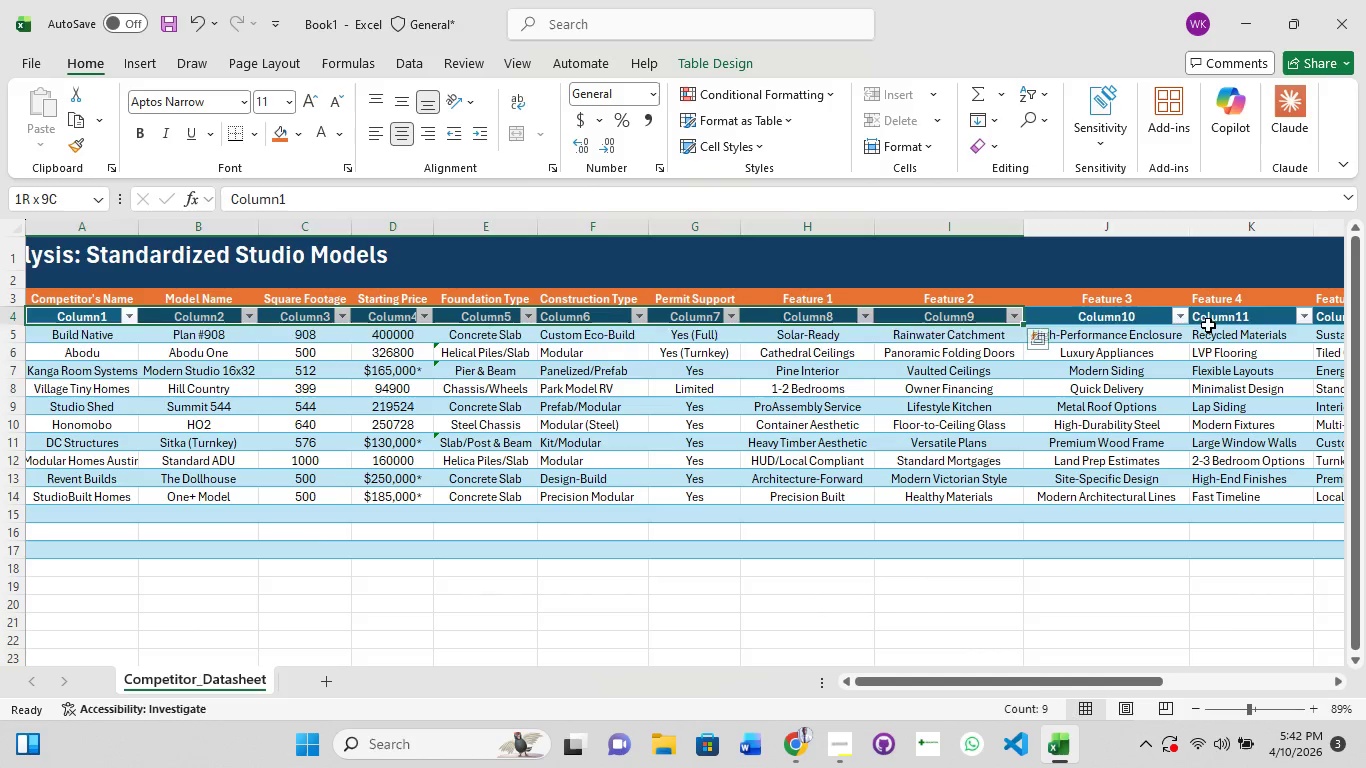 
left_click_drag(start_coordinate=[1209, 325], to_coordinate=[1225, 325])
 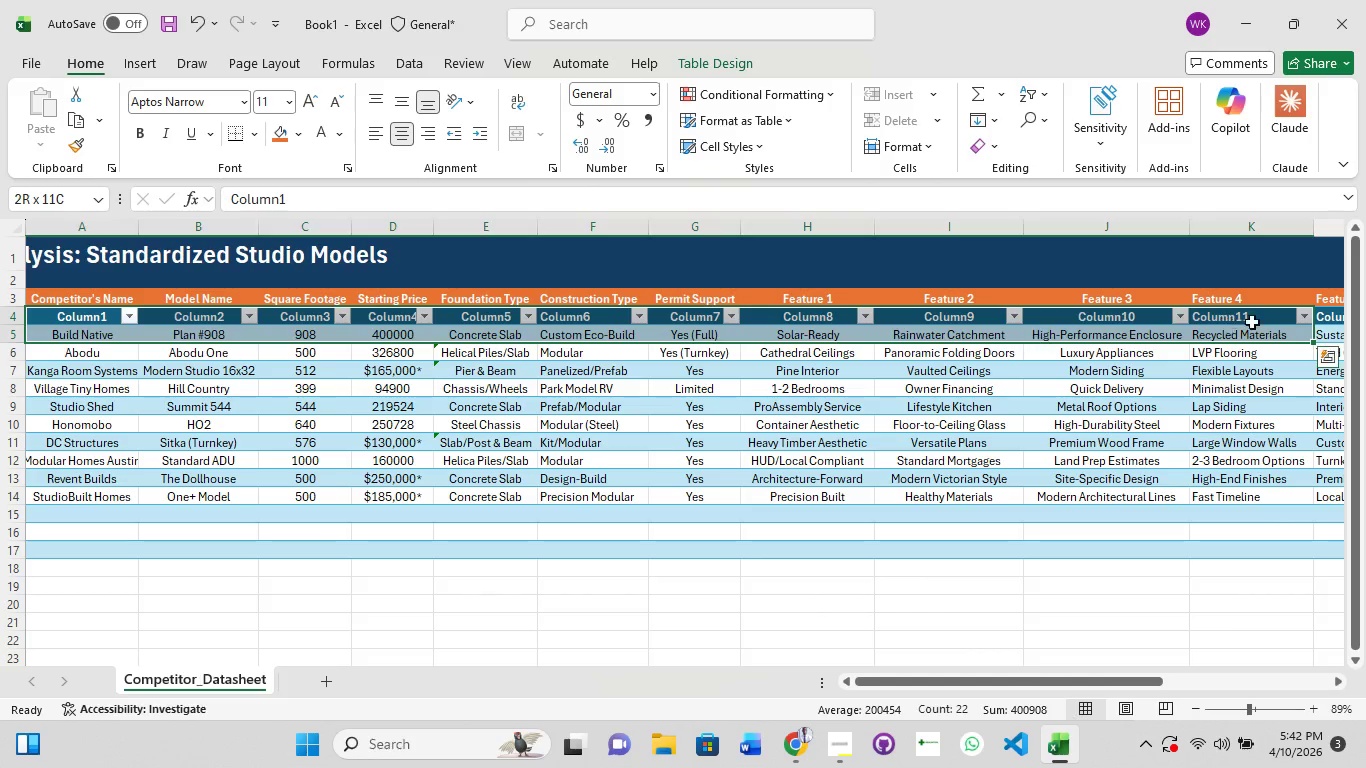 
hold_key(key=ShiftLeft, duration=1.51)
left_click([1280, 314])
 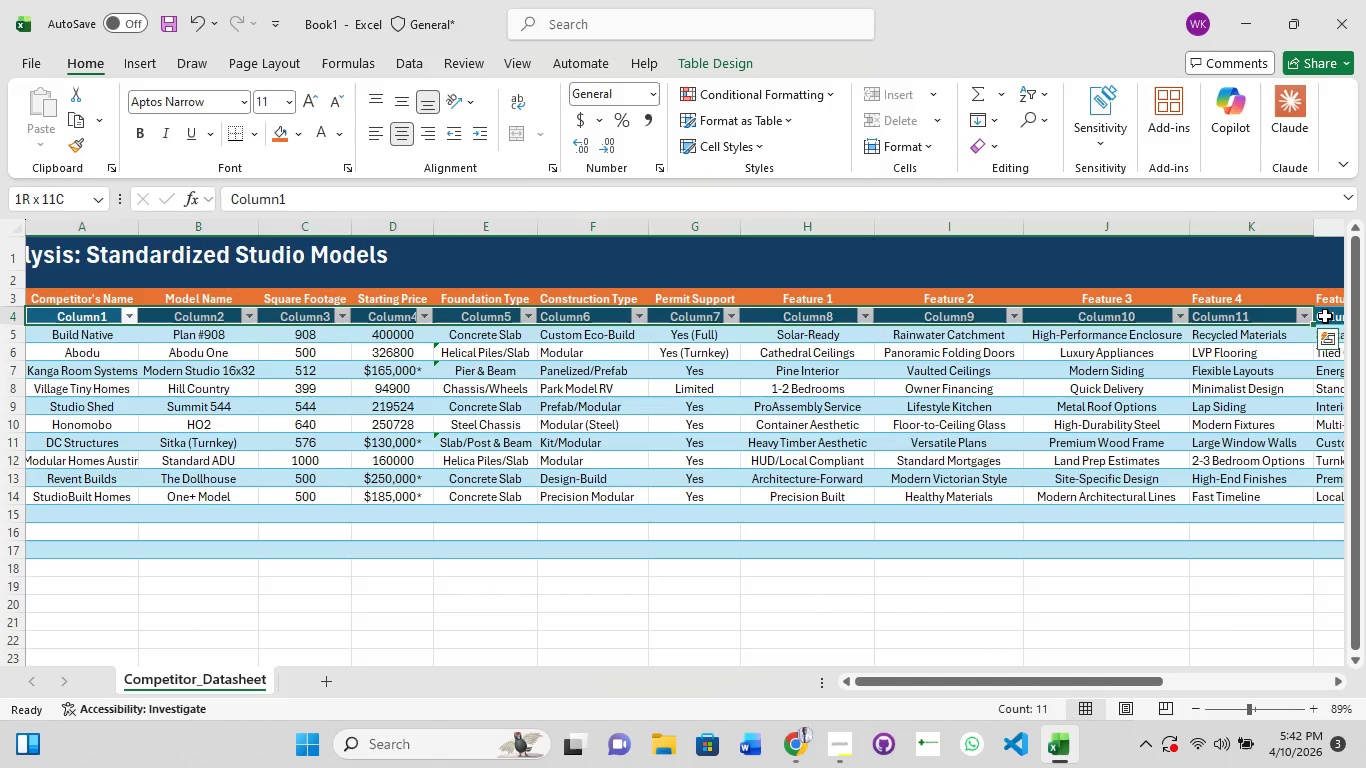 
left_click_drag(start_coordinate=[1325, 316], to_coordinate=[1331, 316])
 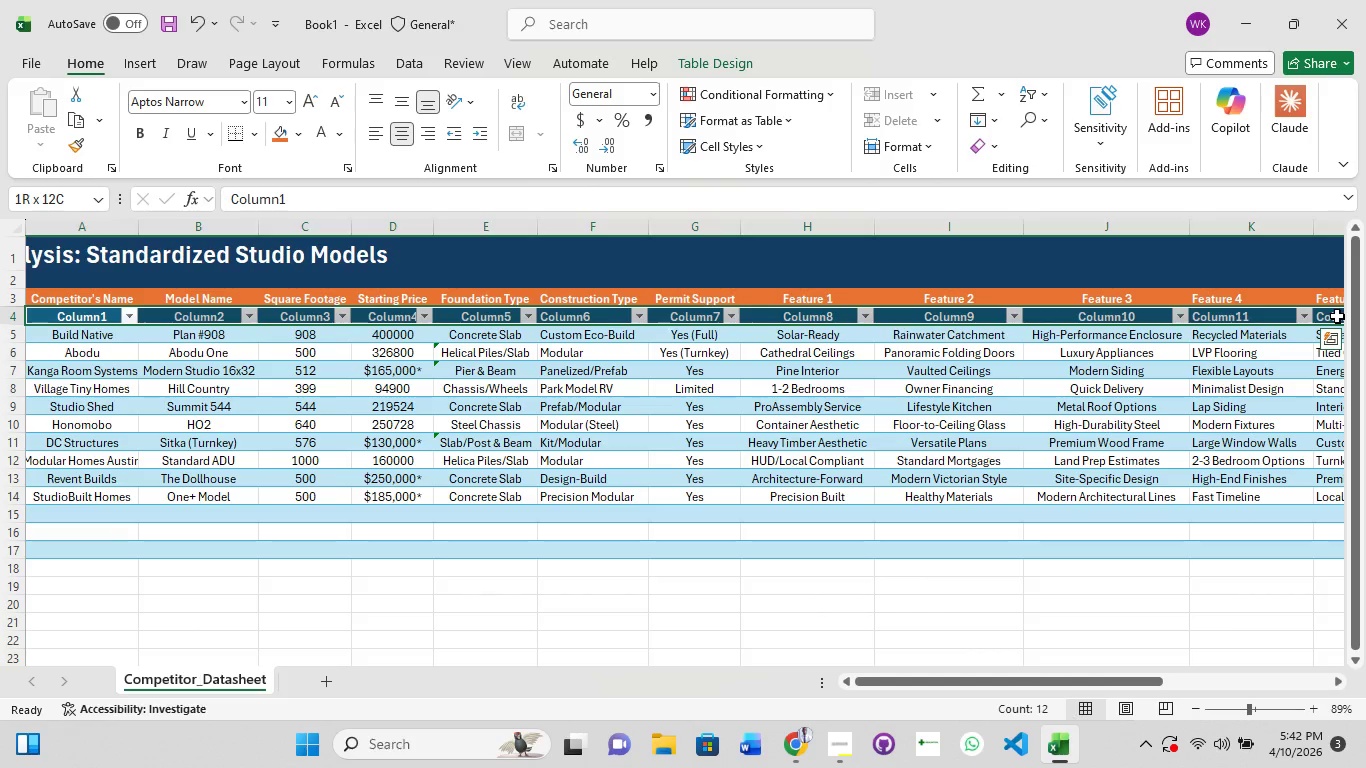 
hold_key(key=ShiftLeft, duration=1.5)
left_click_drag(start_coordinate=[1340, 316], to_coordinate=[1356, 316])
 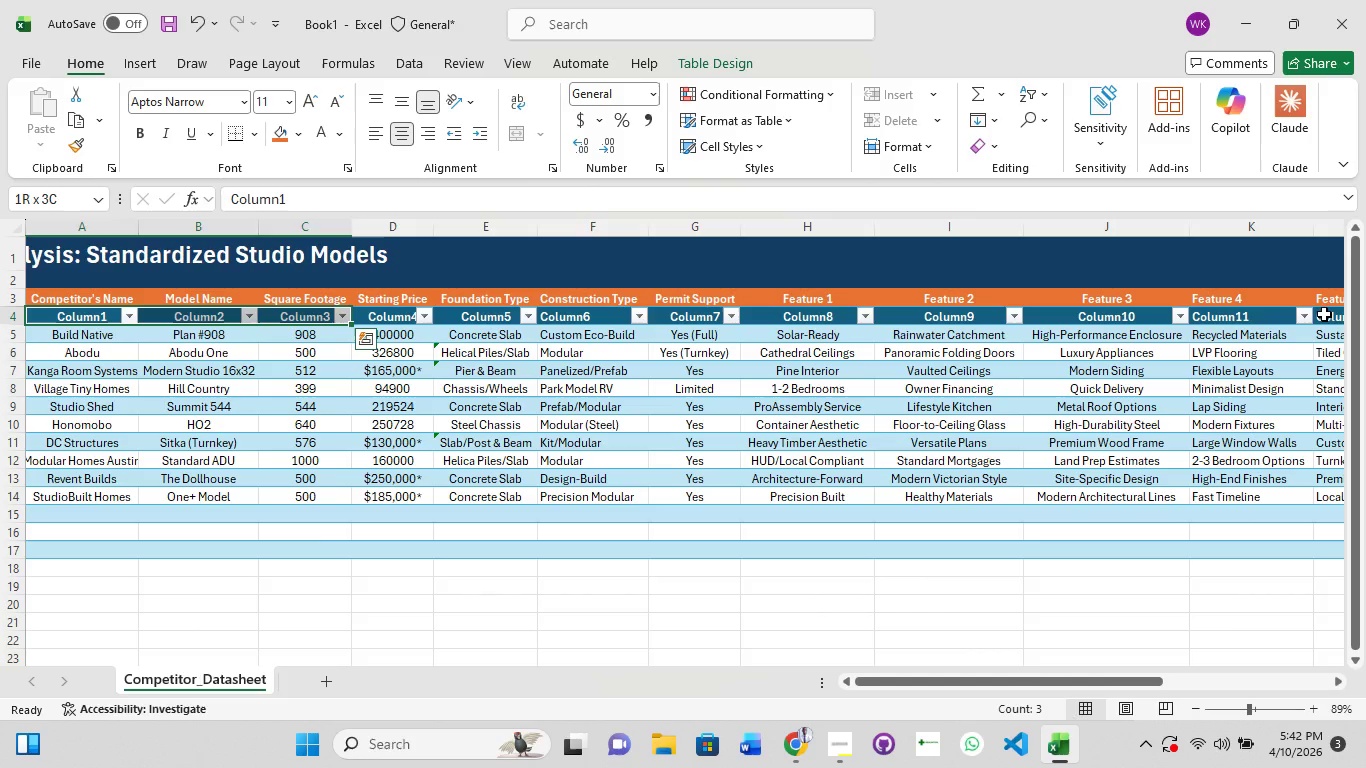 
hold_key(key=ShiftLeft, duration=1.0)
left_click([1324, 314])
 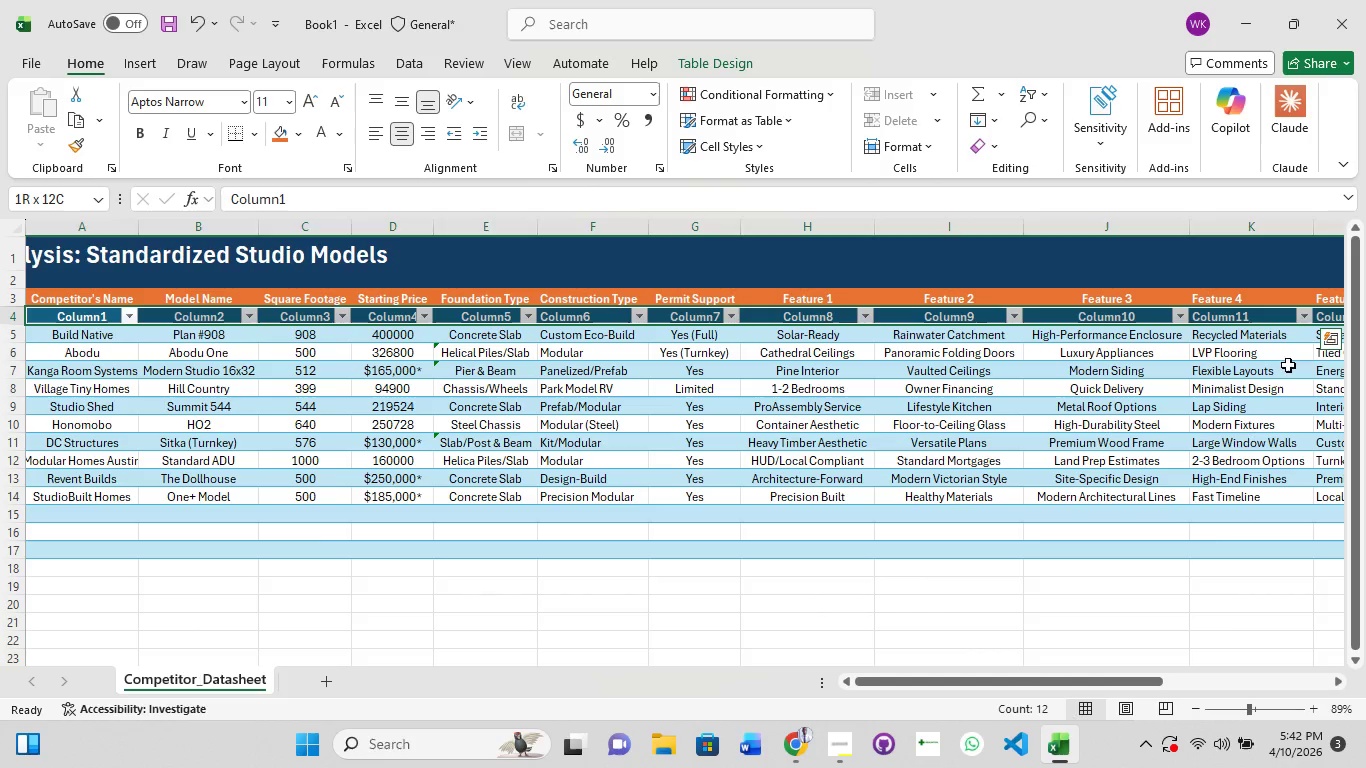 
hold_key(key=ShiftLeft, duration=1.81)
left_click_drag(start_coordinate=[1148, 682], to_coordinate=[1190, 666])
 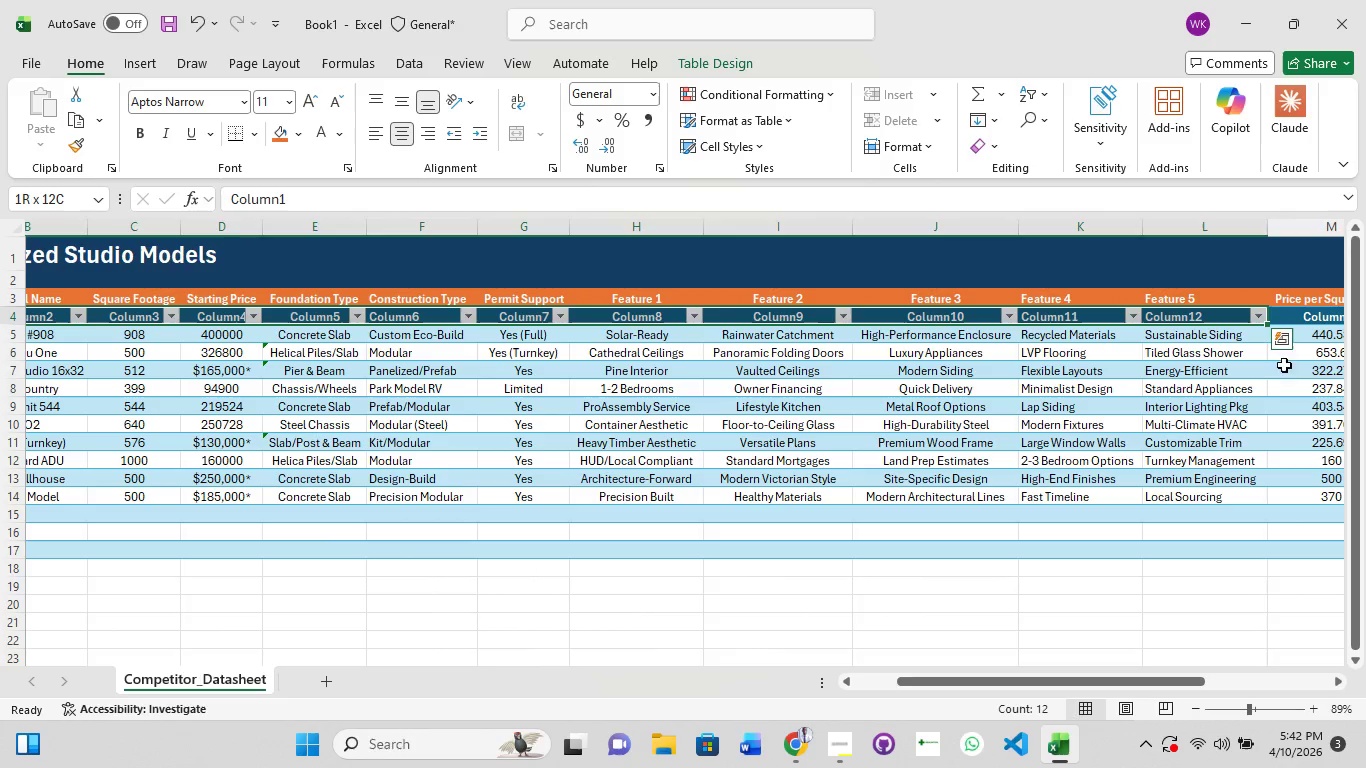 
hold_key(key=ShiftLeft, duration=1.28)
left_click([1304, 320])
 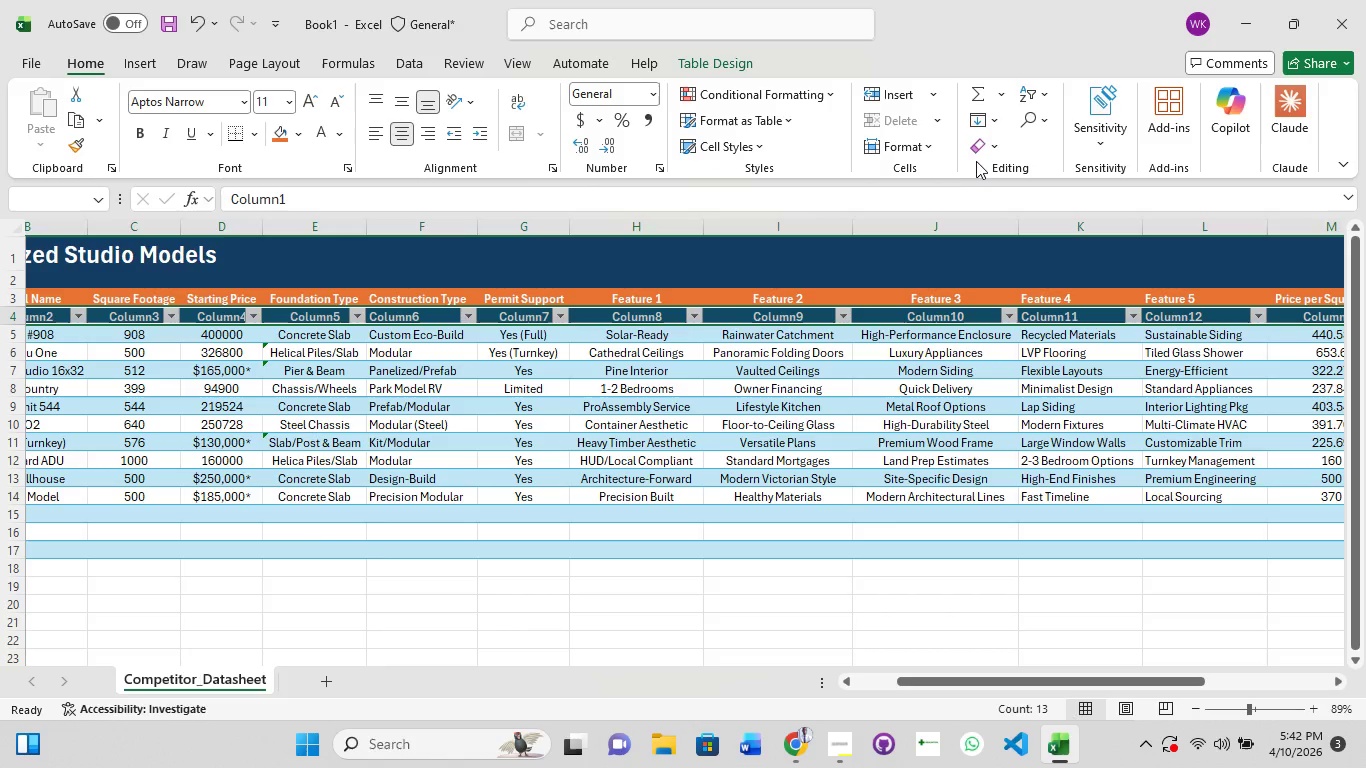 
left_click([934, 153])
 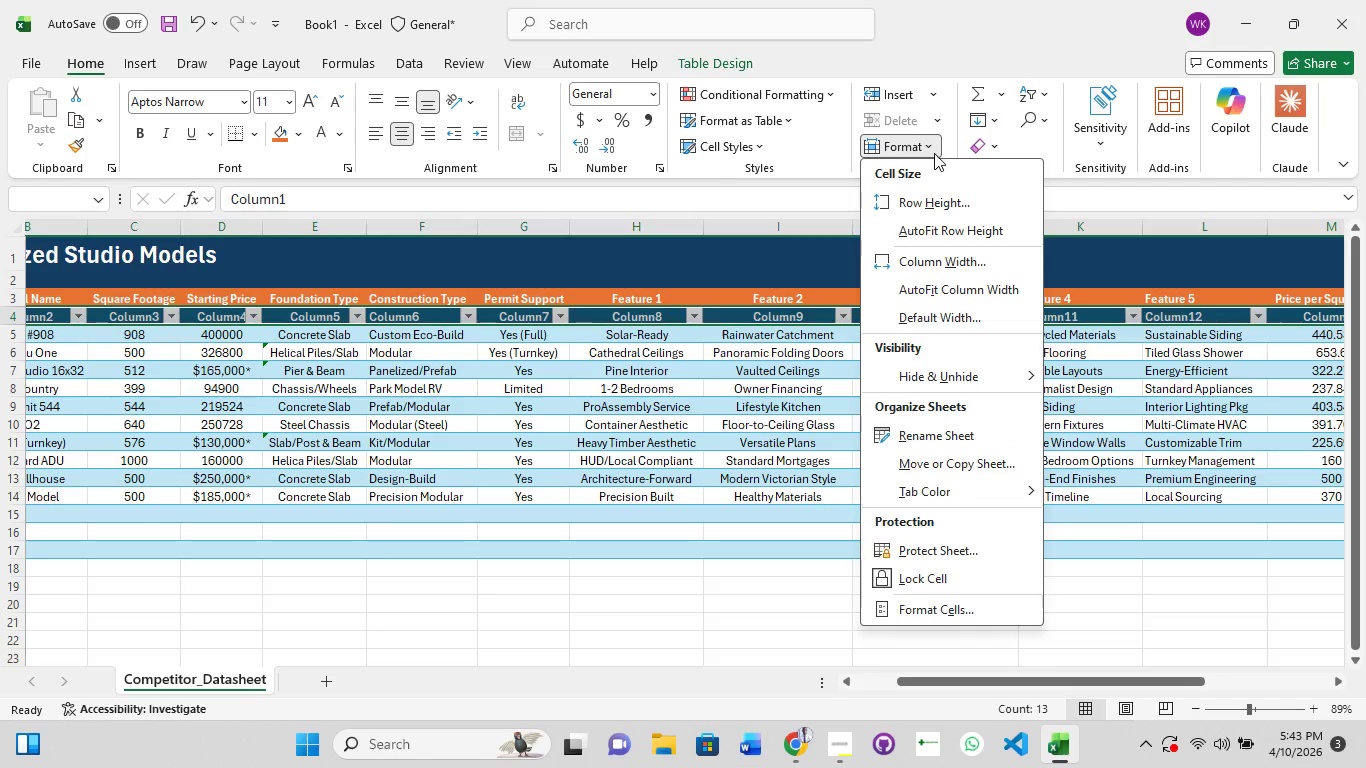 
left_click([934, 153])
 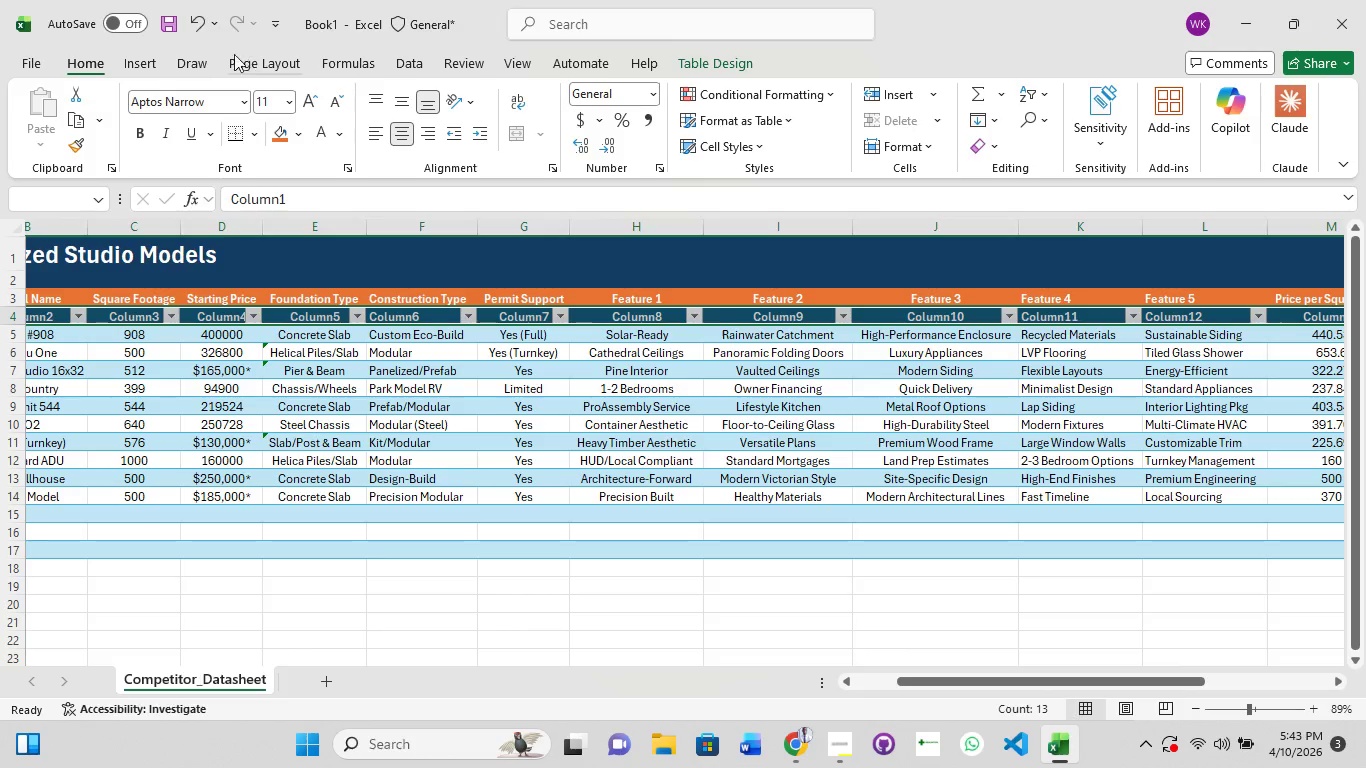 
left_click([200, 54])
 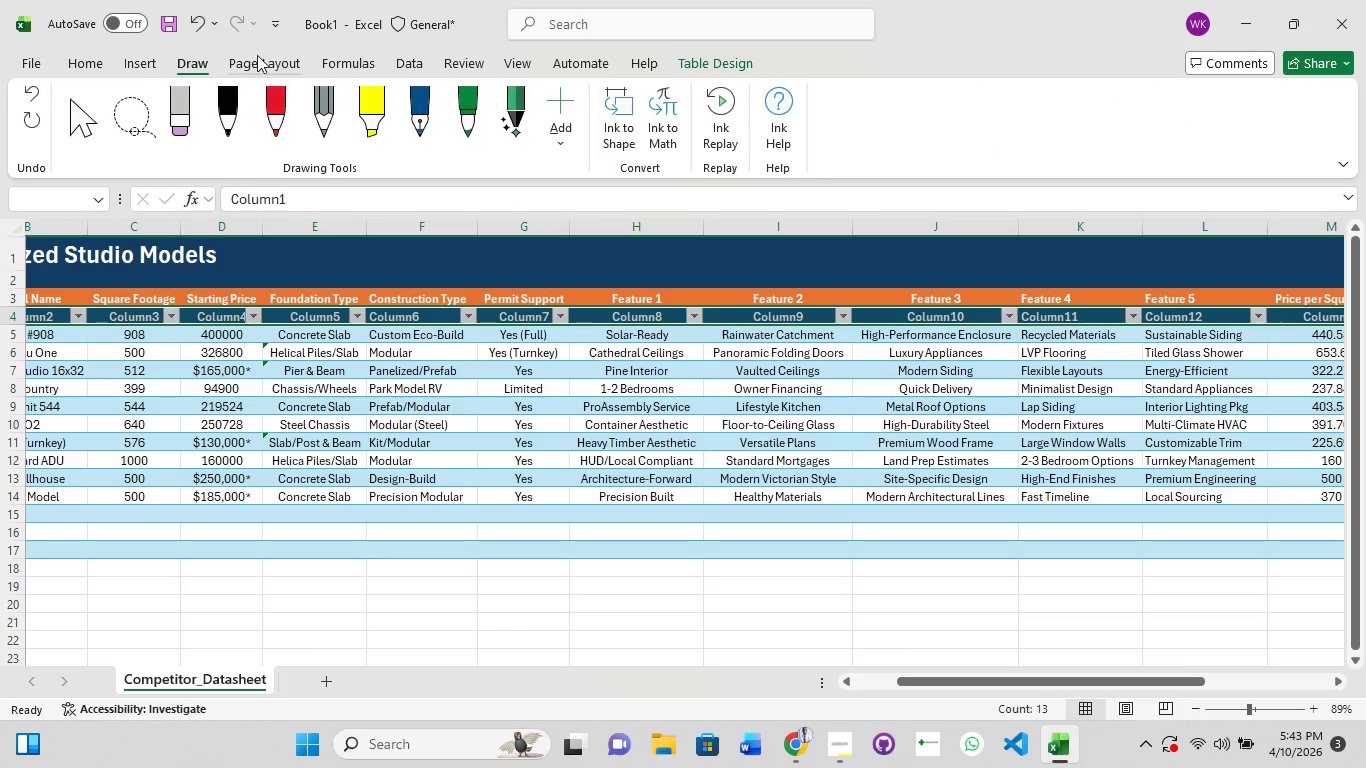 
left_click_drag(start_coordinate=[249, 56], to_coordinate=[257, 55])
 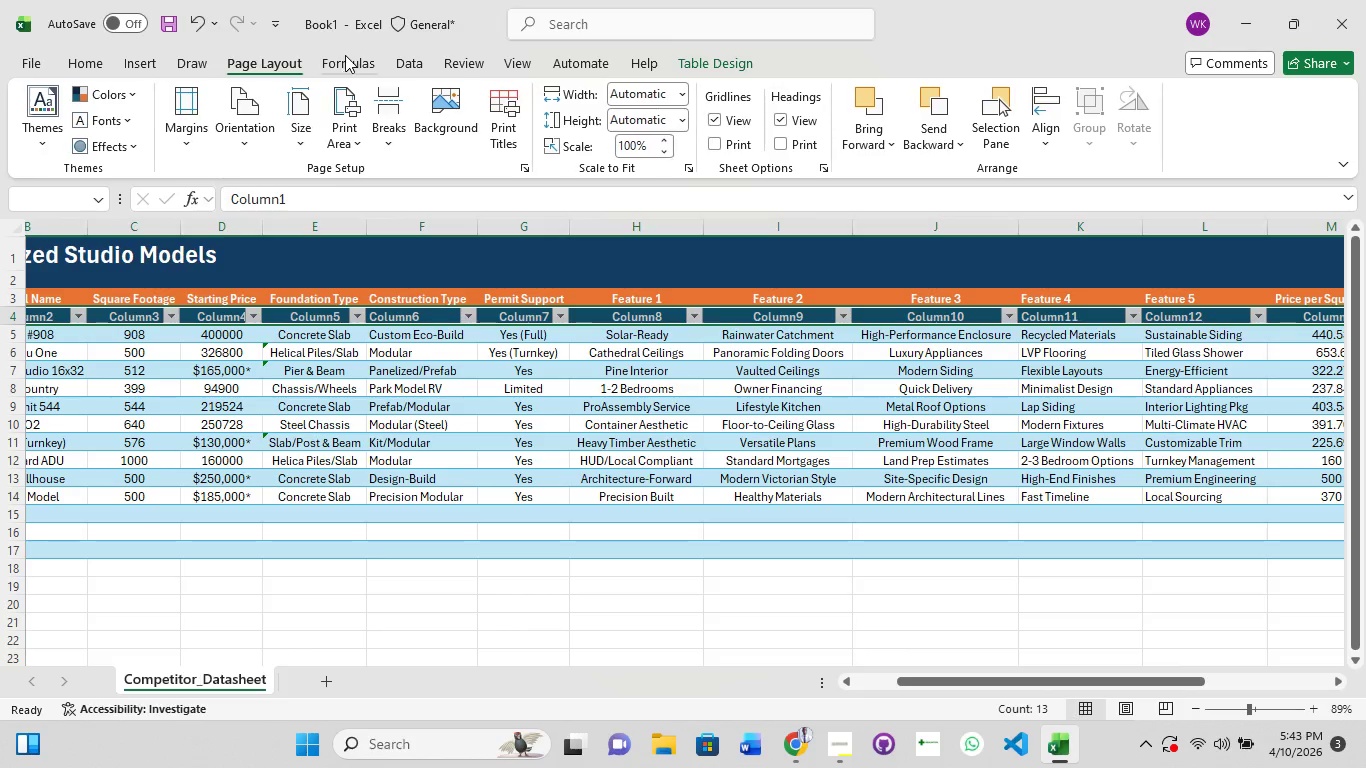 
left_click([345, 55])
 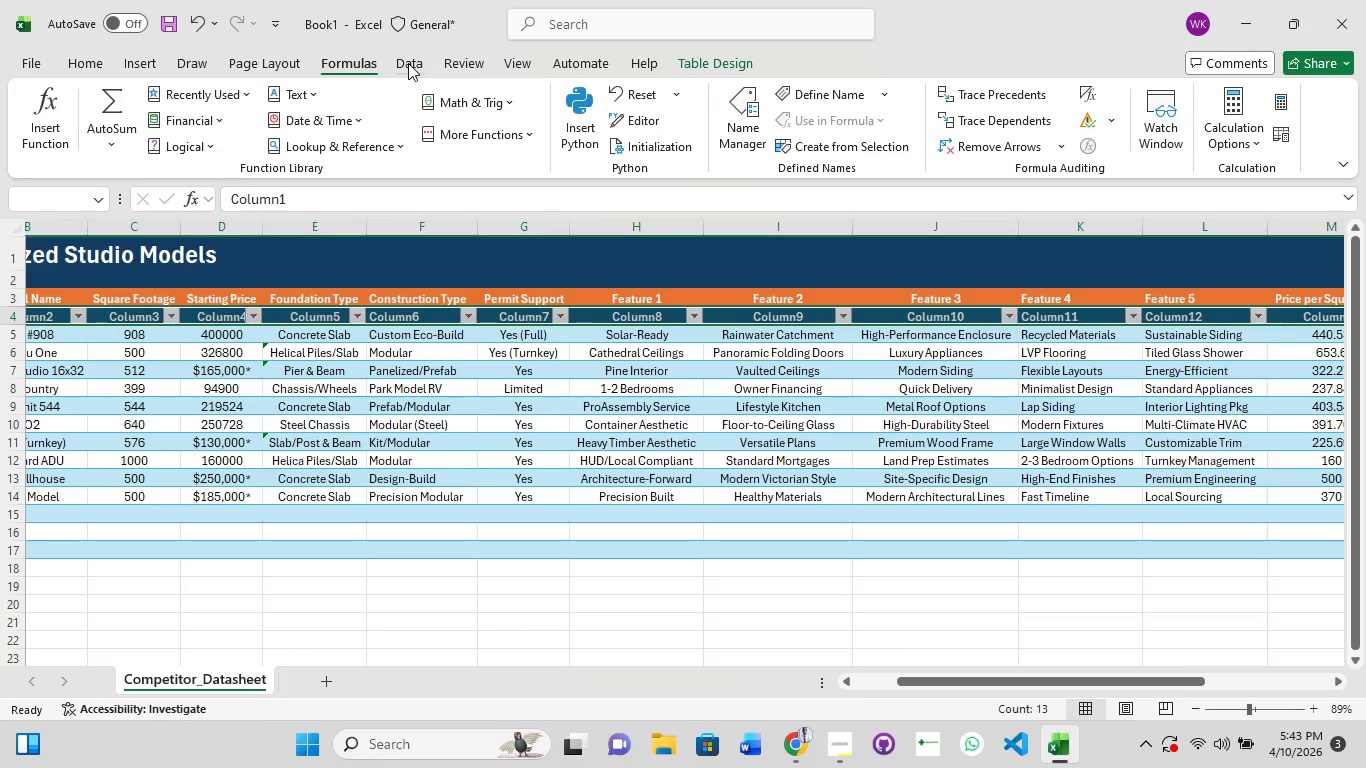 
left_click([408, 63])
 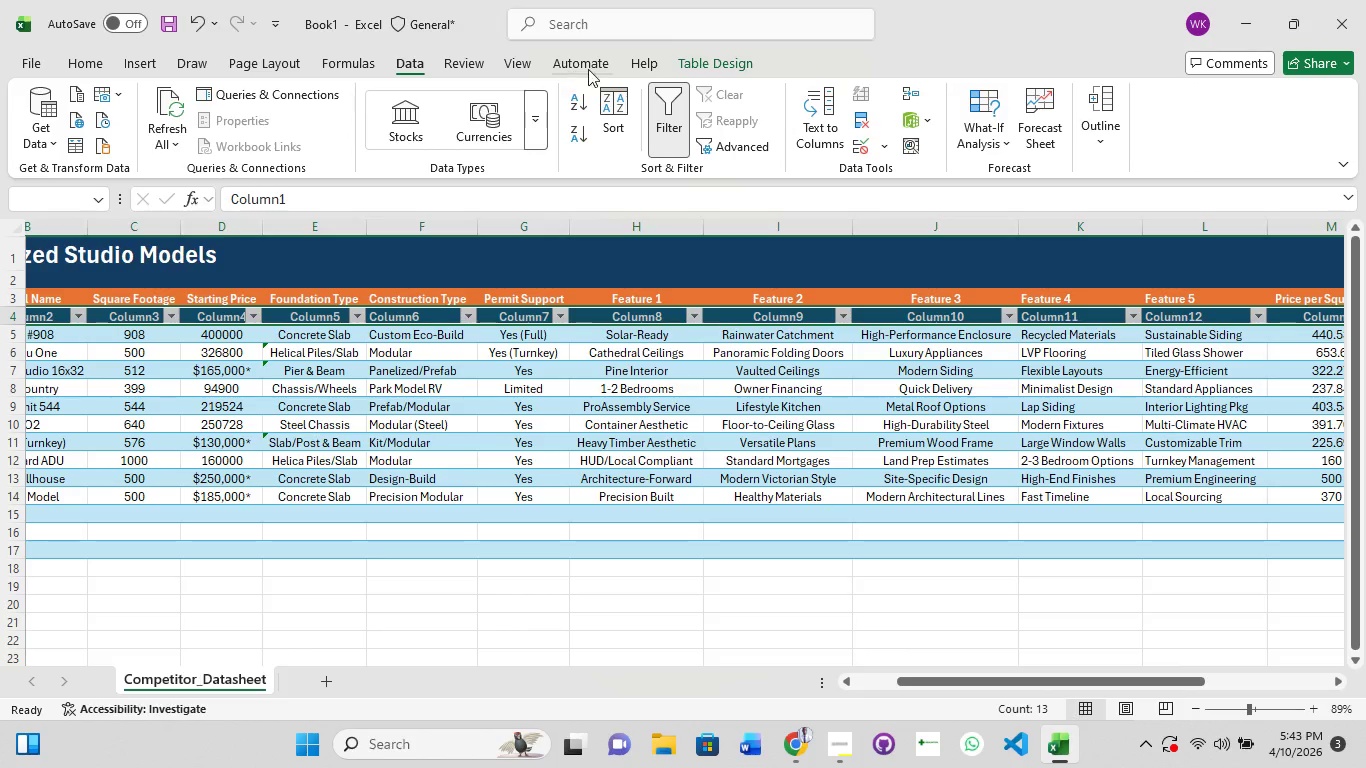 
left_click([687, 64])
 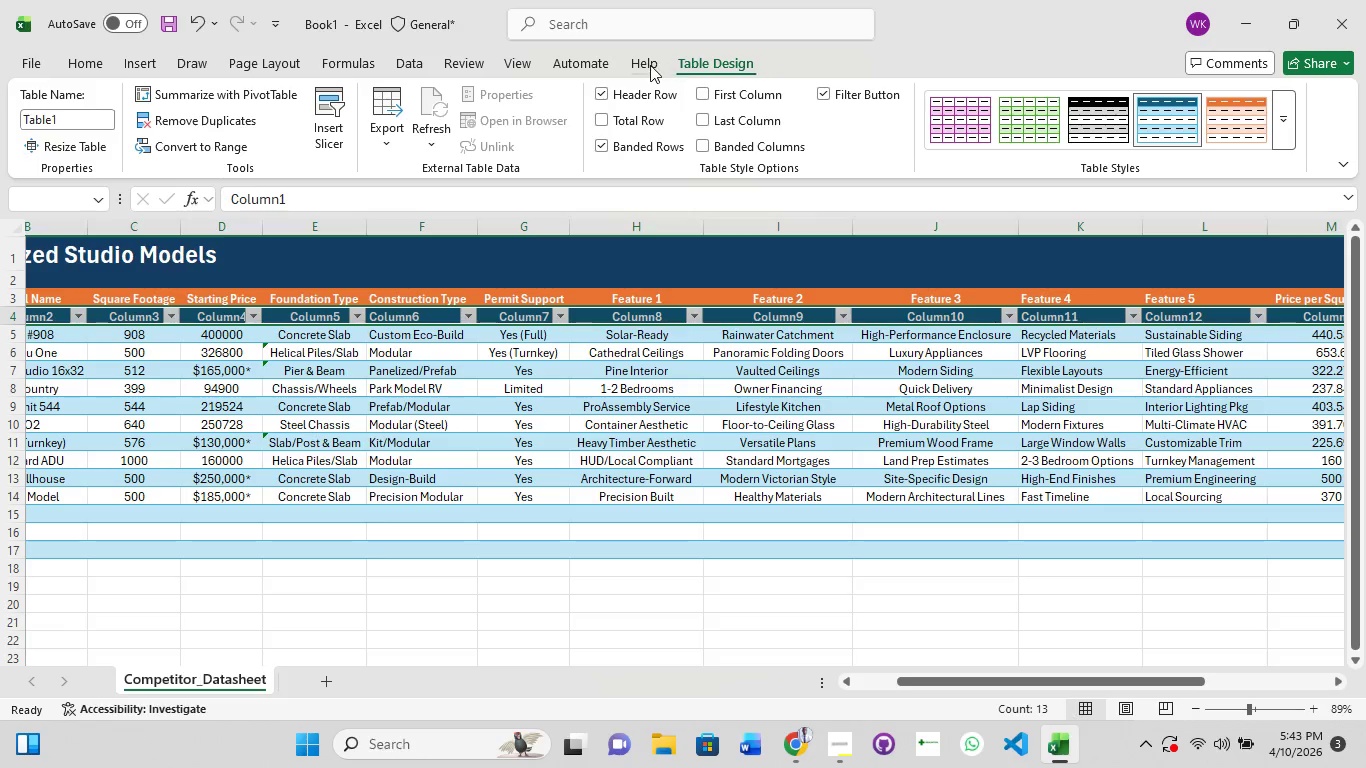 
left_click([645, 65])
 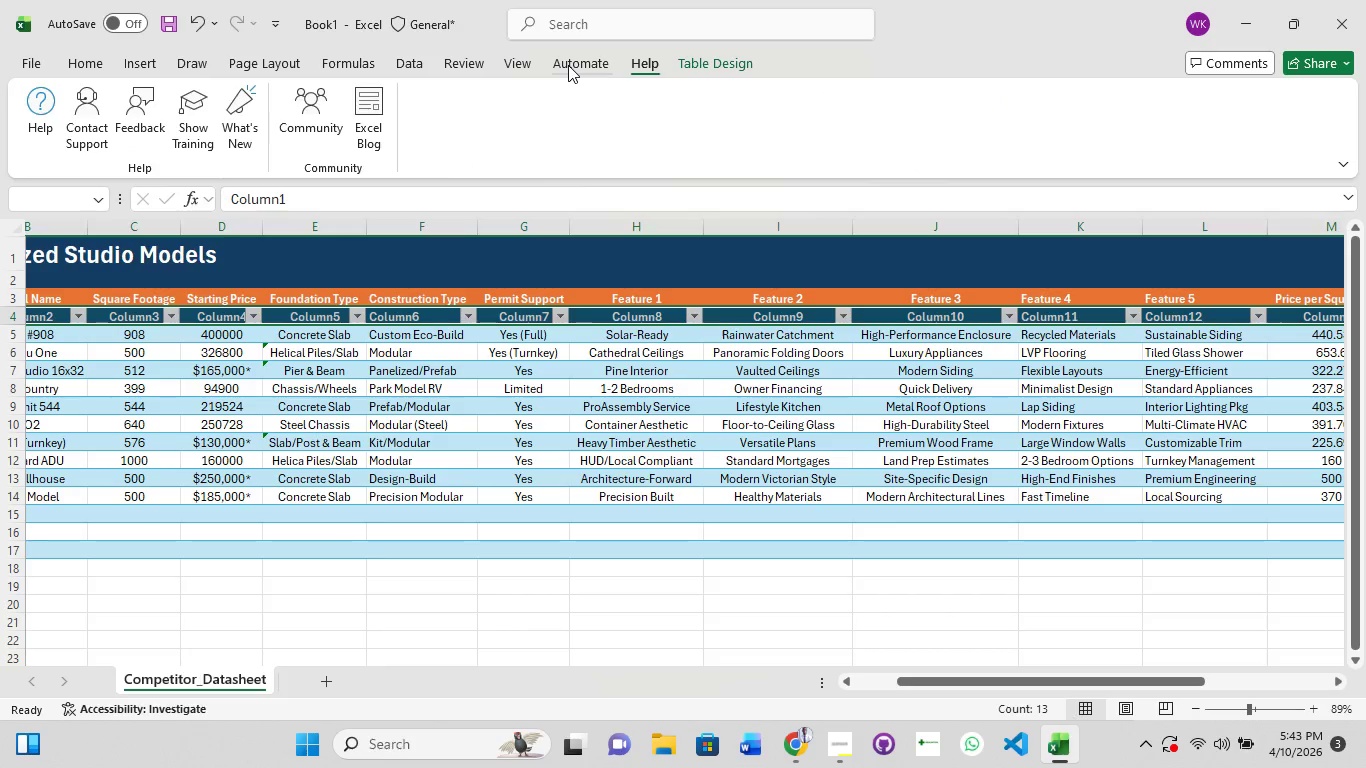 
left_click([568, 65])
 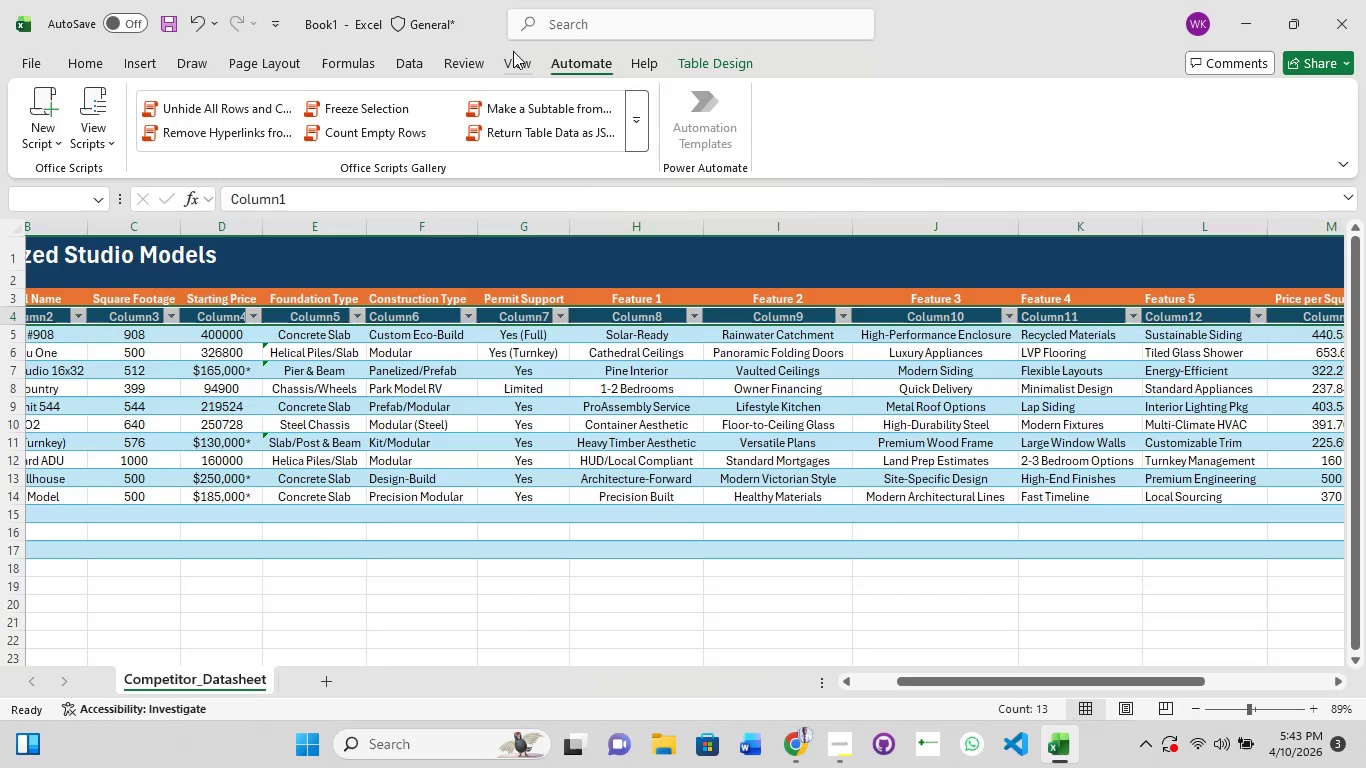 
left_click([513, 51])
 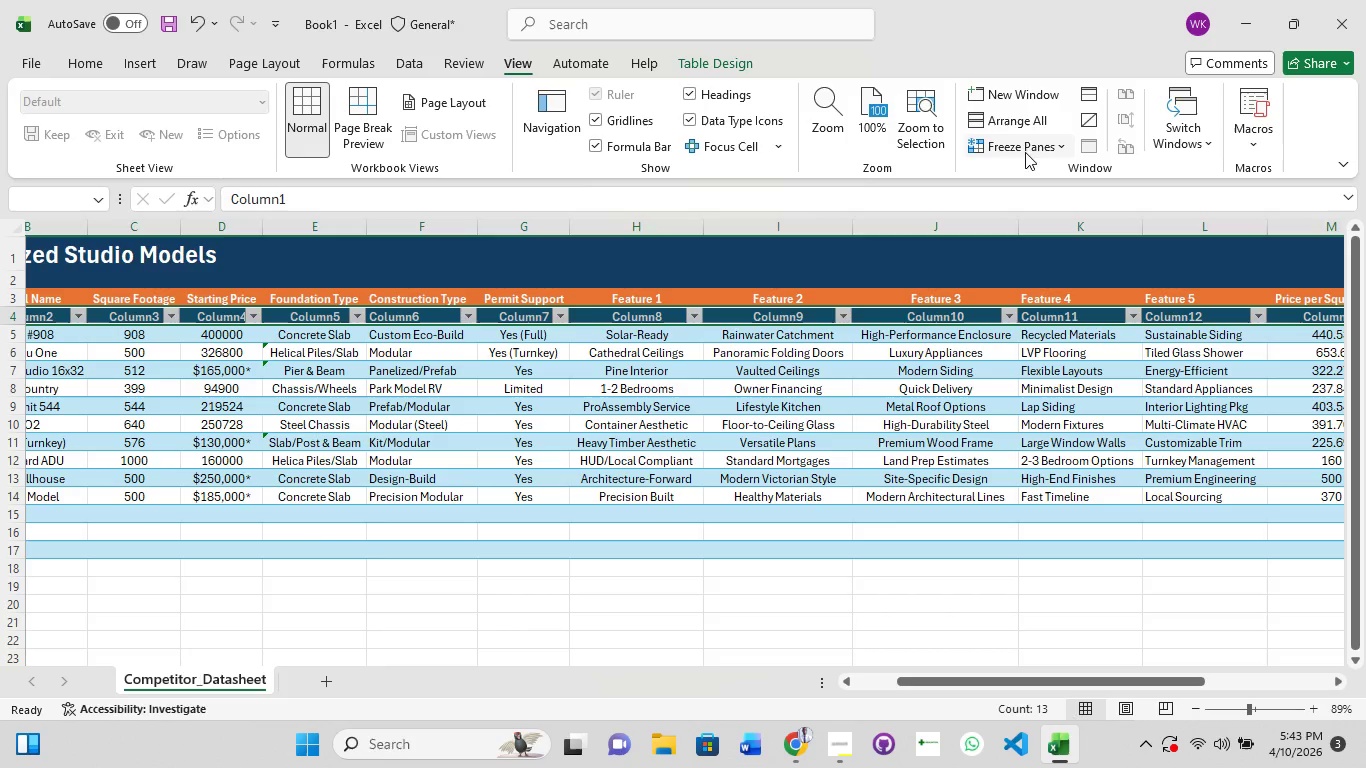 
left_click([1046, 152])
 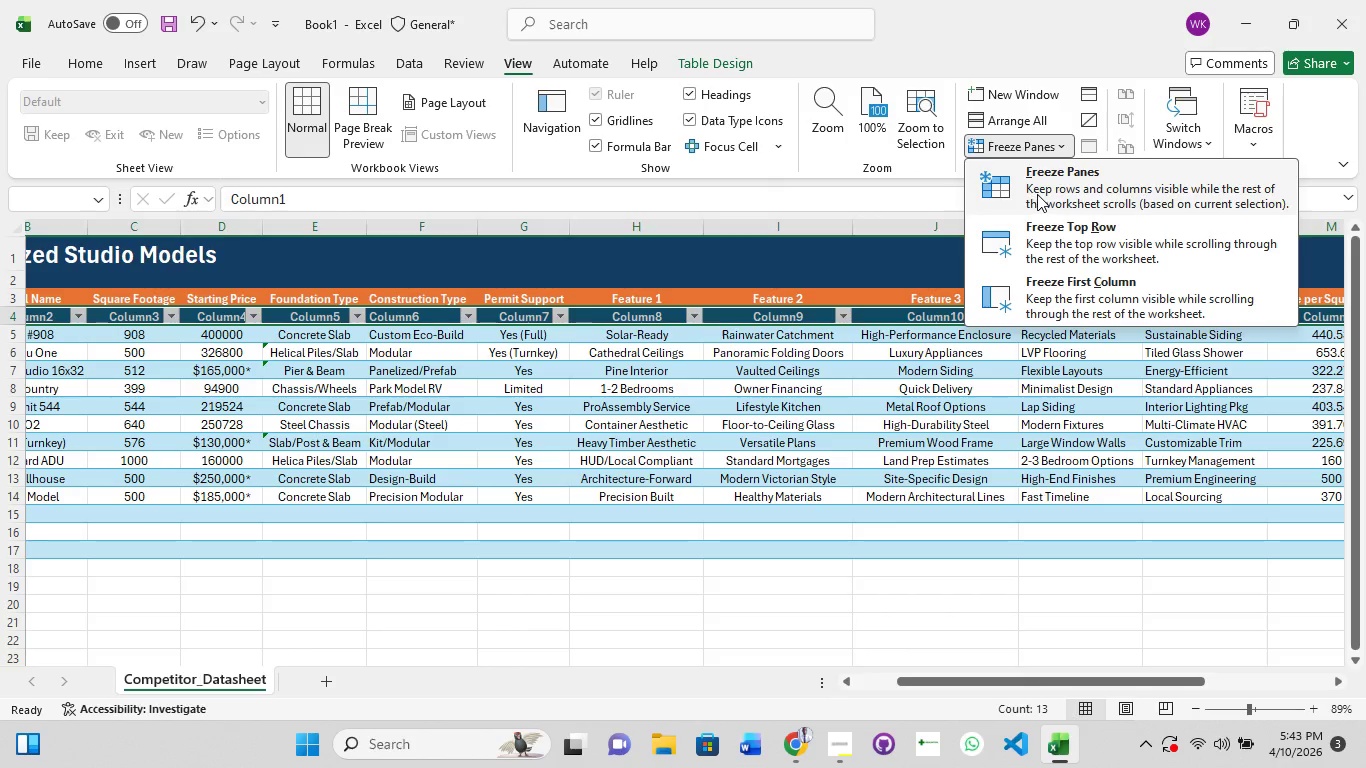 
left_click([1037, 194])
 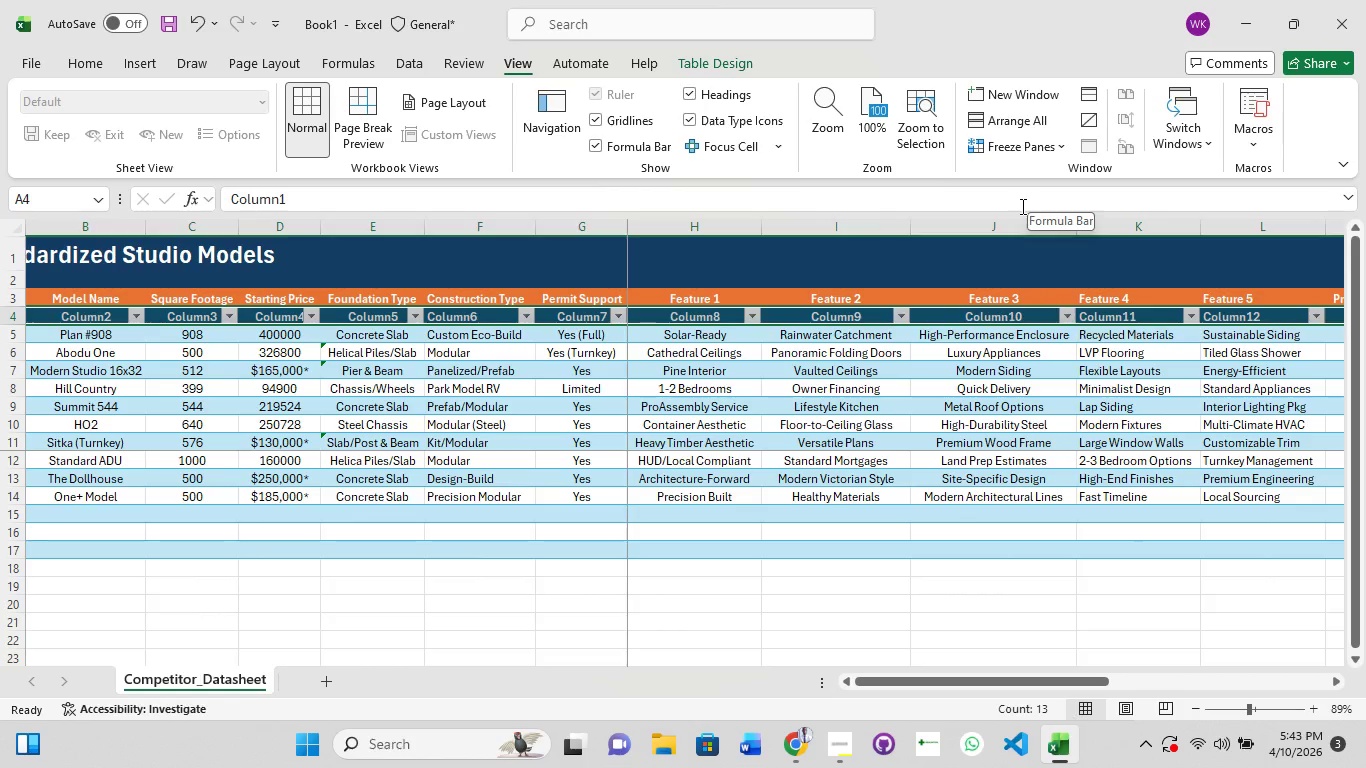 
scroll: coordinate [515, 601], scroll_direction: down, amount: 8.0
 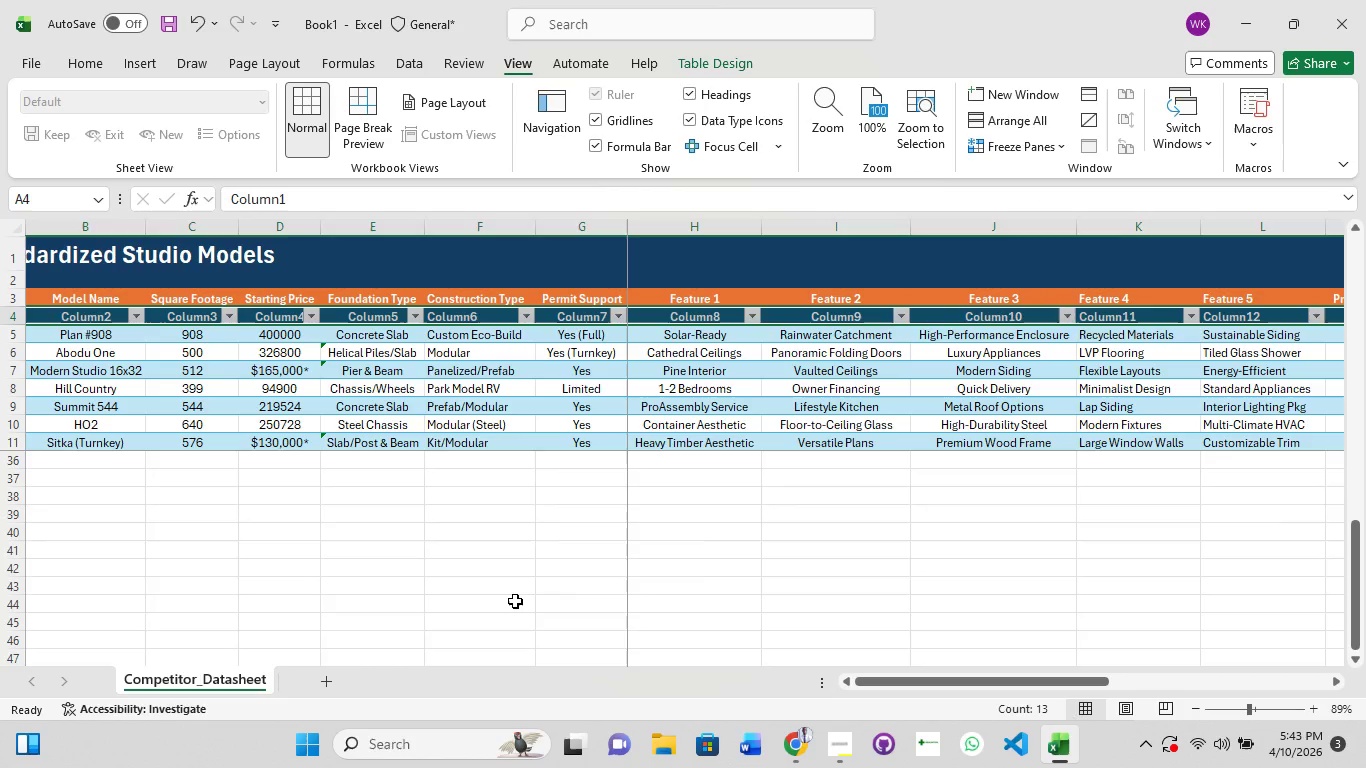 
scroll: coordinate [515, 601], scroll_direction: up, amount: 2.0
 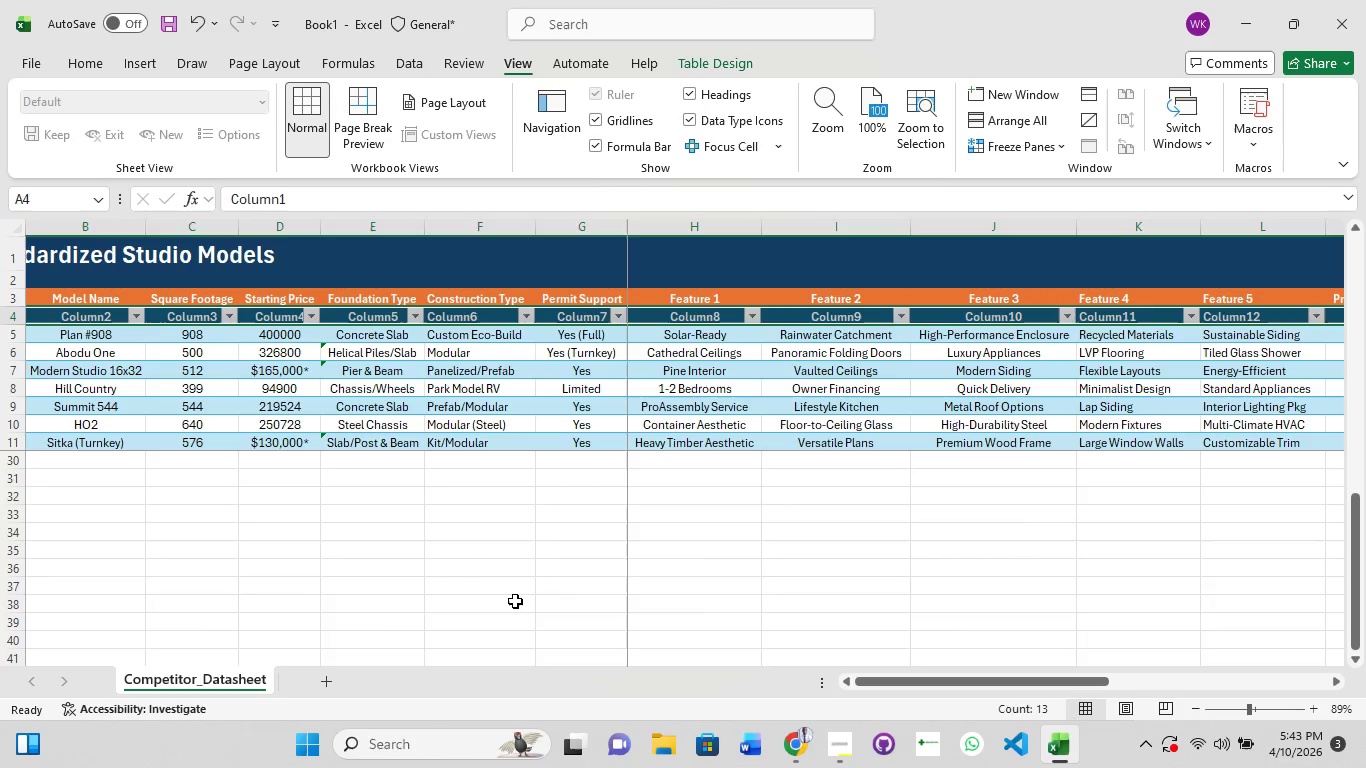 
key(Control+Z)
 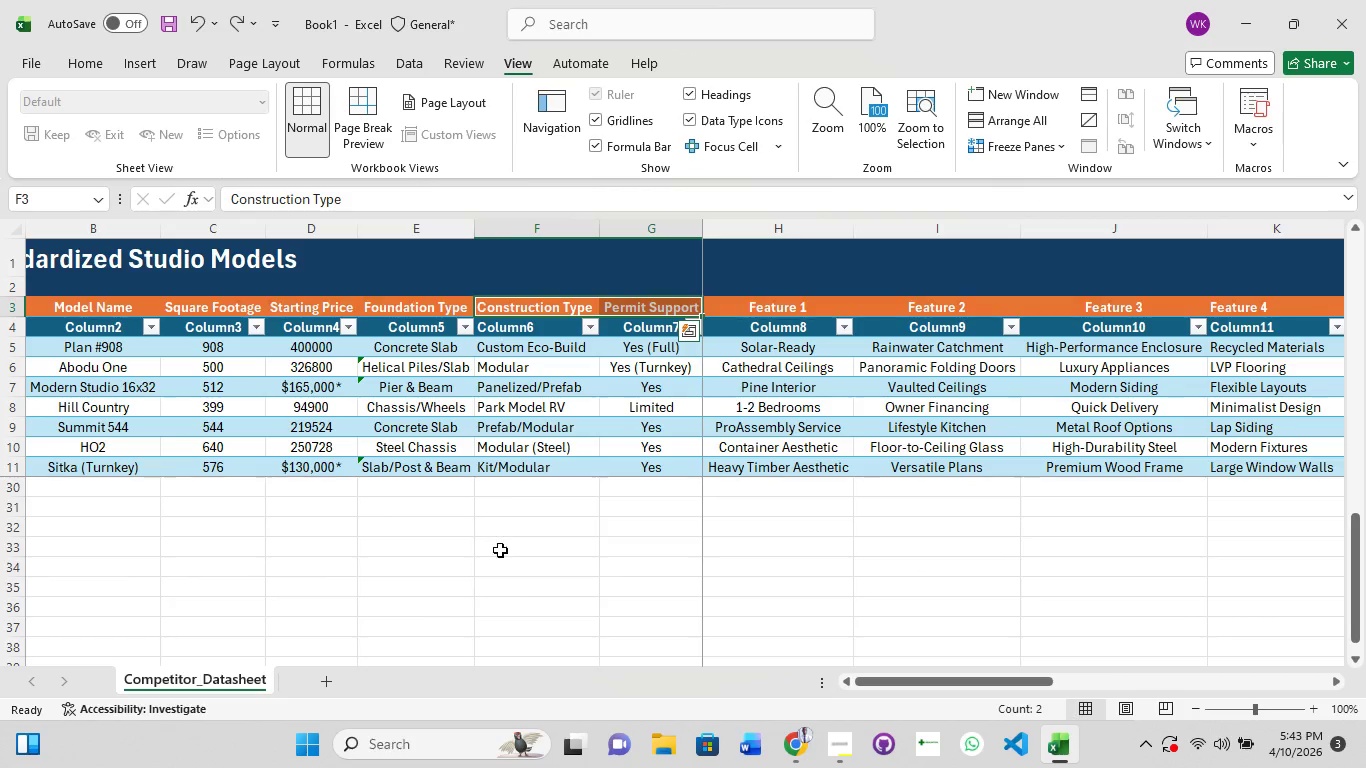 
left_click([497, 529])
 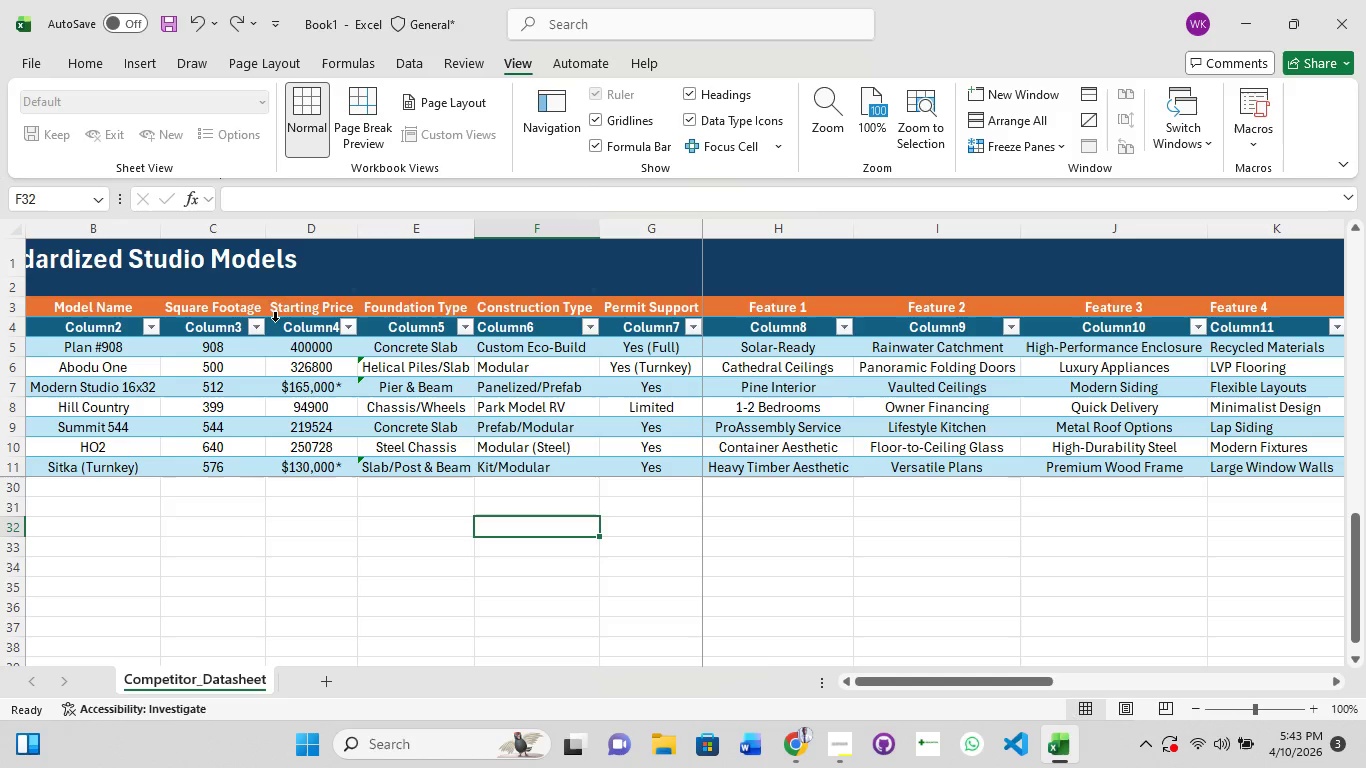 
left_click([279, 330])
 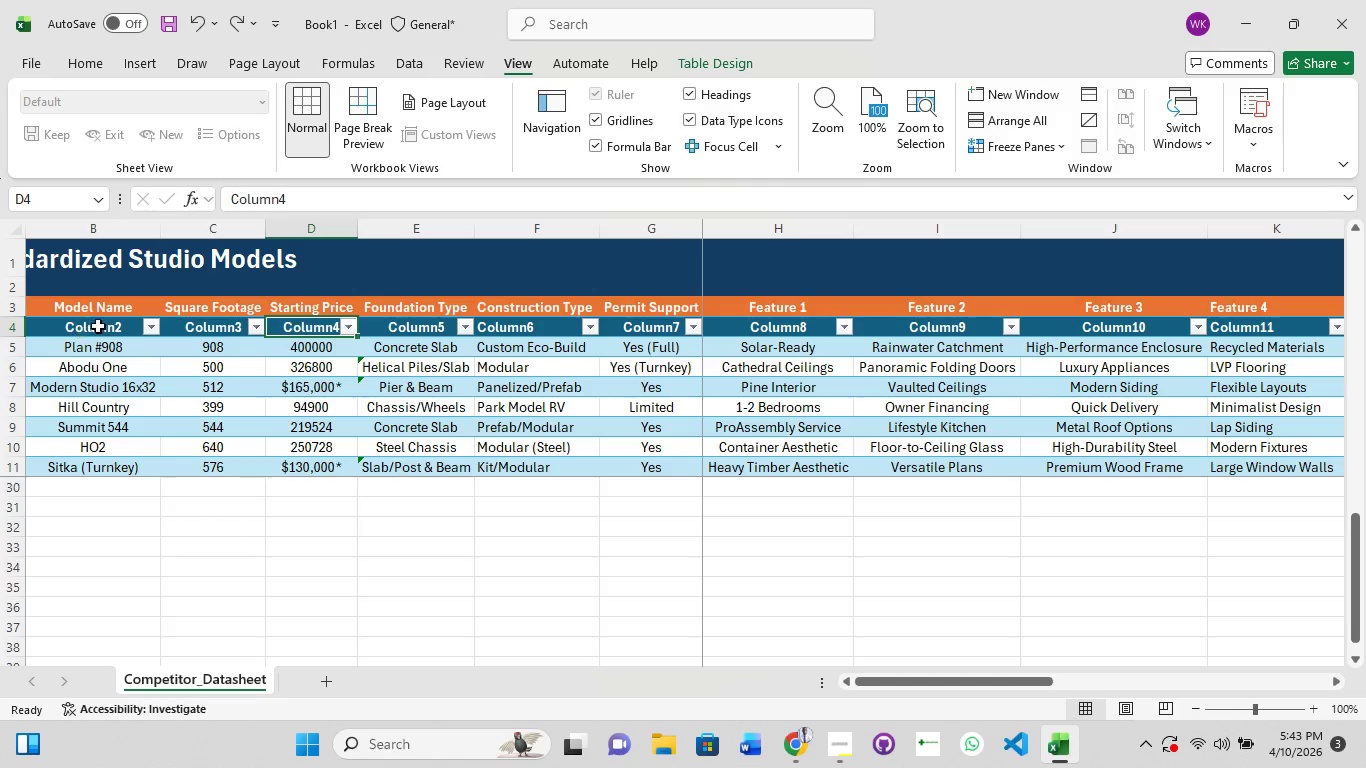 
left_click([98, 326])
 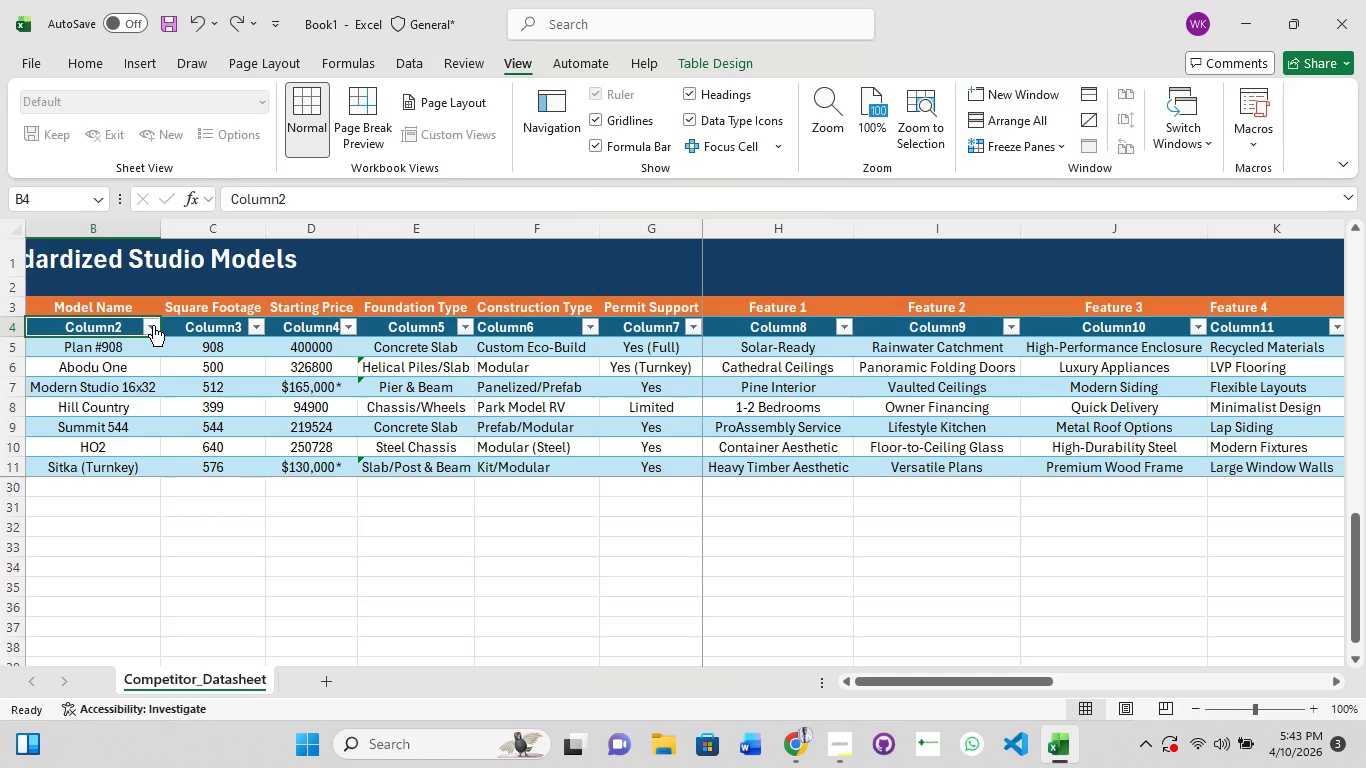 
left_click([153, 325])
 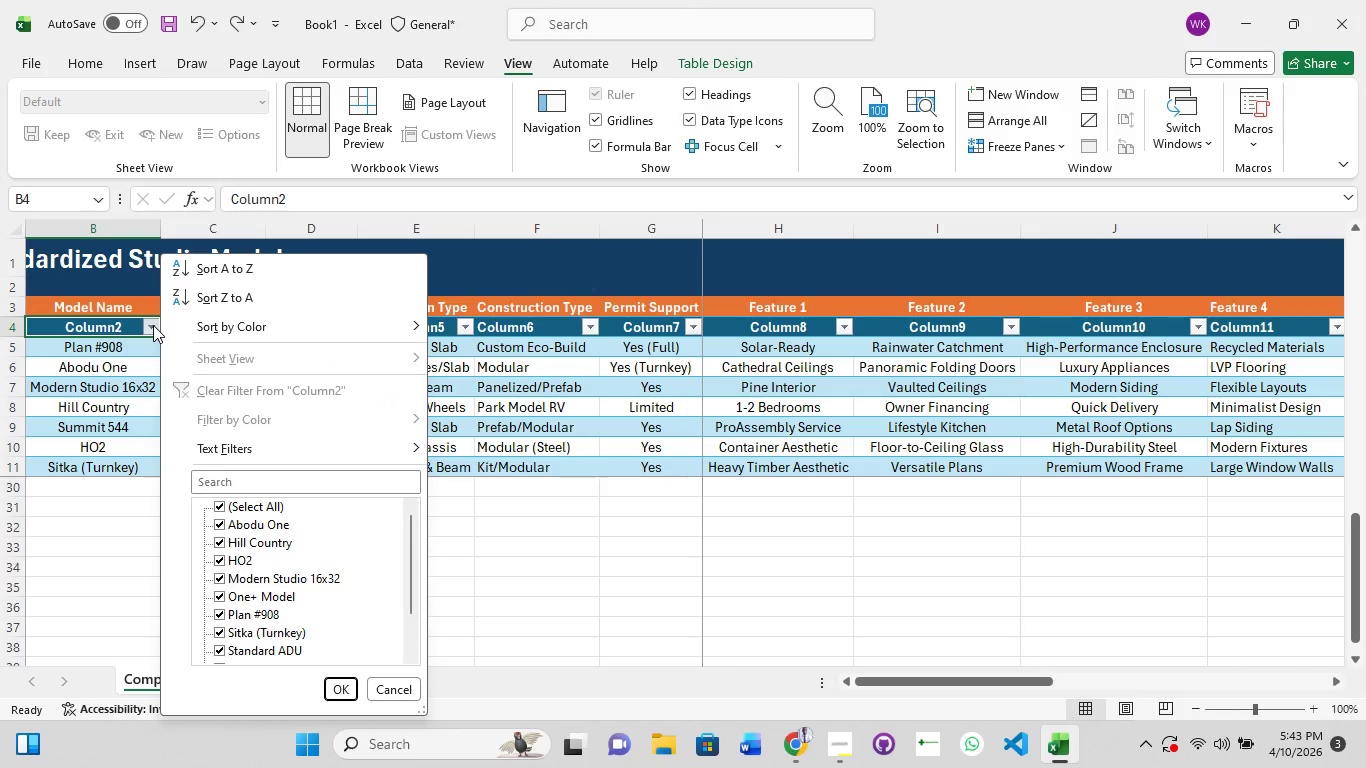 
left_click([153, 325])
 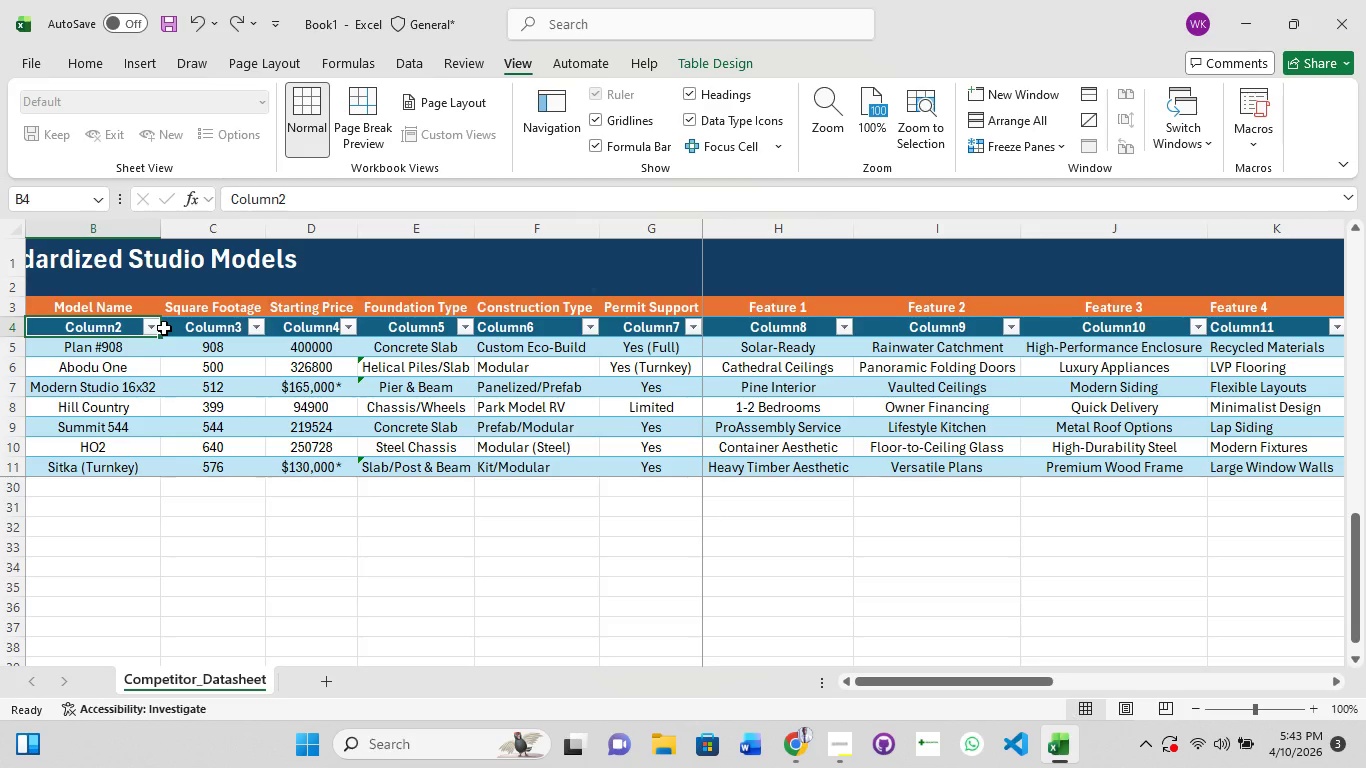 
left_click([126, 308])
 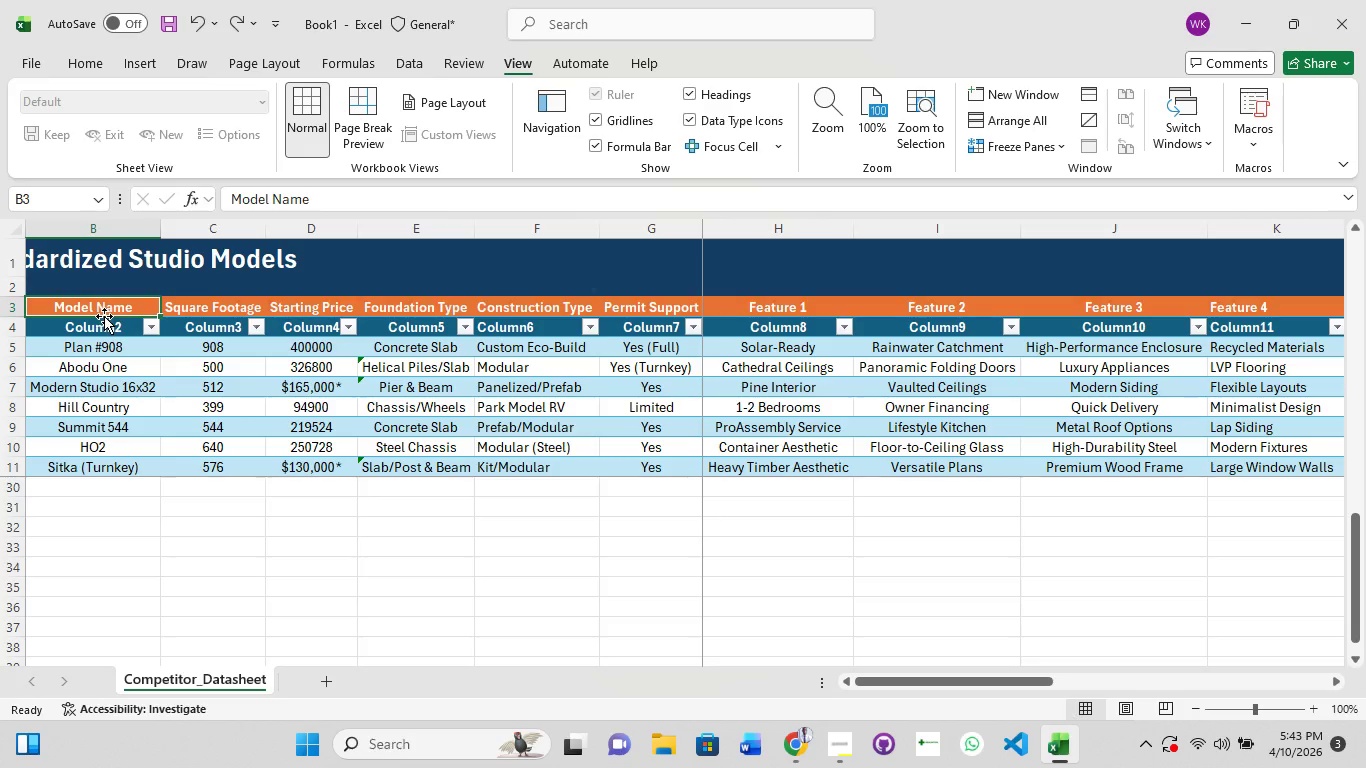 
left_click([99, 313])
 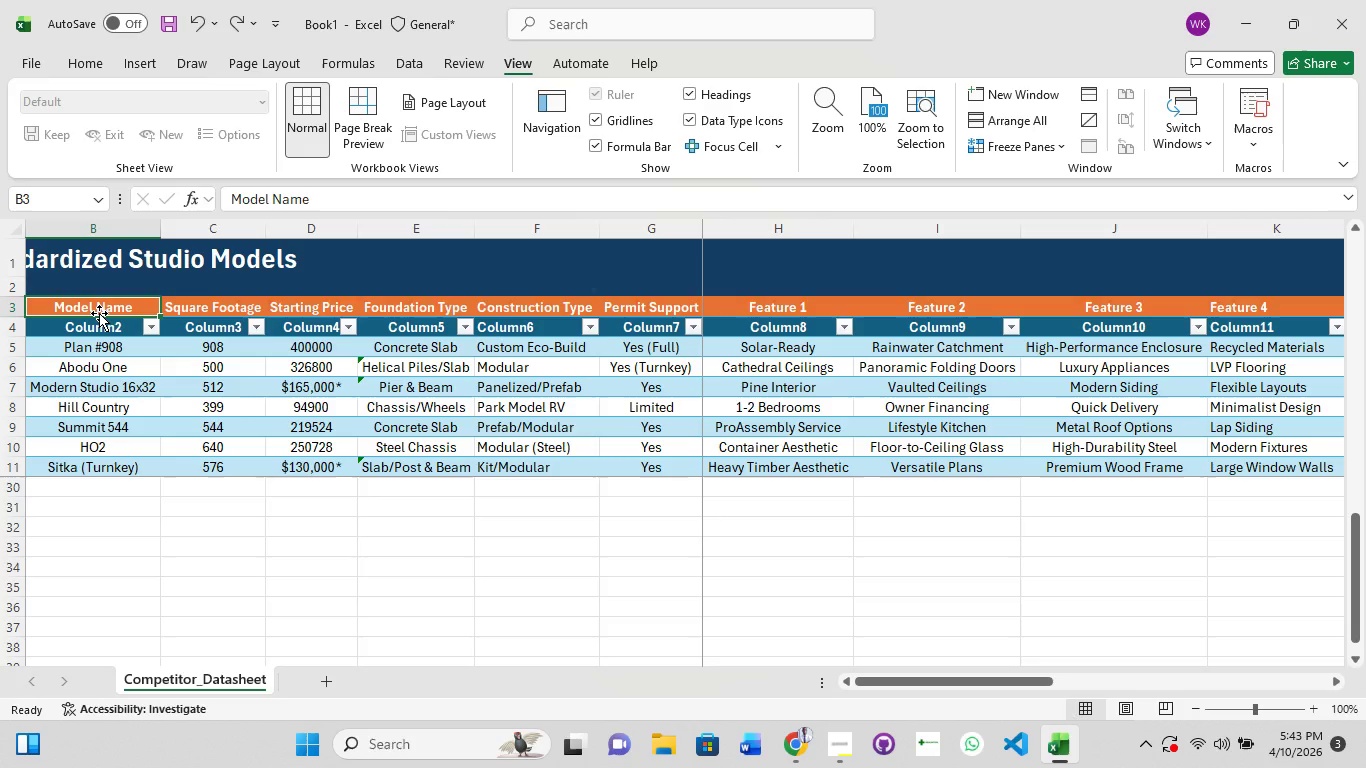 
hold_key(key=ShiftLeft, duration=1.5)
left_click([99, 313])
 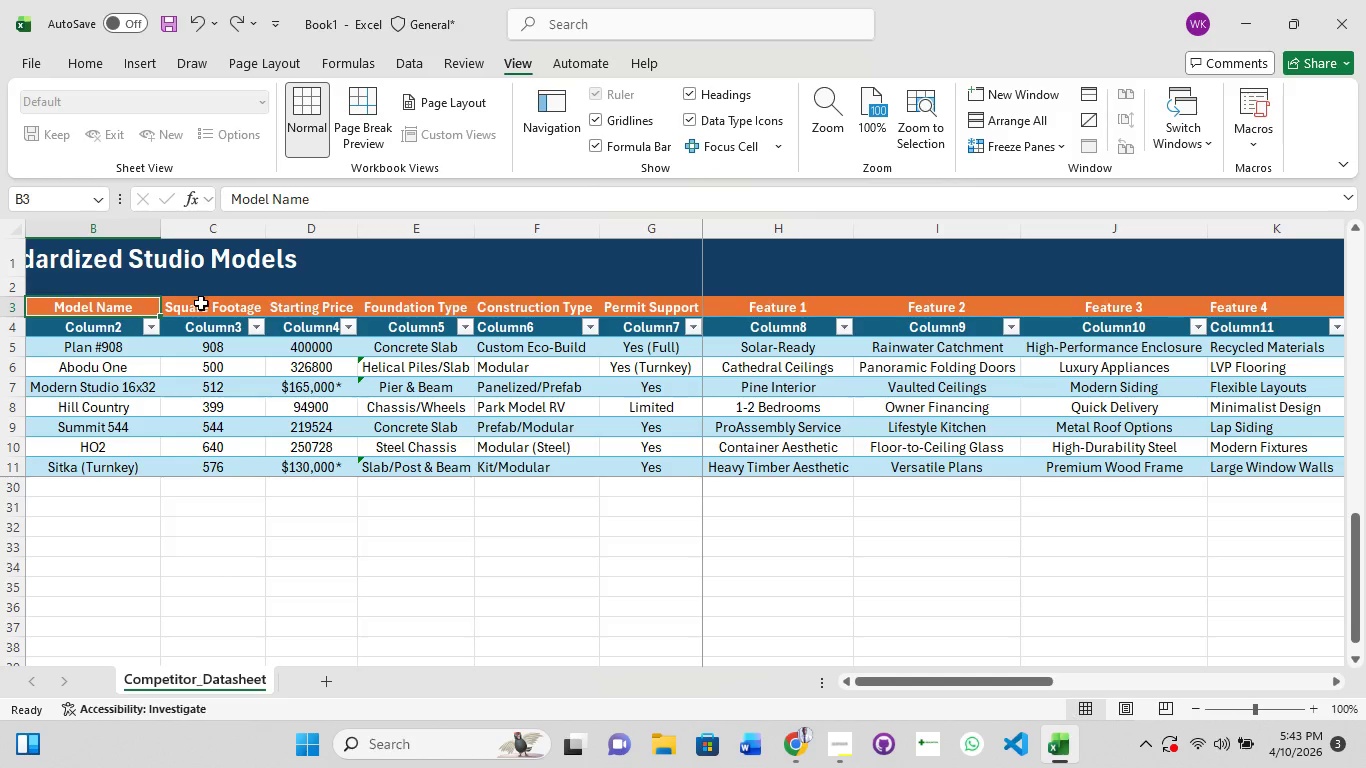 
hold_key(key=ShiftLeft, duration=1.51)
left_click_drag(start_coordinate=[329, 306], to_coordinate=[422, 306])
 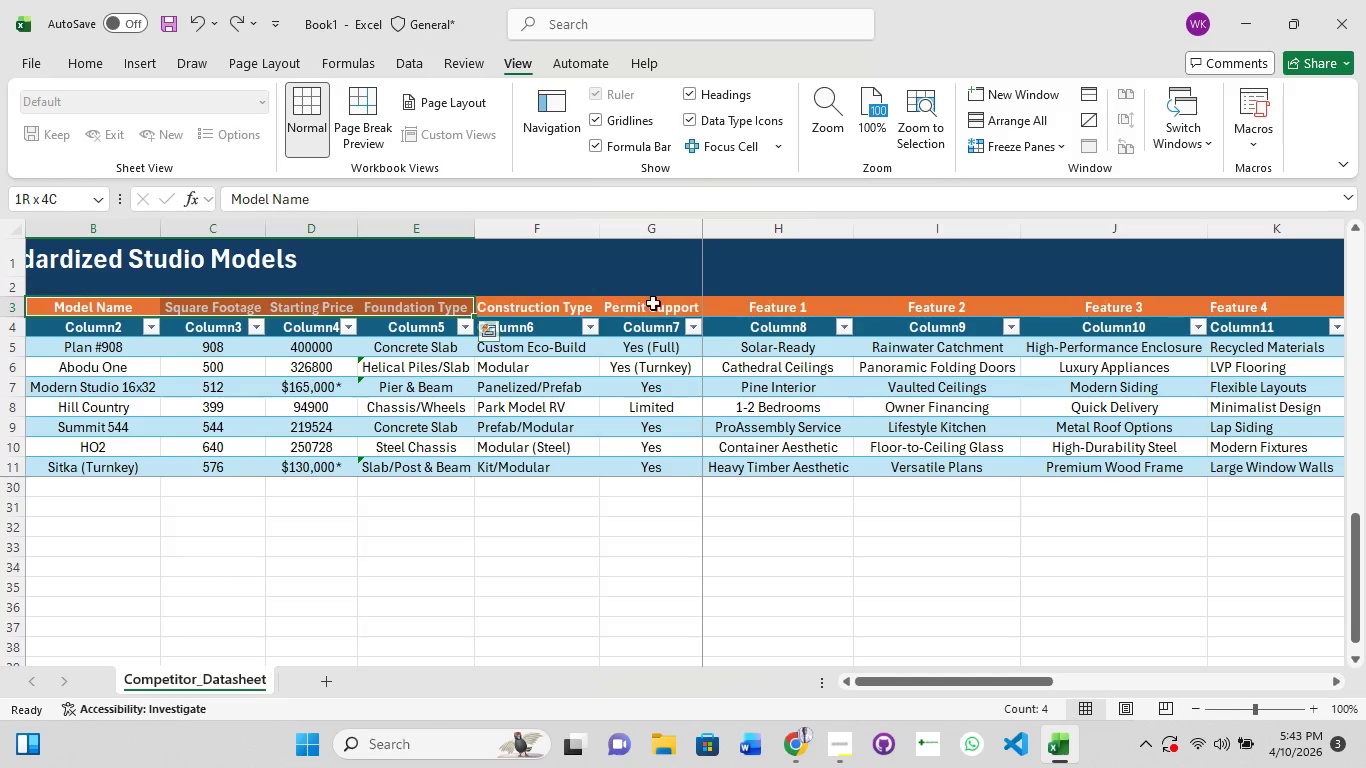 
hold_key(key=ShiftLeft, duration=1.5)
left_click_drag(start_coordinate=[679, 303], to_coordinate=[702, 303])
 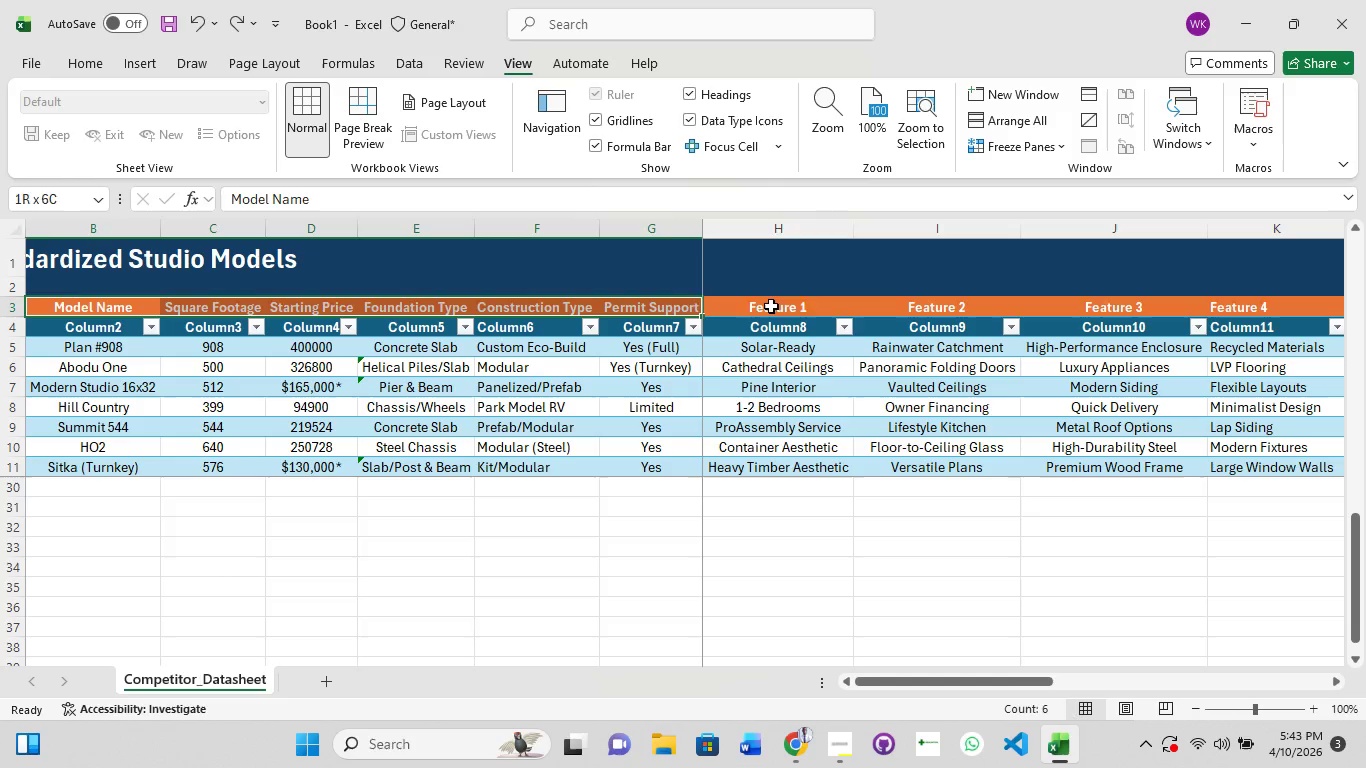 
left_click([773, 306])
 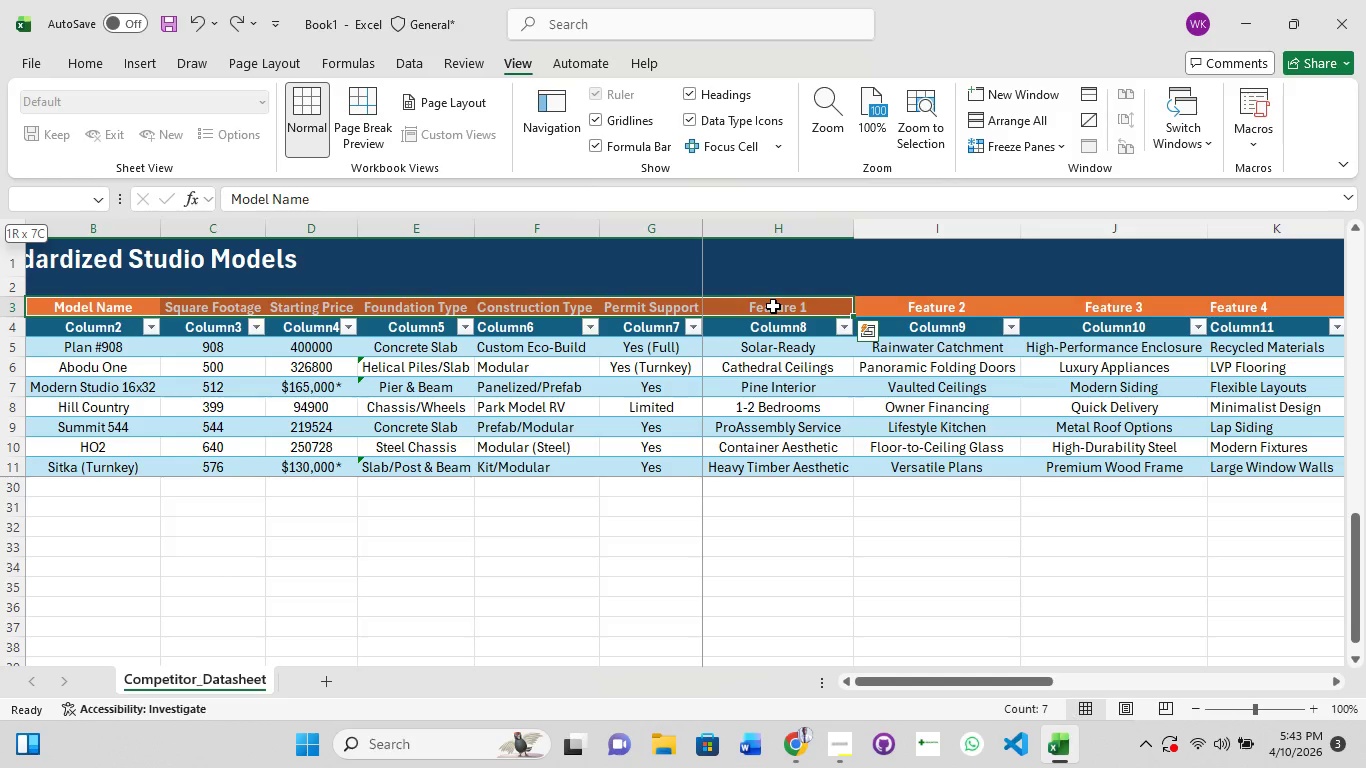 
double_click([773, 306])
 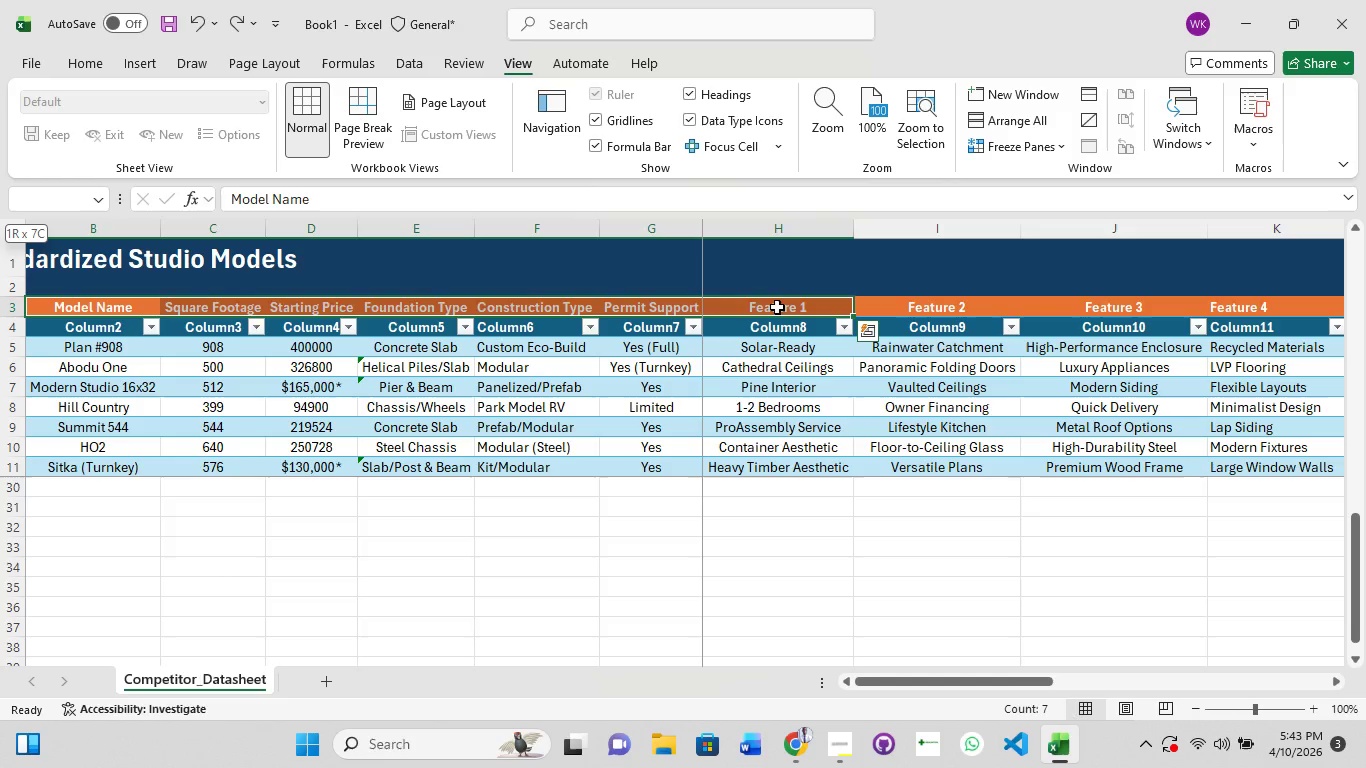 
hold_key(key=ShiftLeft, duration=1.5)
 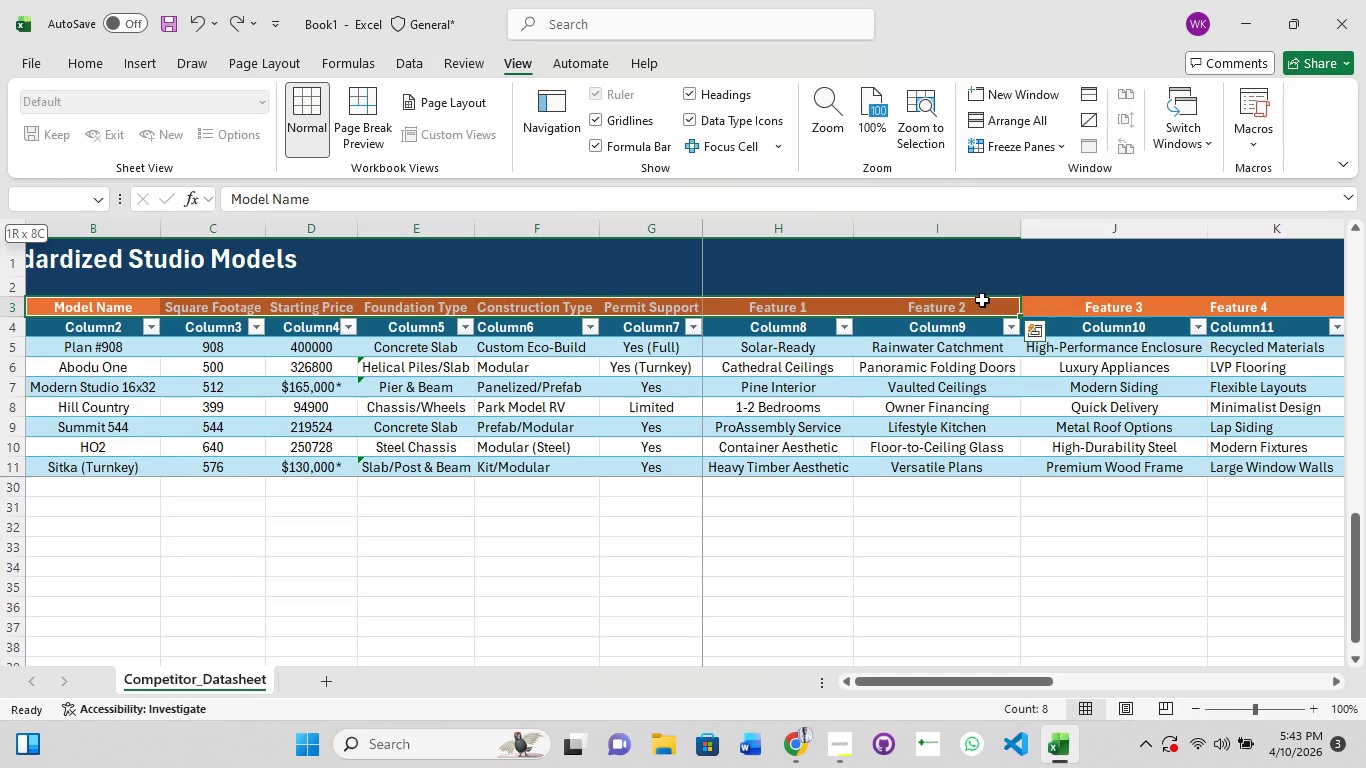 
hold_key(key=ShiftLeft, duration=1.52)
 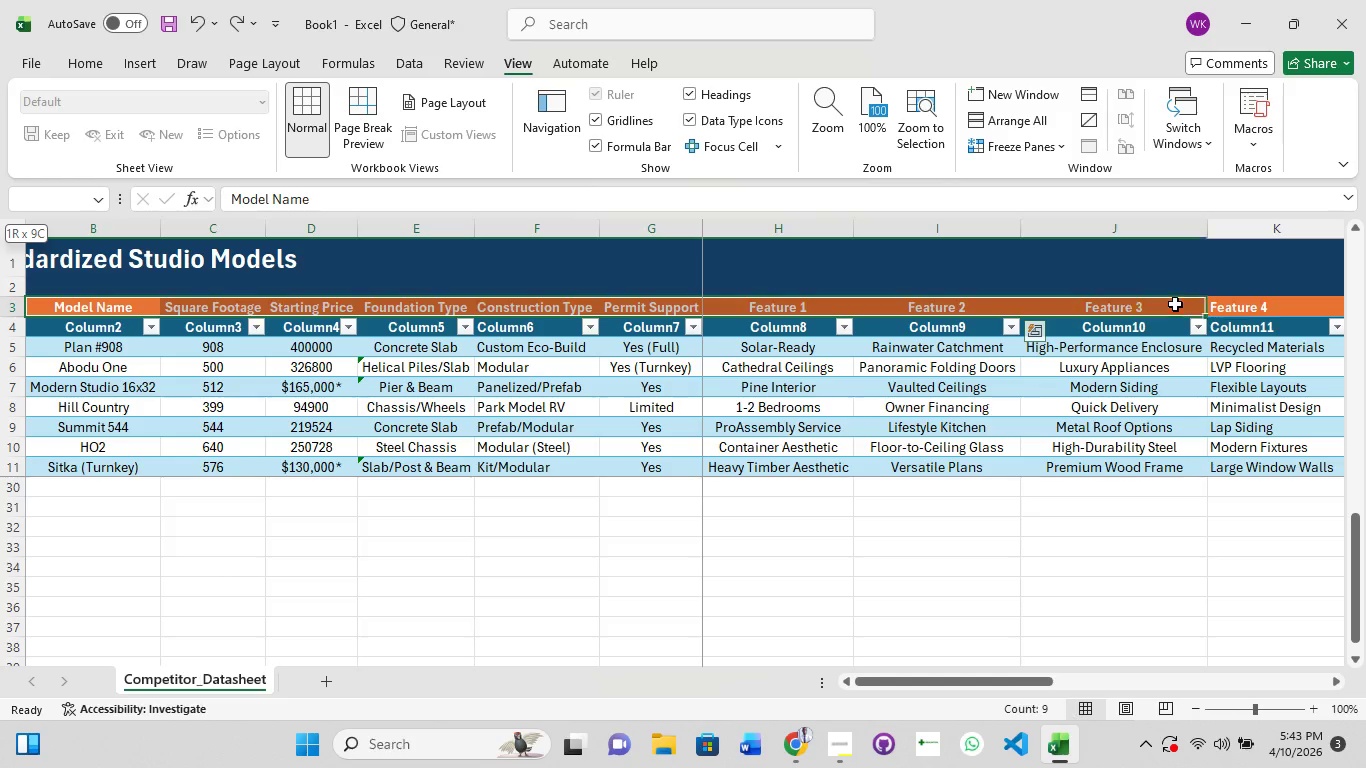 
hold_key(key=ShiftLeft, duration=1.5)
left_click([1175, 304])
 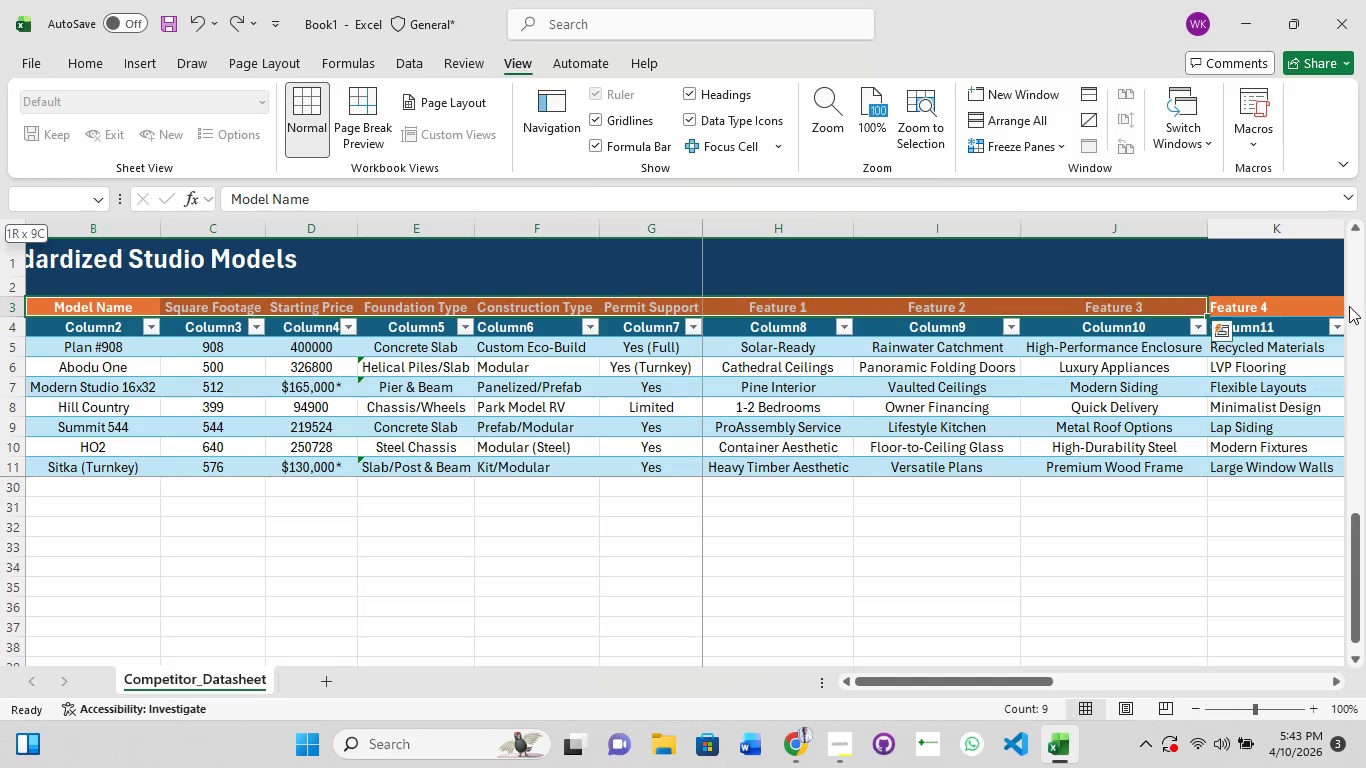 
left_click_drag(start_coordinate=[1351, 306], to_coordinate=[1359, 303])
 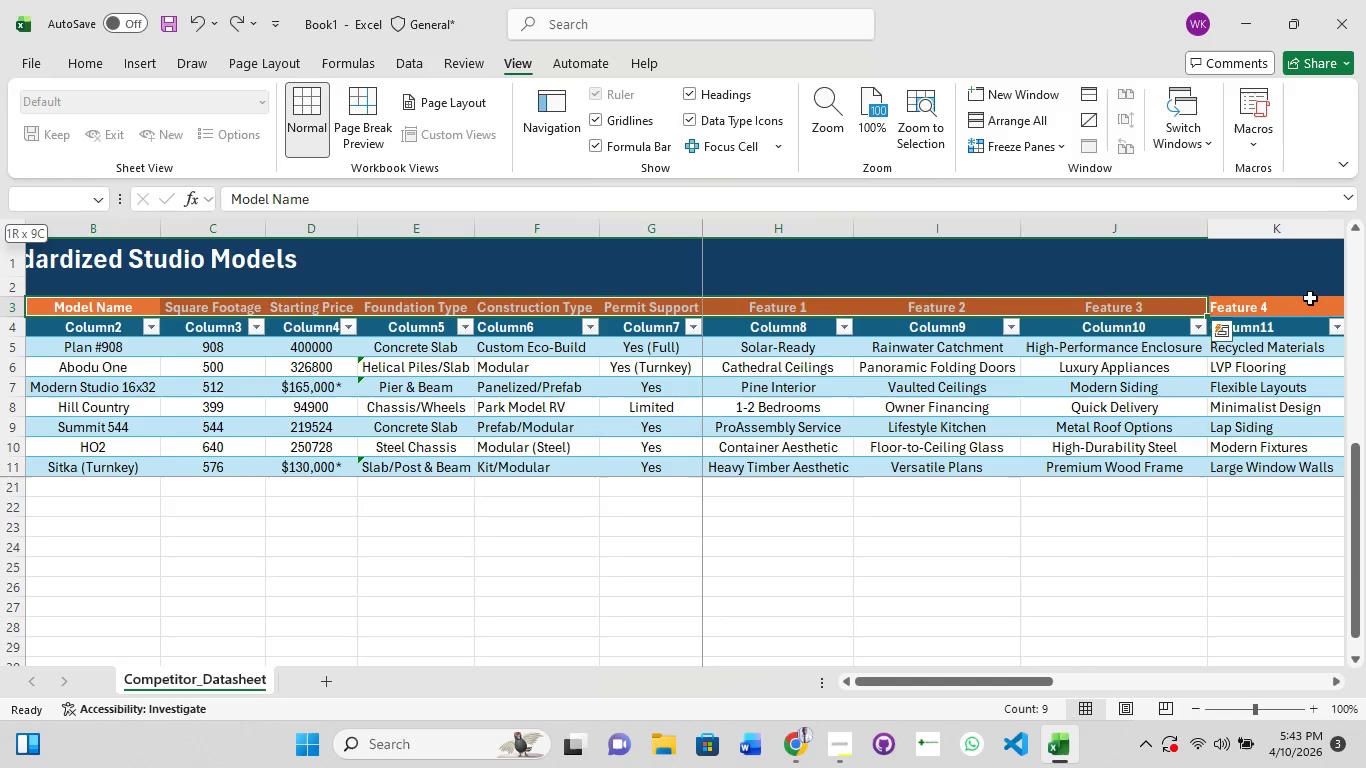 
hold_key(key=ShiftLeft, duration=1.51)
left_click([1295, 310])
 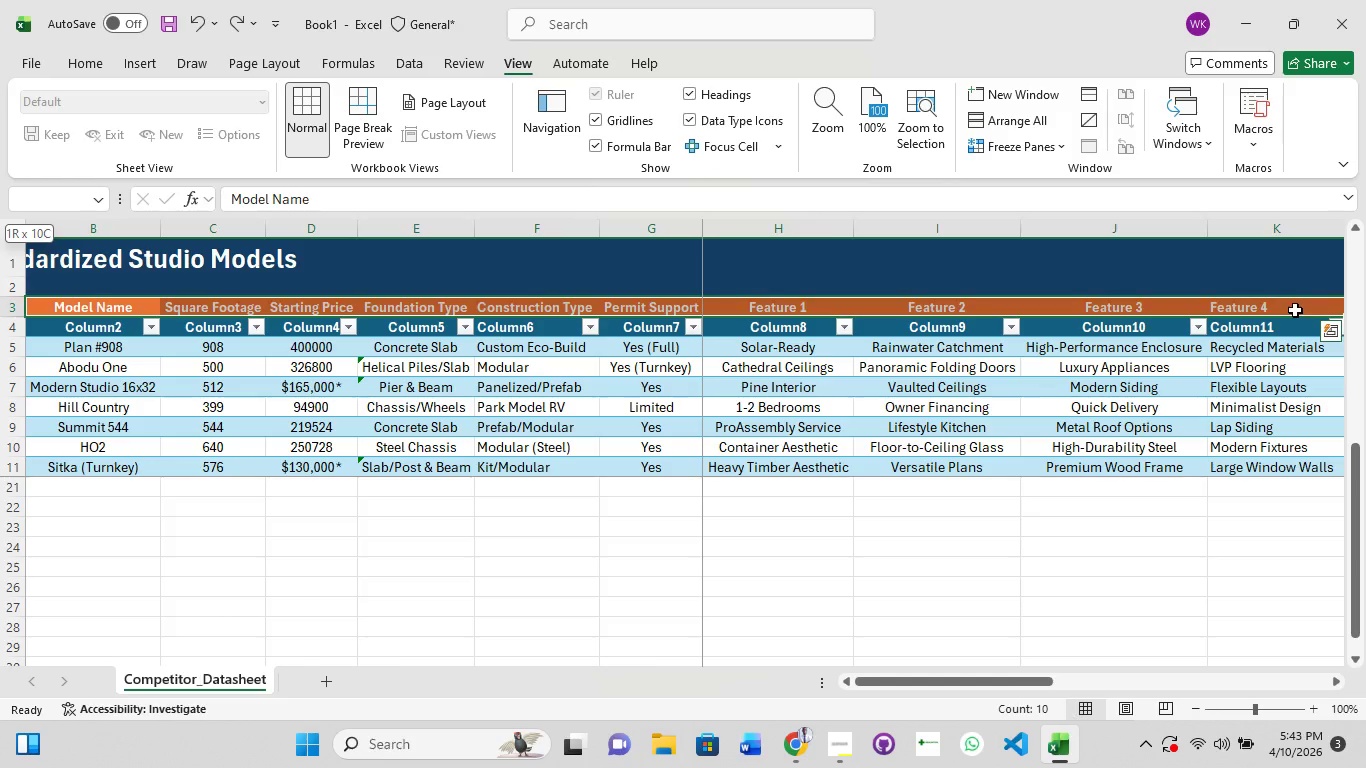 
hold_key(key=ShiftLeft, duration=0.98)
 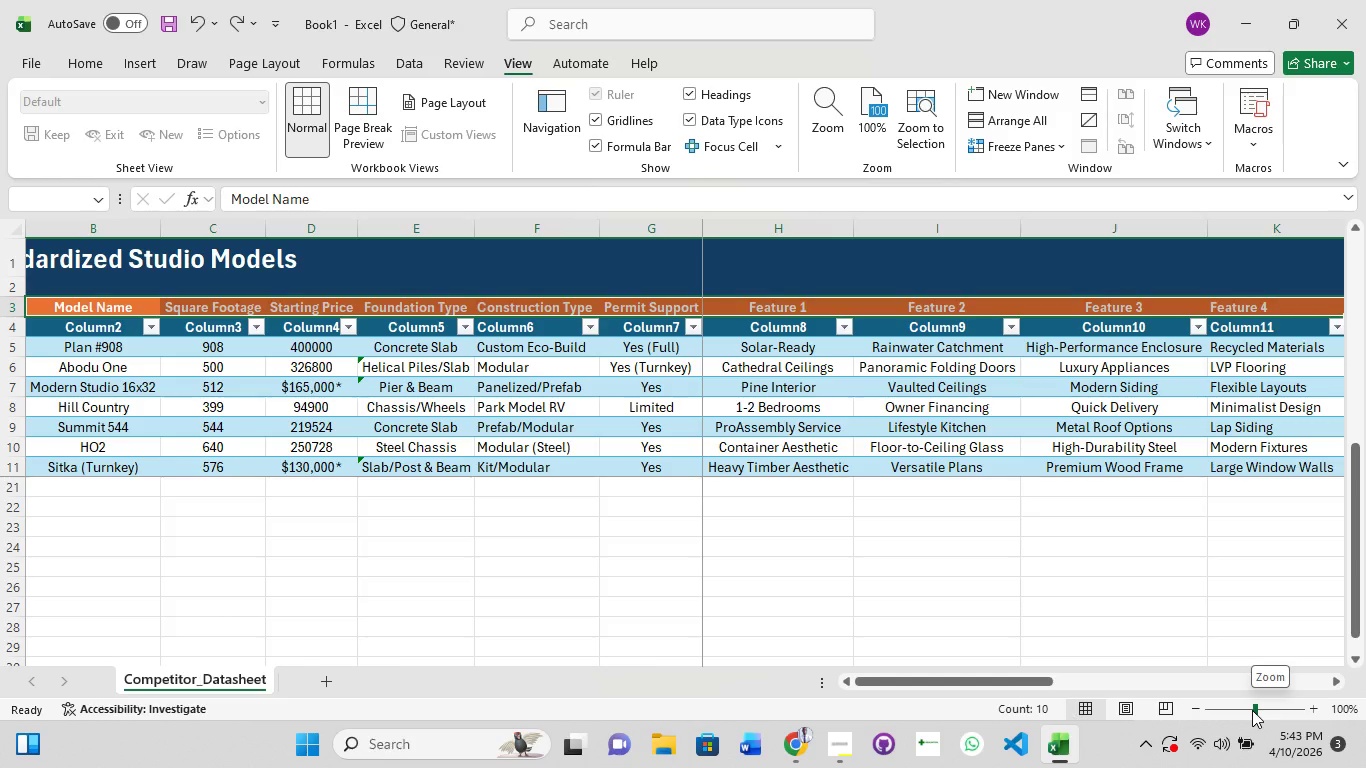 
left_click([1252, 710])
 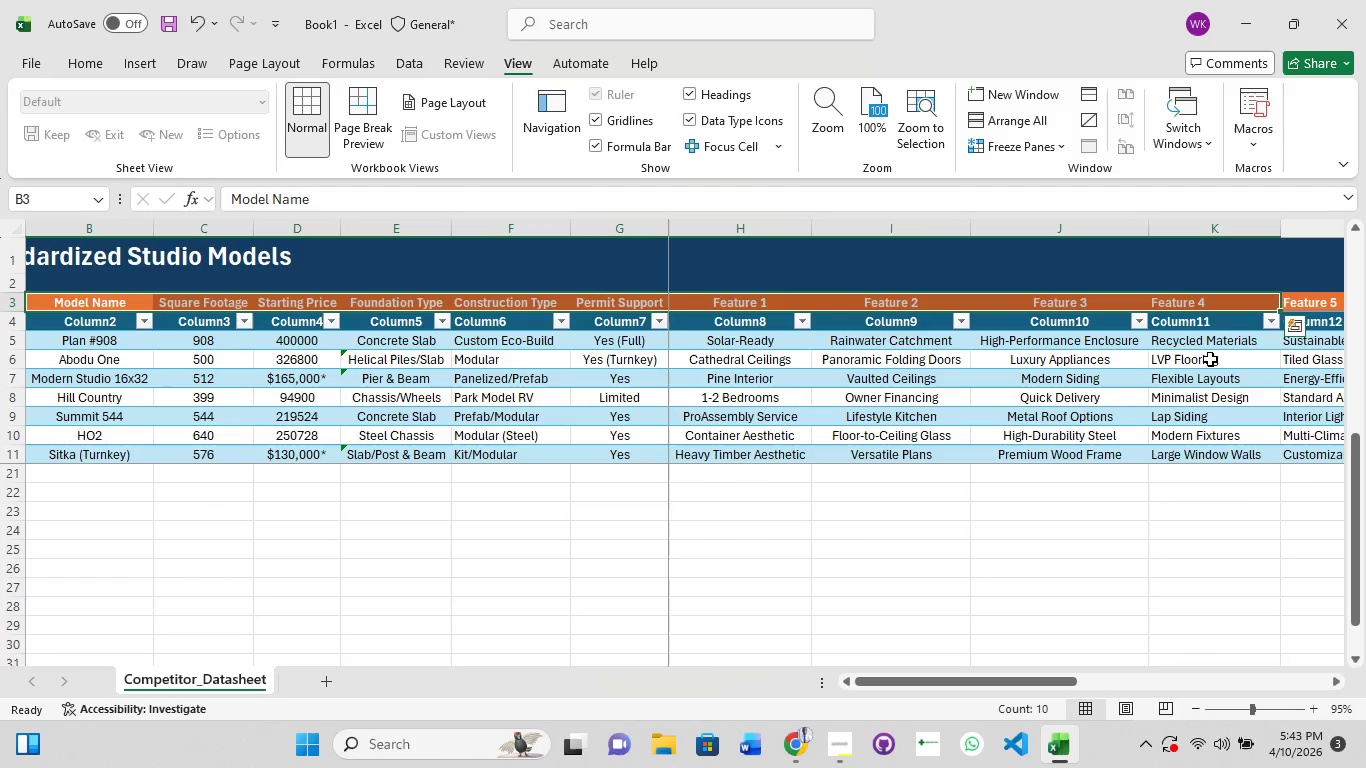 
hold_key(key=ShiftLeft, duration=1.41)
left_click([1311, 304])
 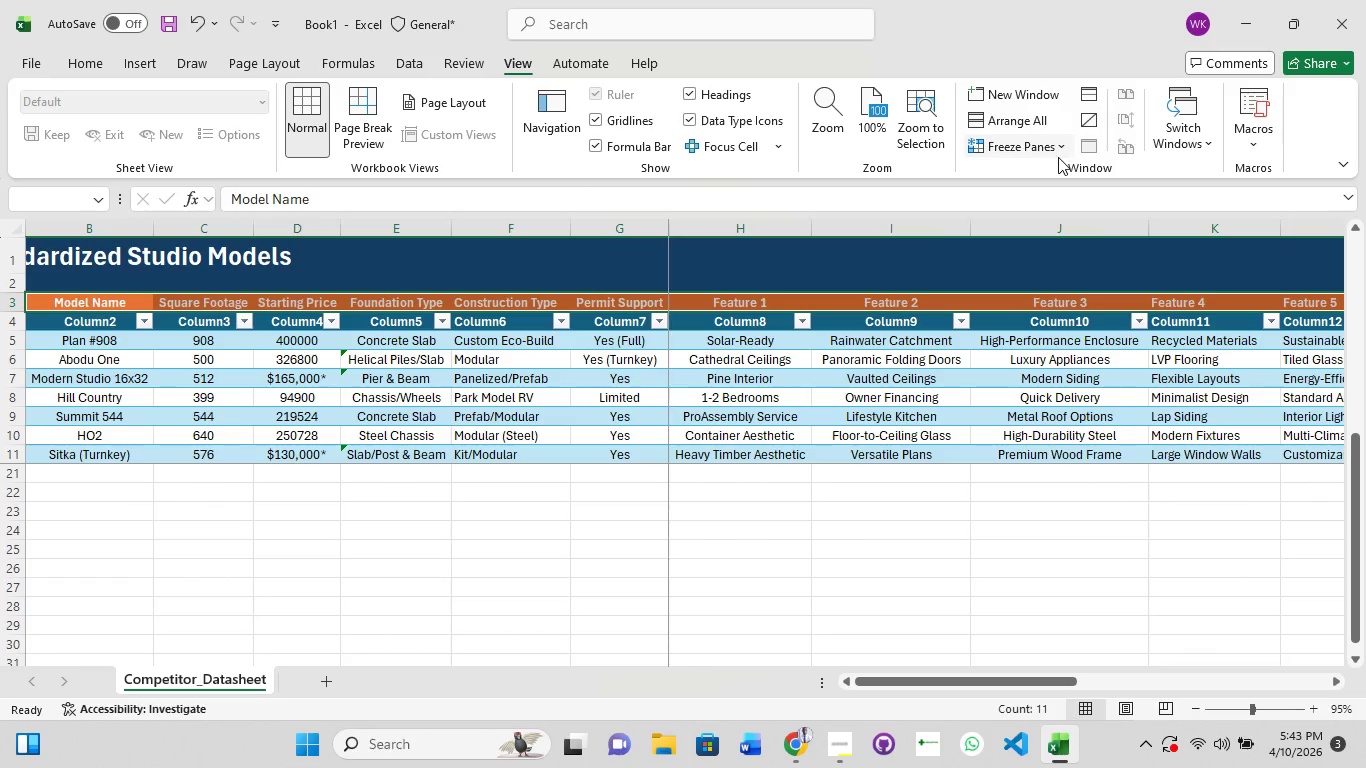 
left_click([1058, 156])
 